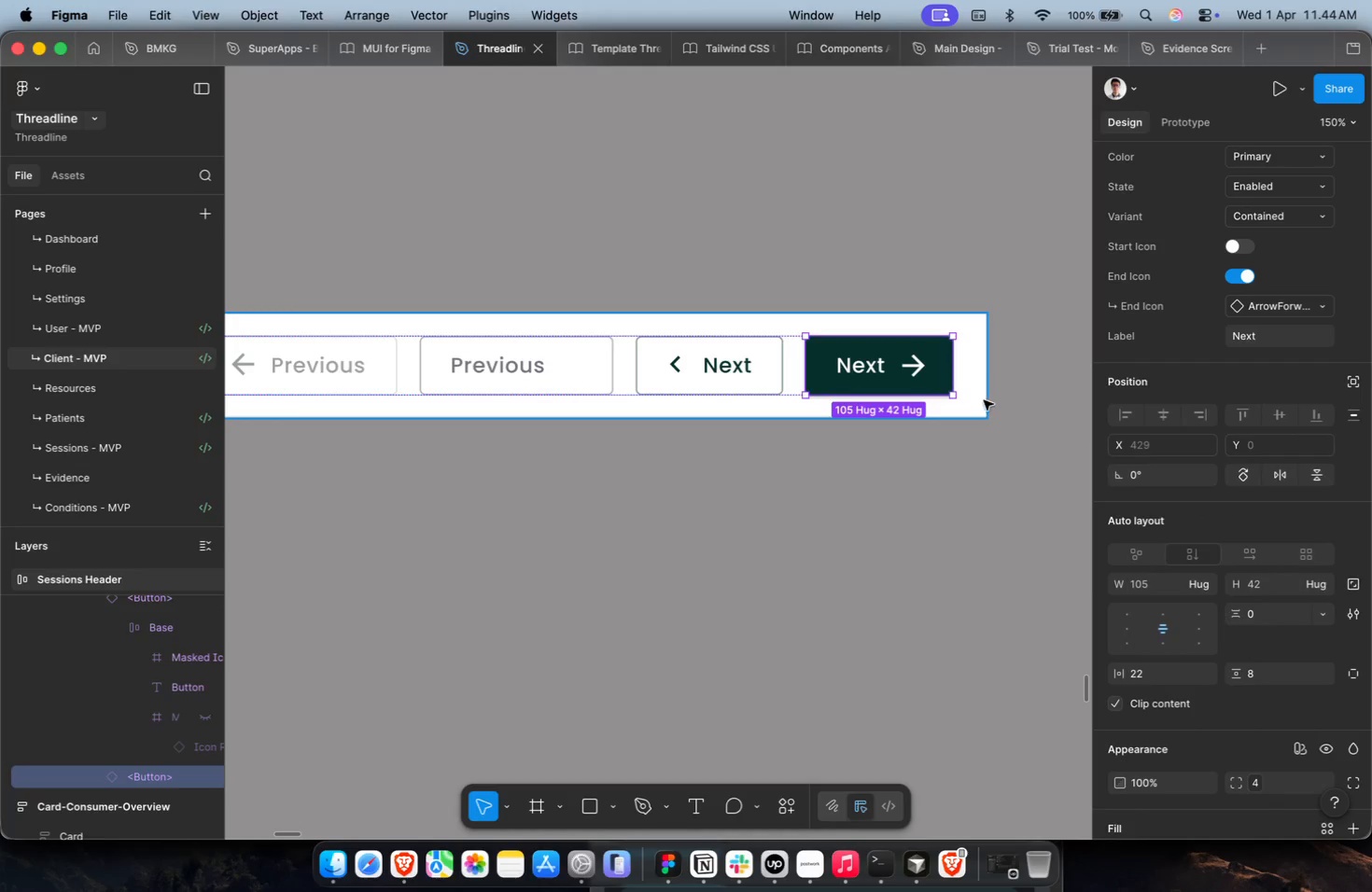 
left_click([715, 384])
 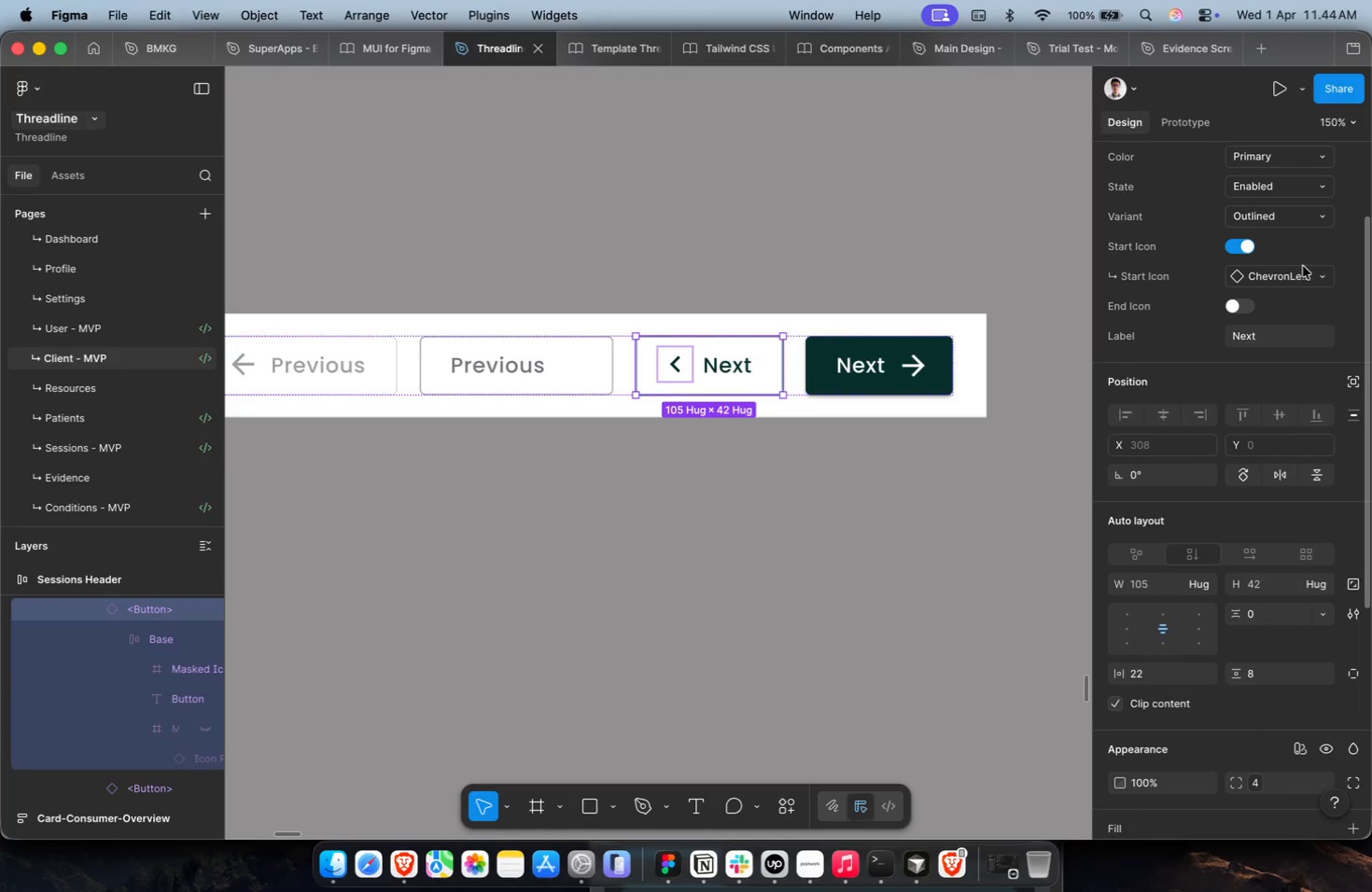 
double_click([1302, 275])
 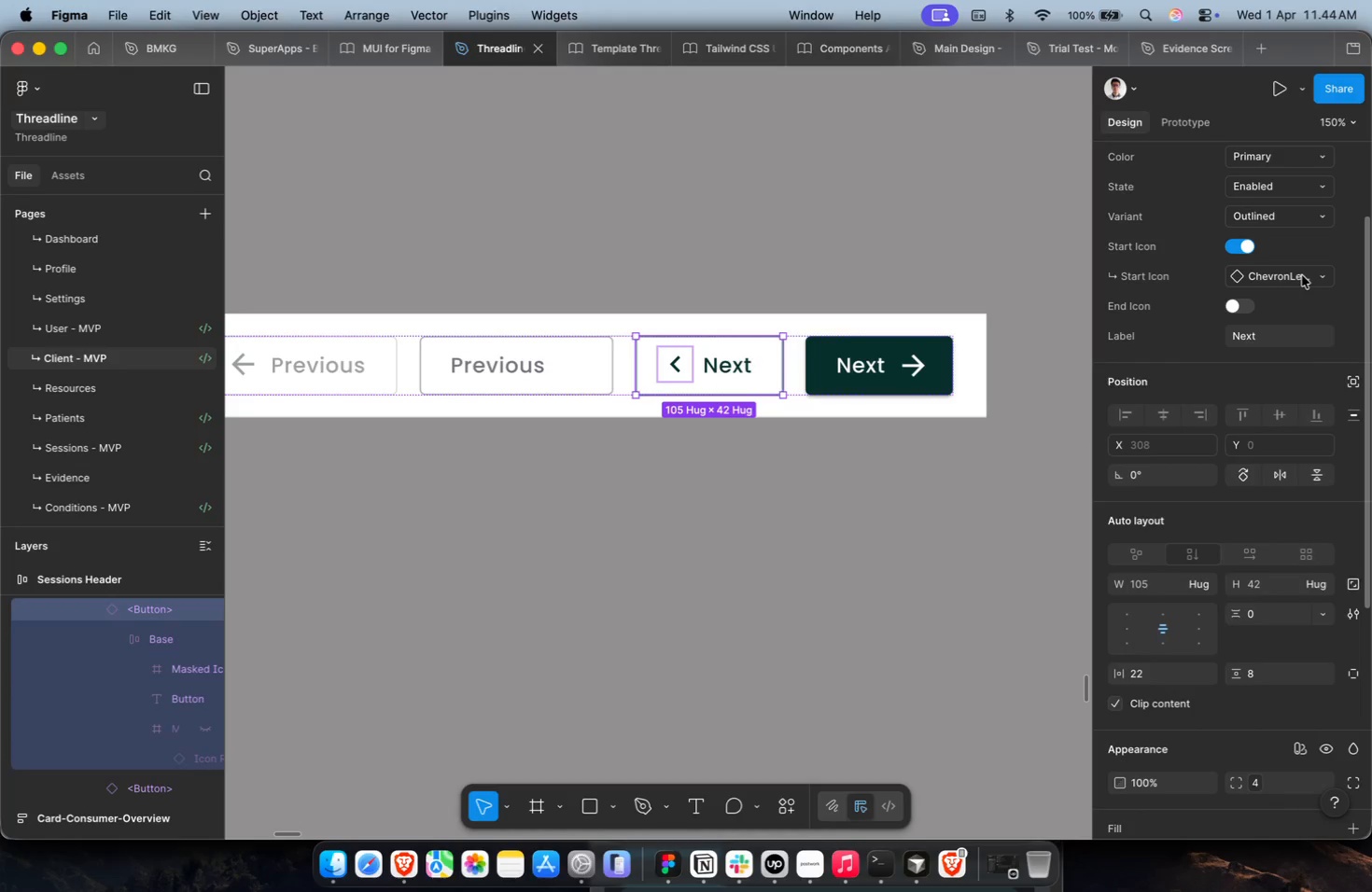 
triple_click([1302, 275])
 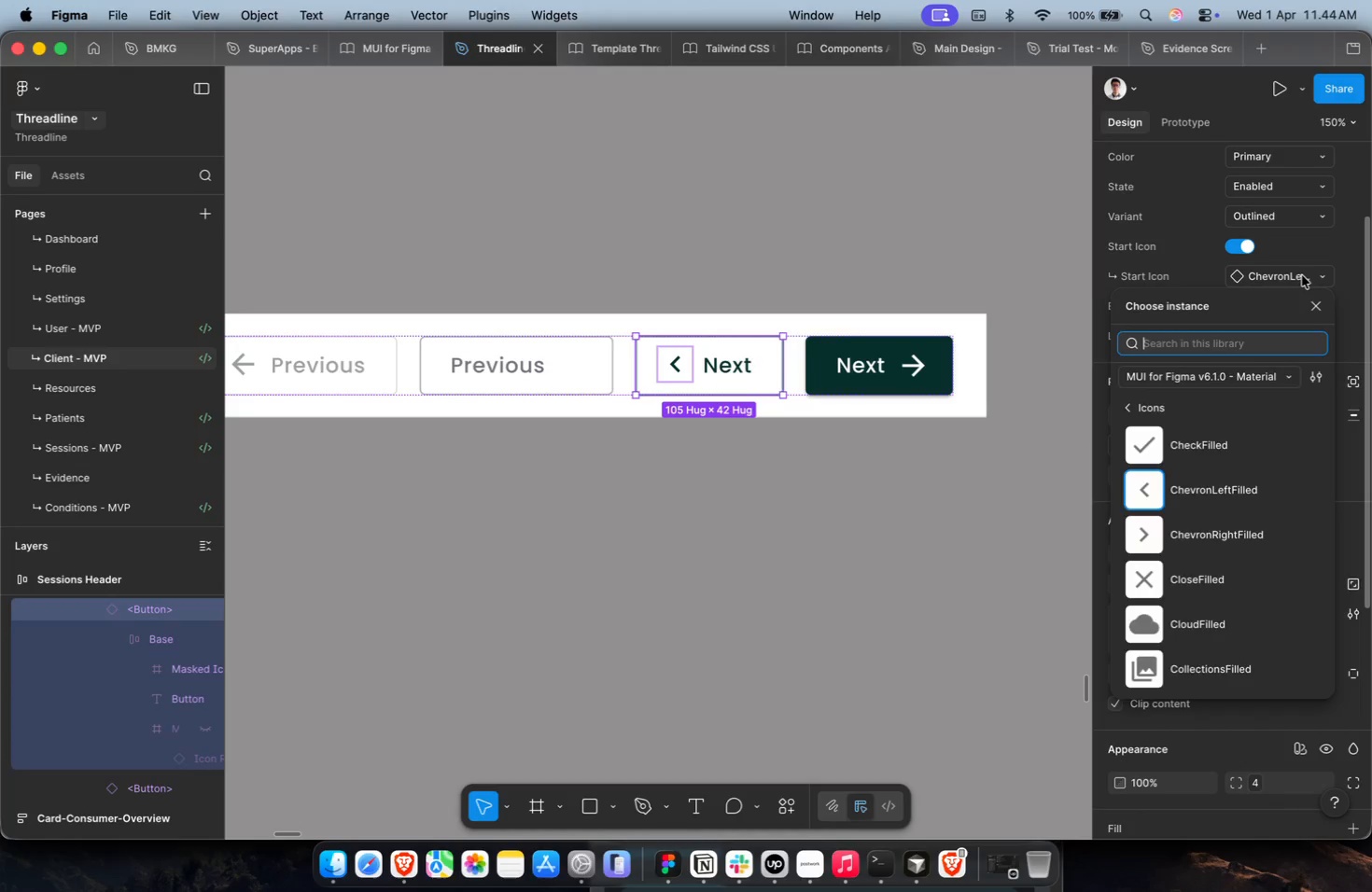 
type(arrow)
 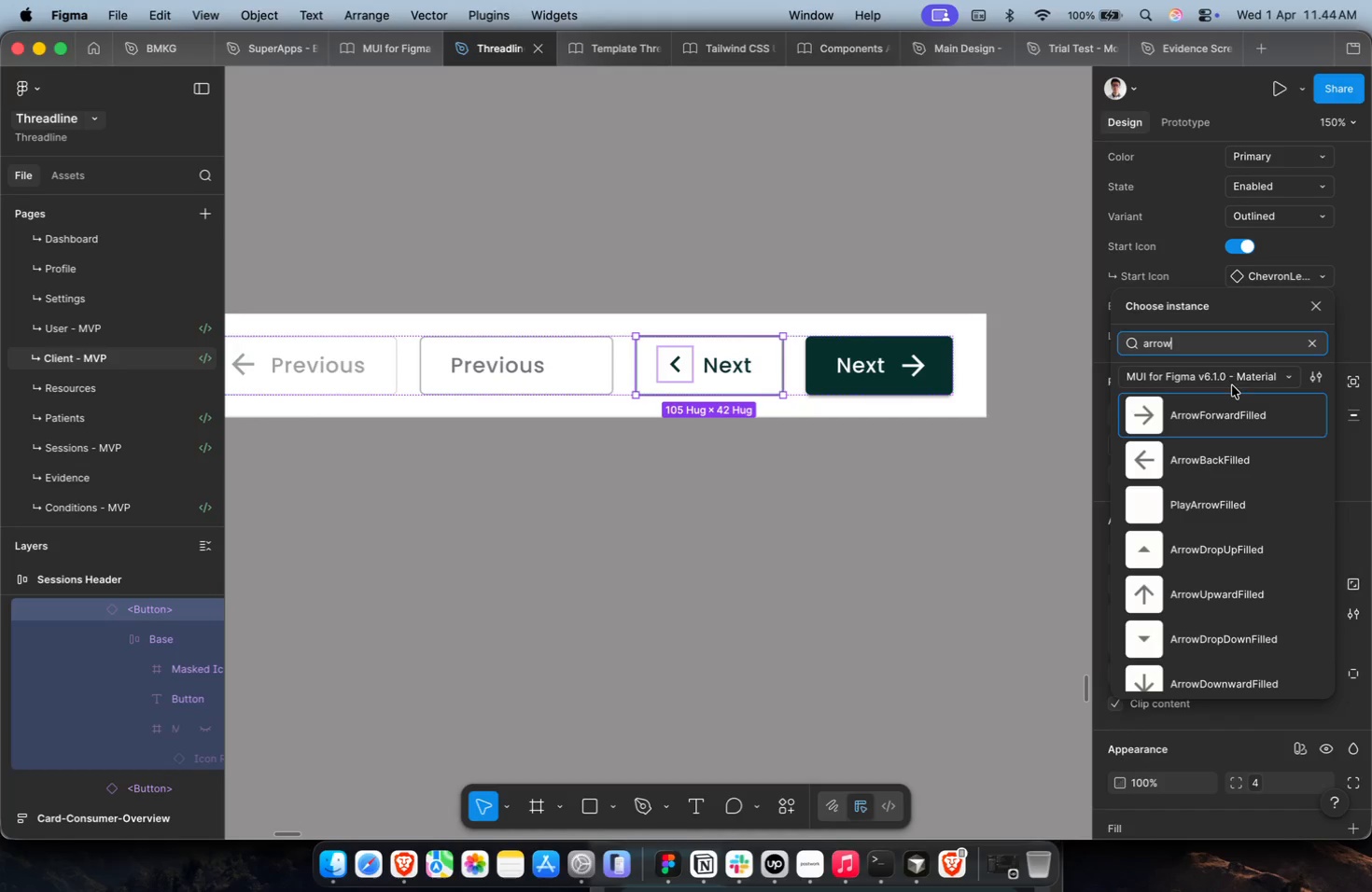 
left_click([1213, 455])
 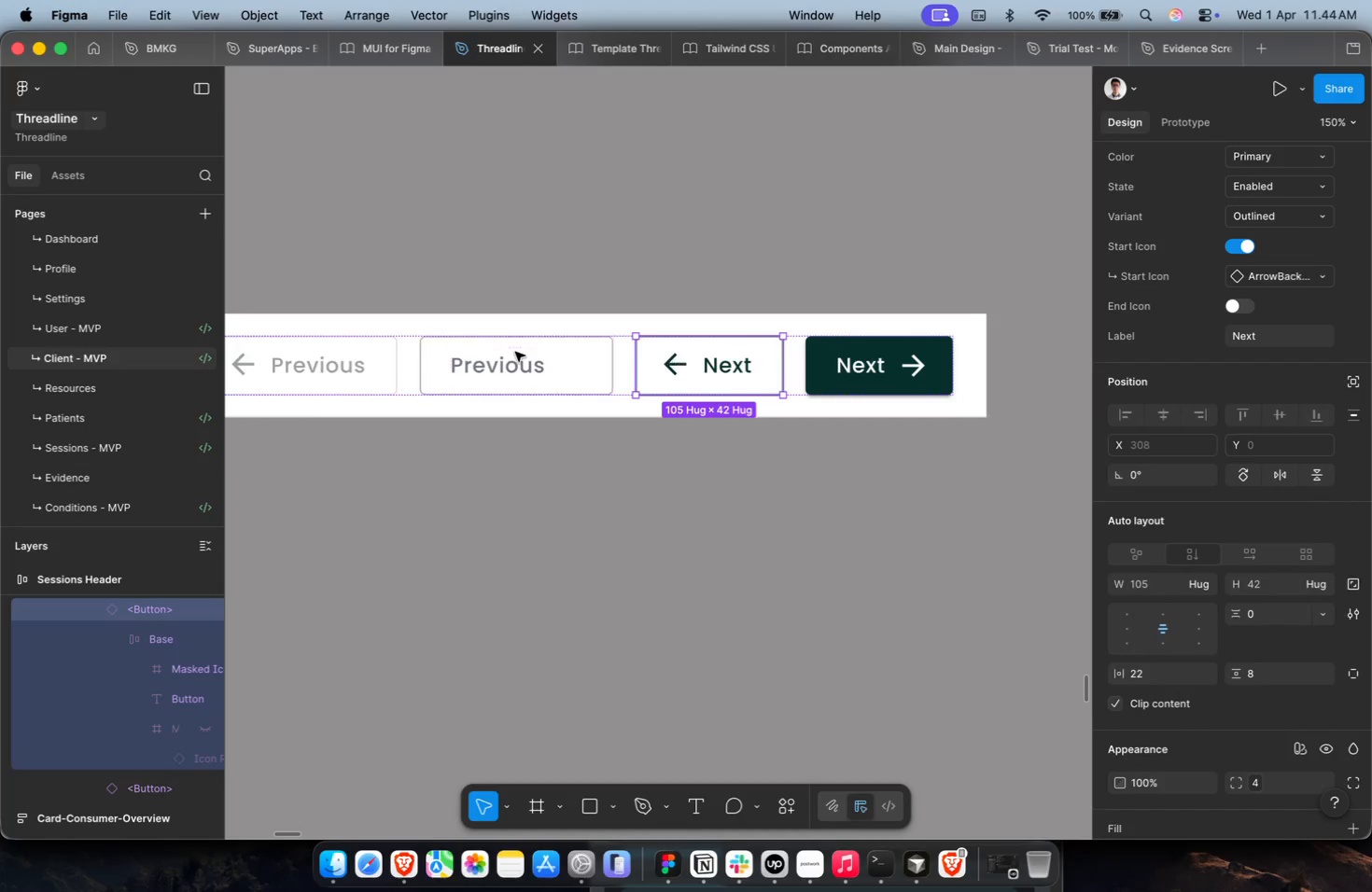 
double_click([508, 365])
 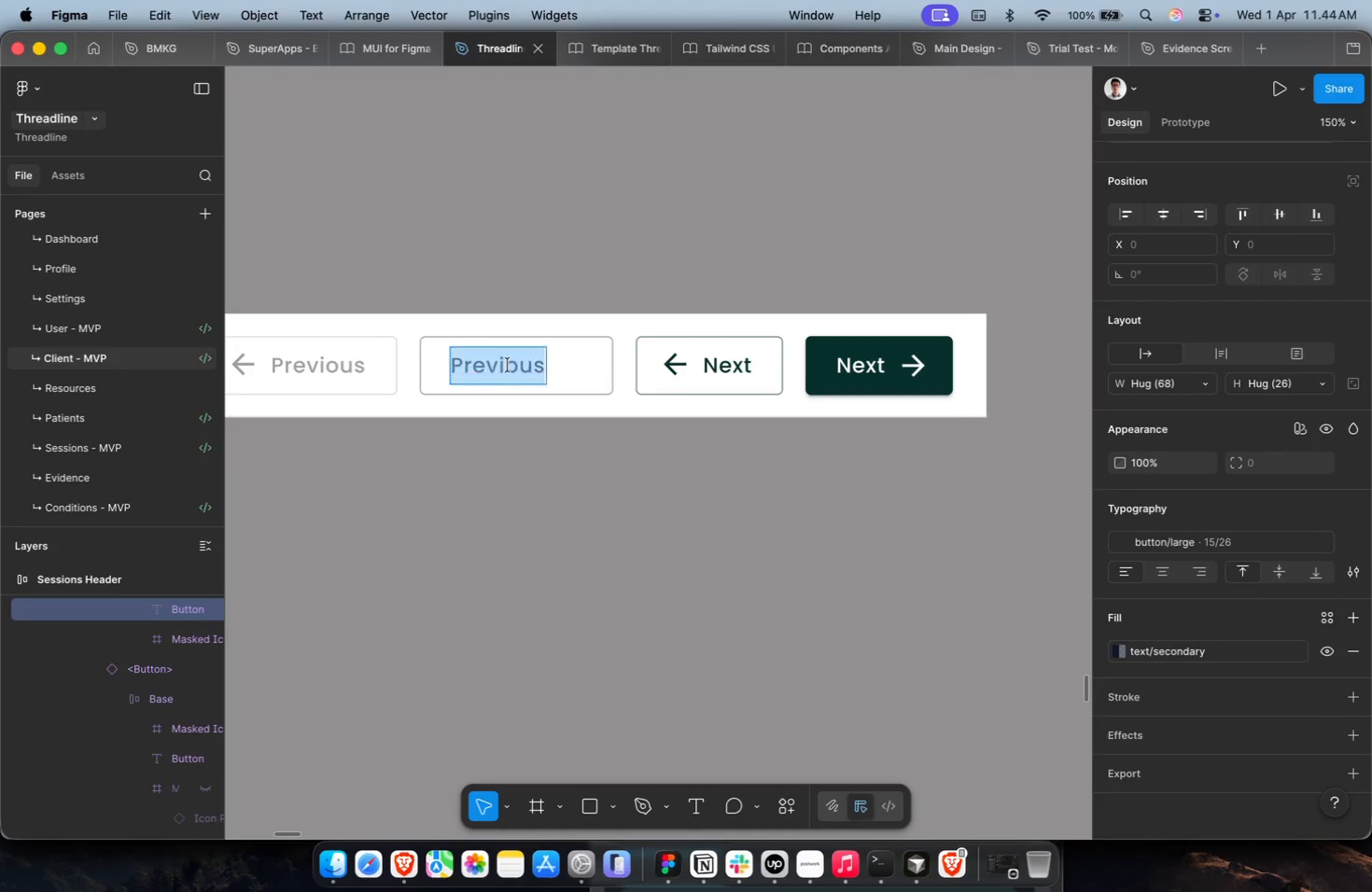 
key(Meta+C)
 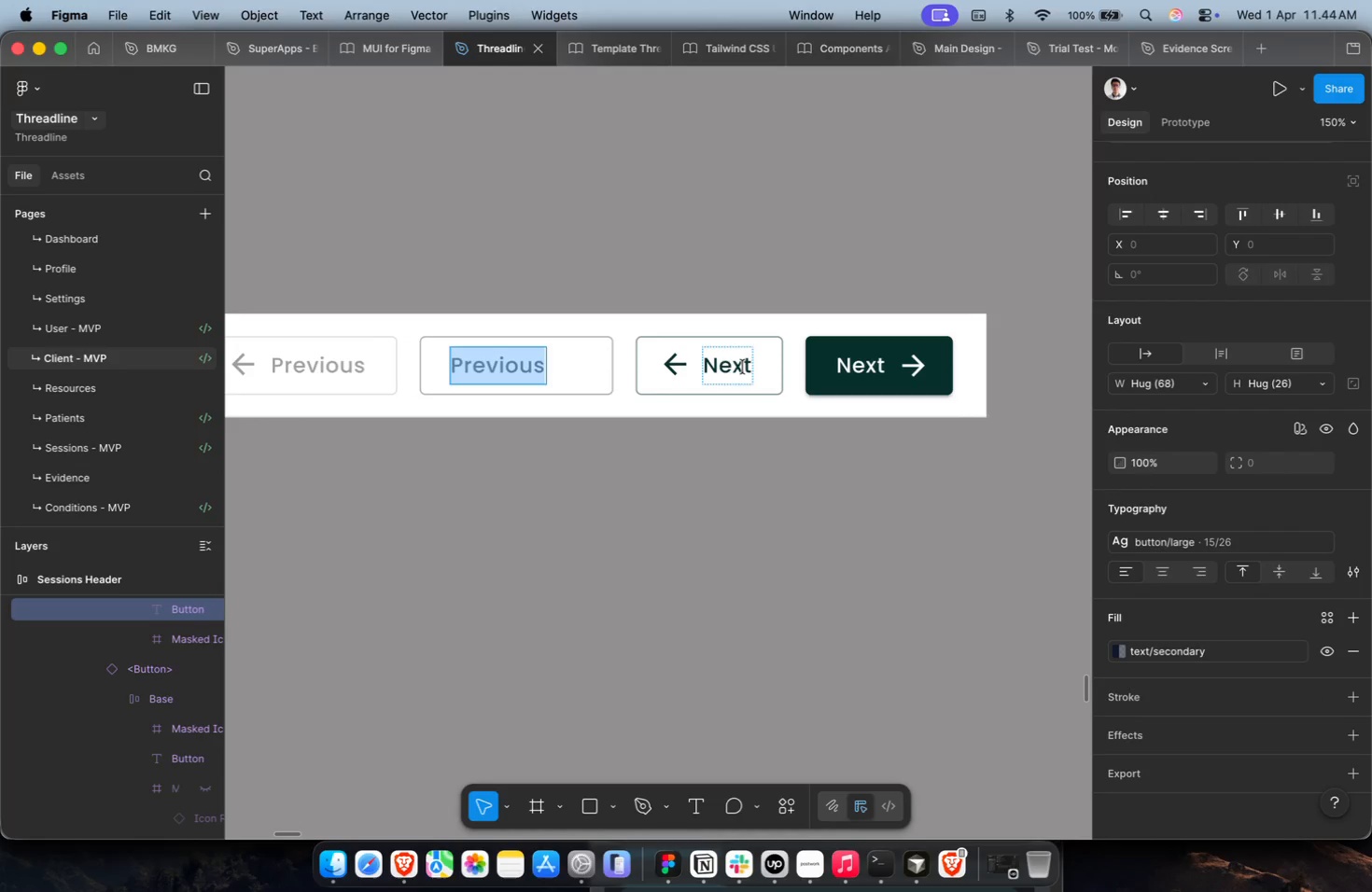 
triple_click([730, 368])
 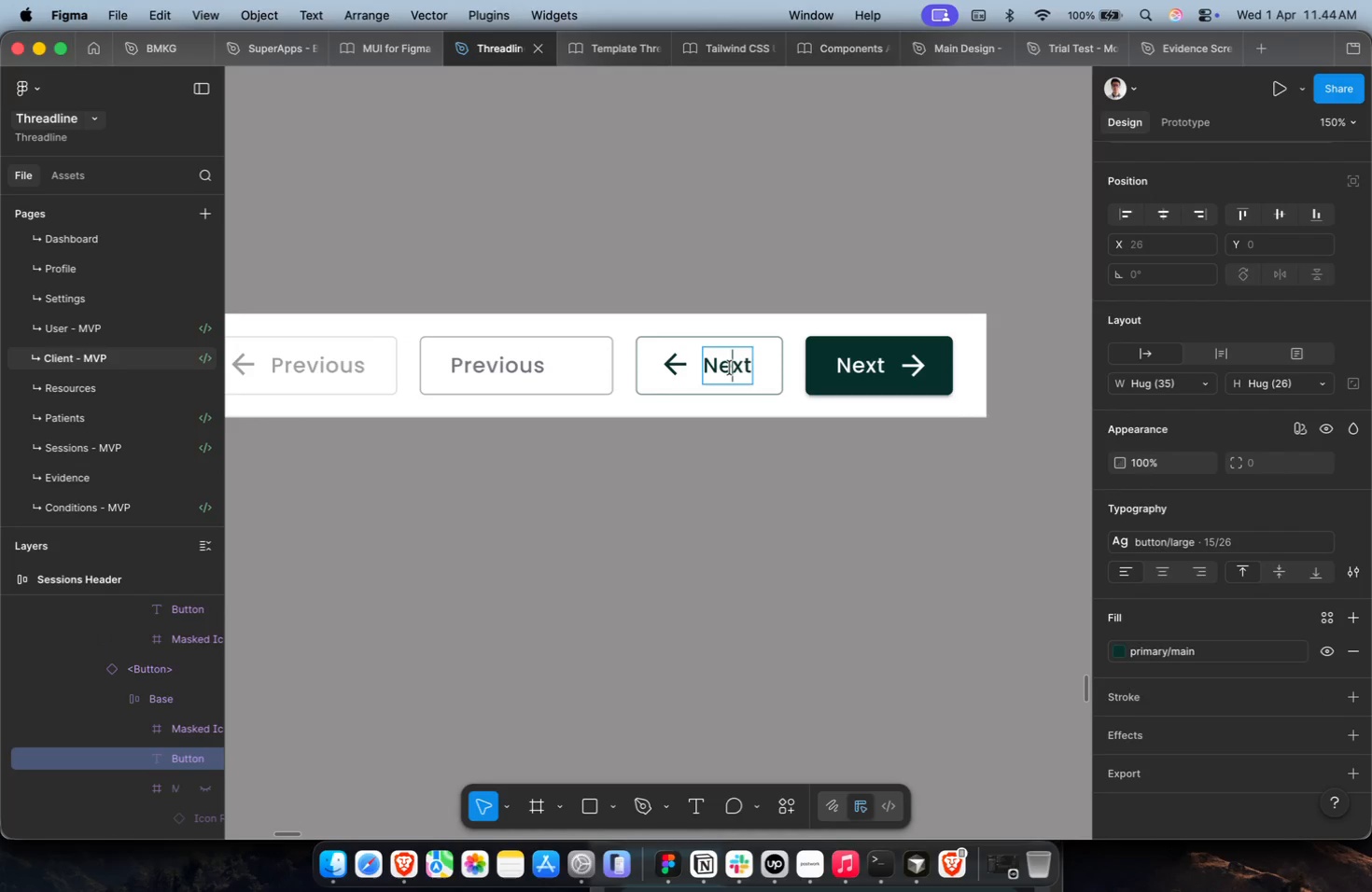 
key(Meta+Shift+ShiftLeft)
 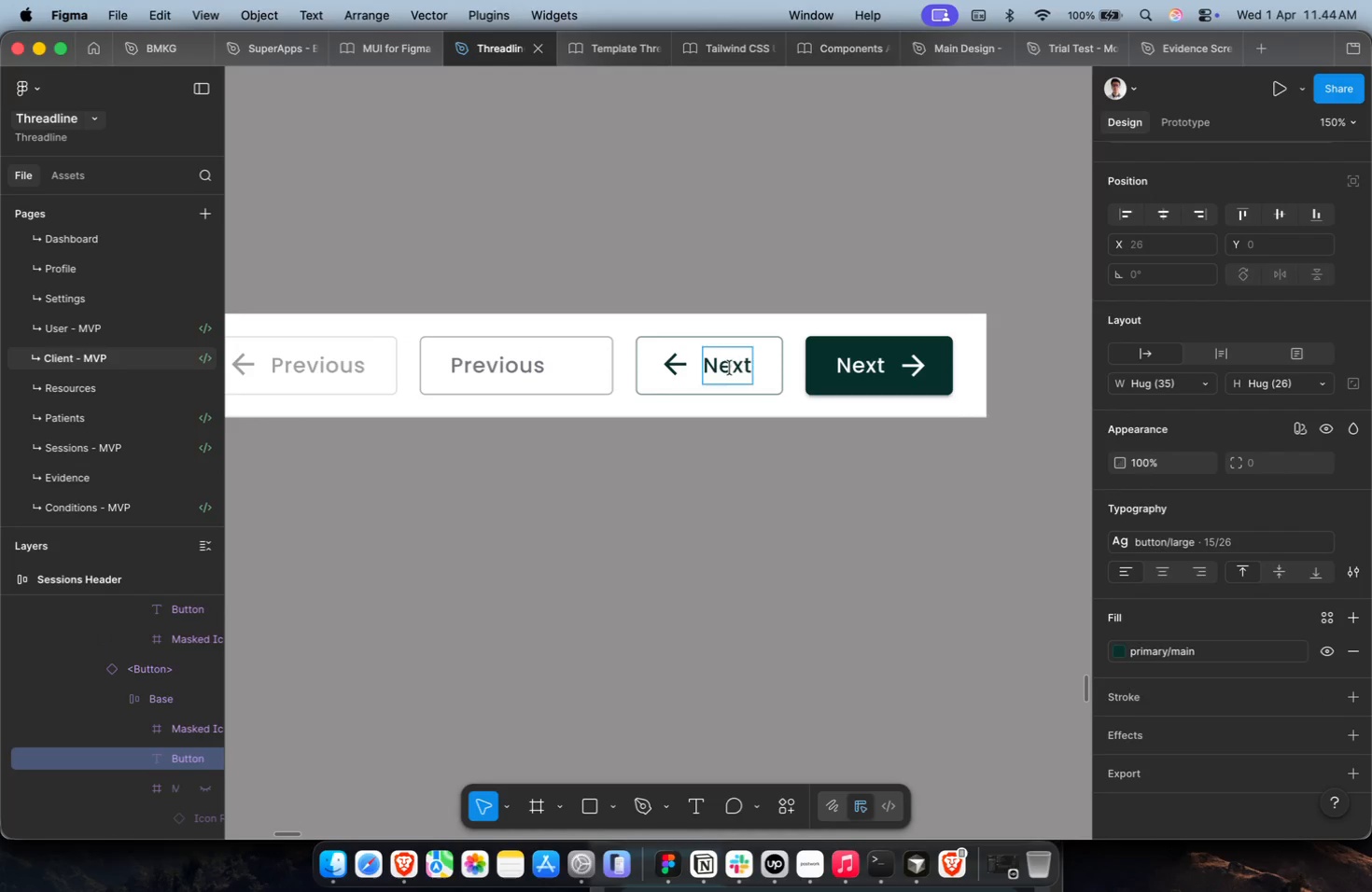 
key(Meta+A)
 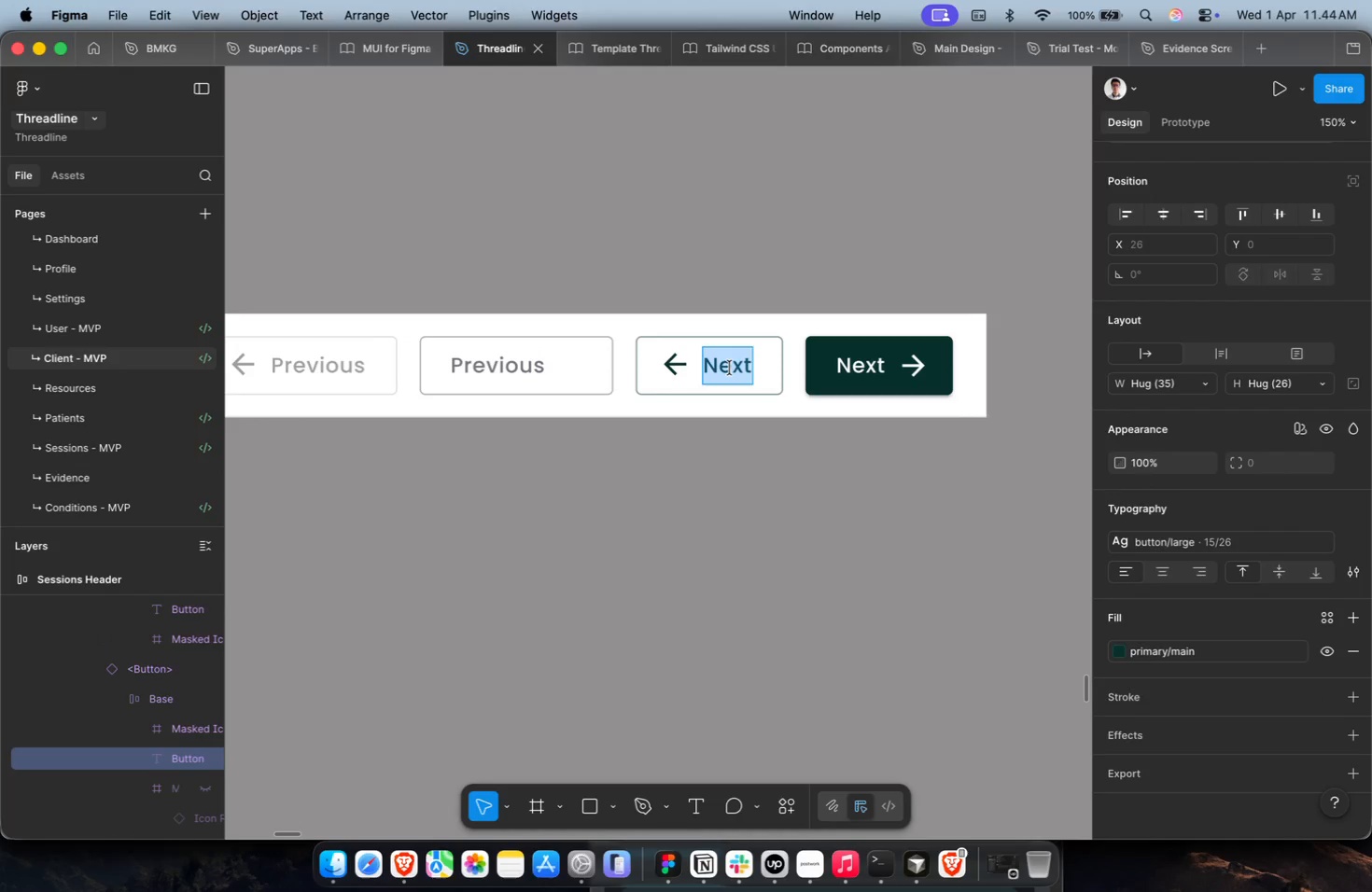 
key(Meta+Shift+ShiftLeft)
 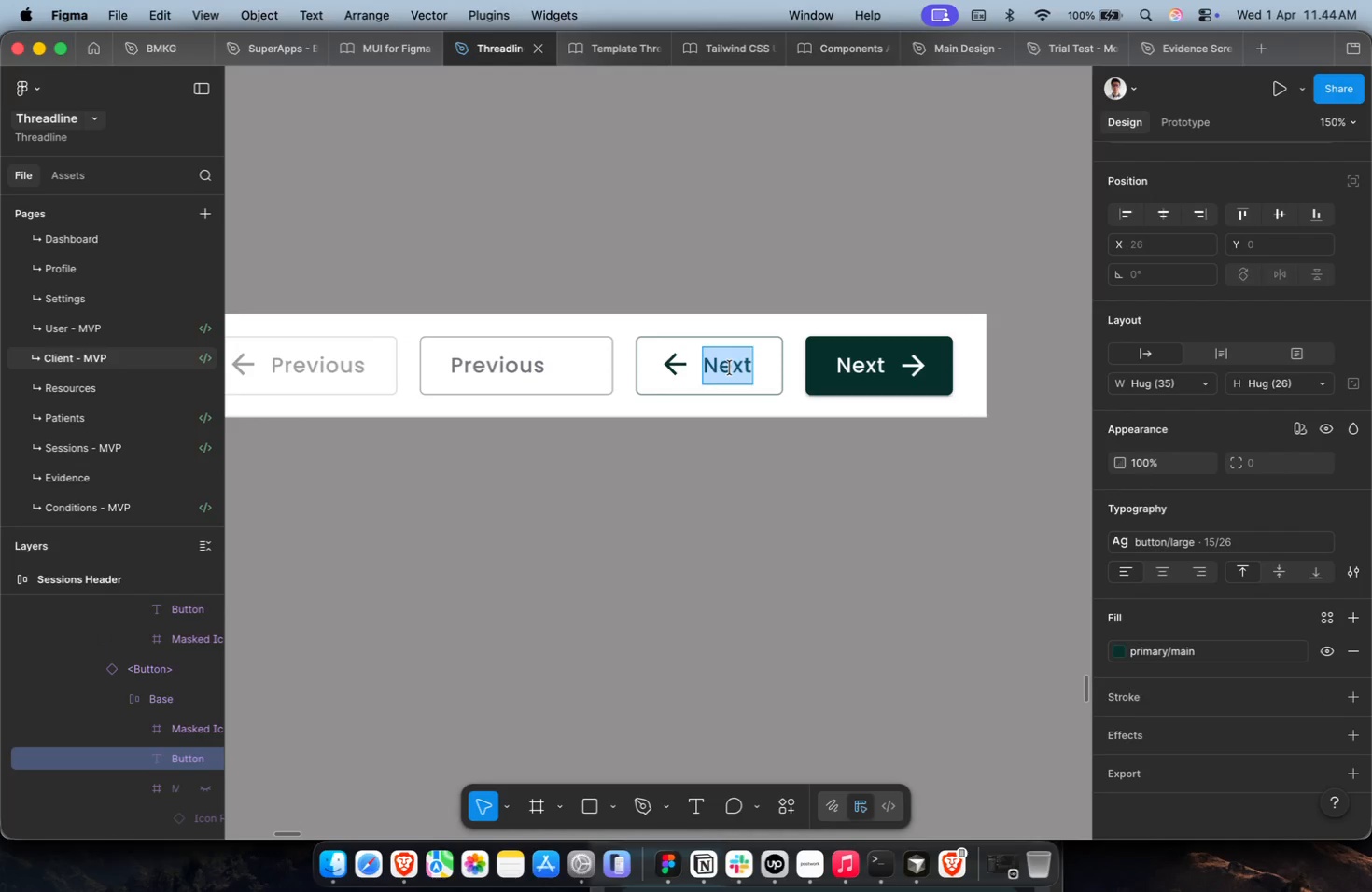 
key(Meta+Shift+V)
 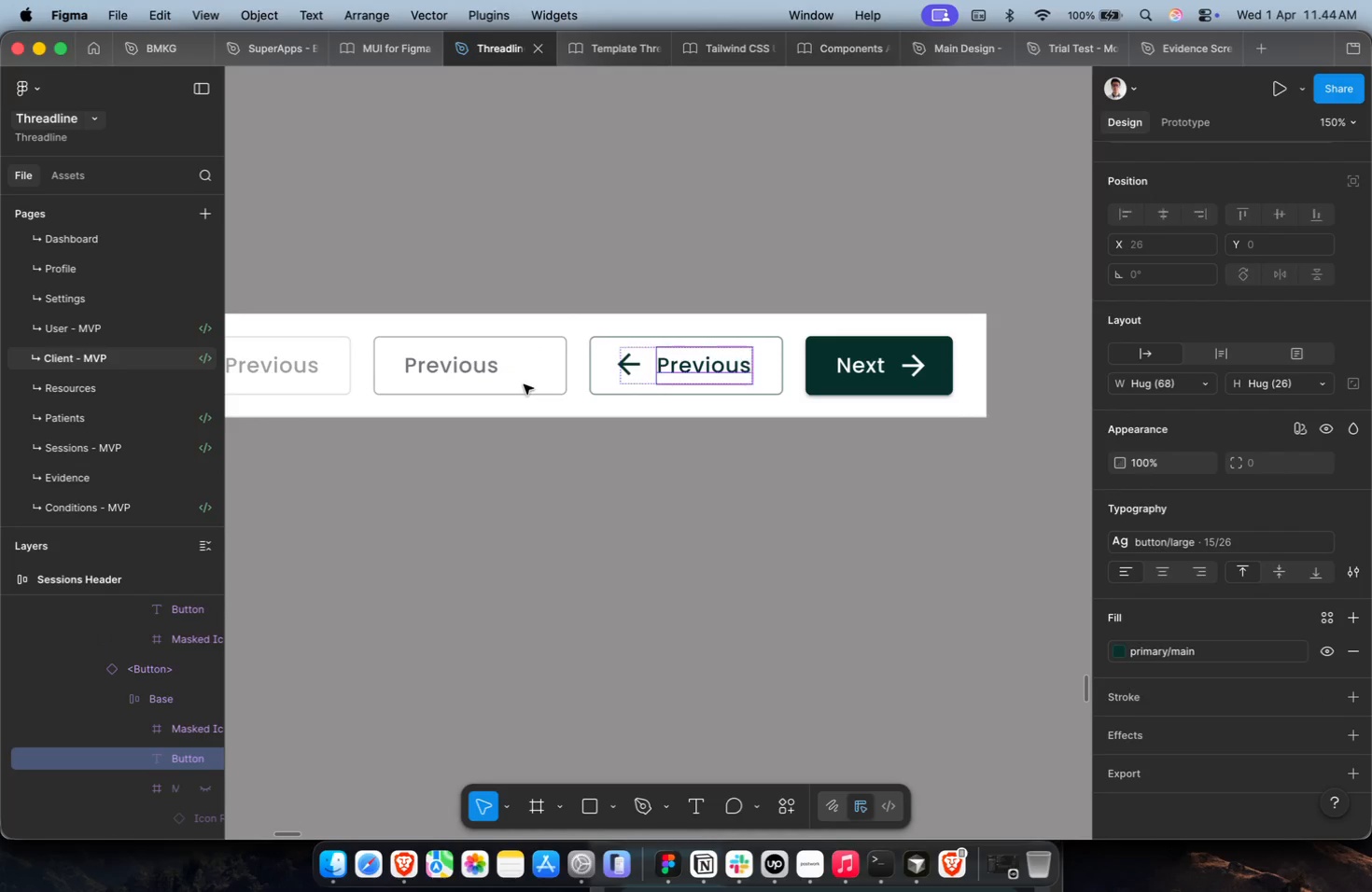 
double_click([531, 390])
 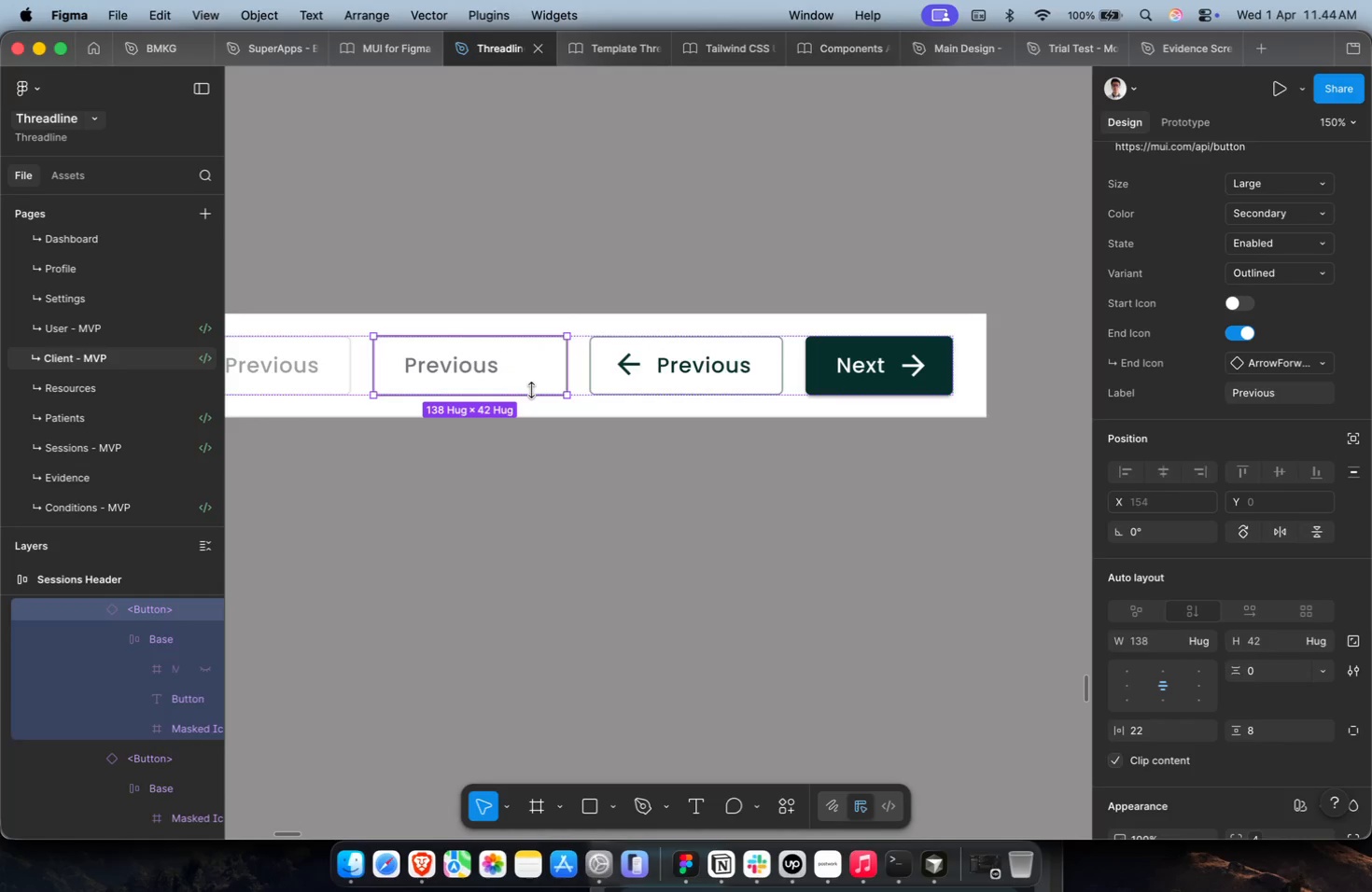 
key(Backspace)
 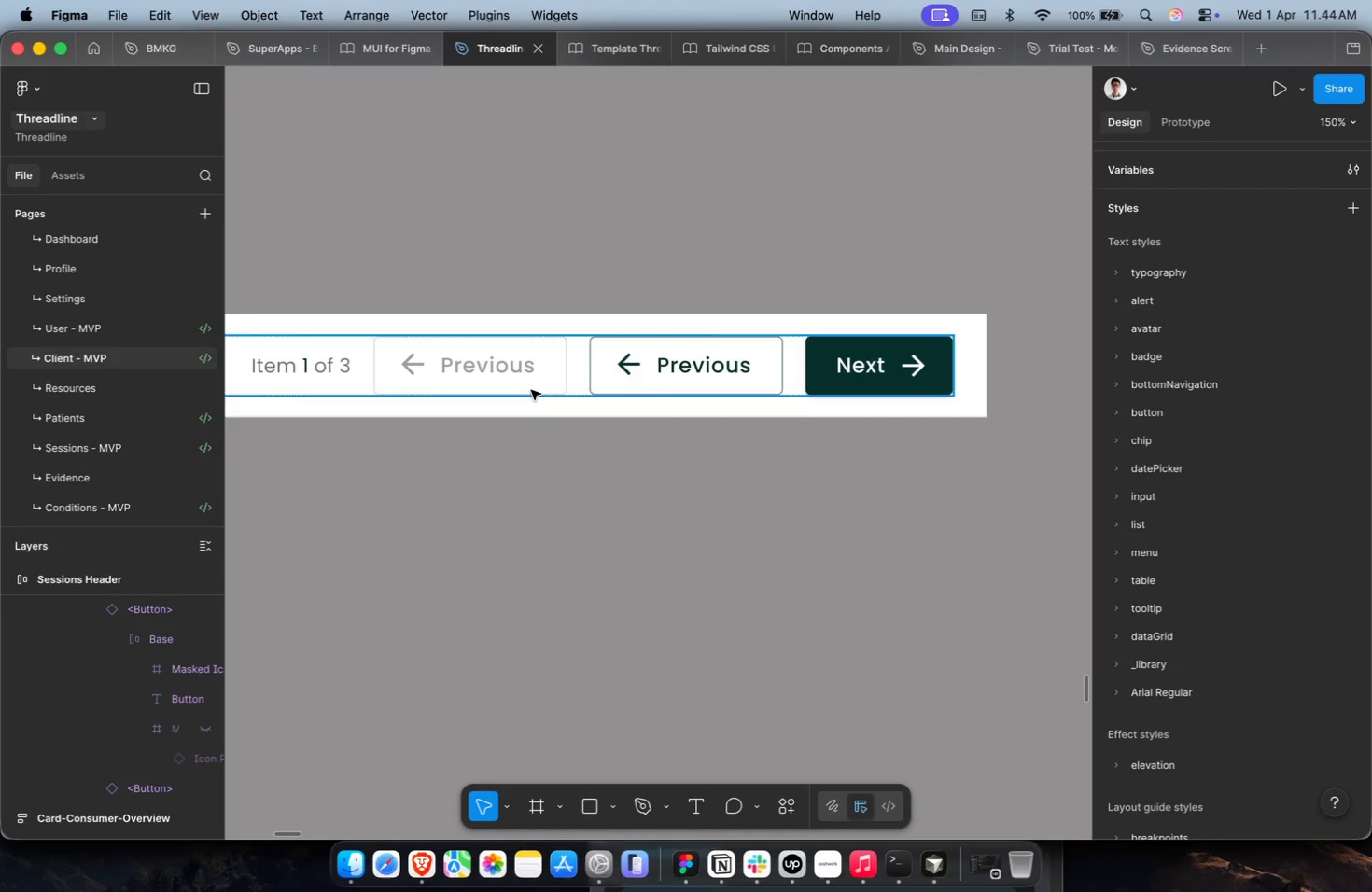 
hold_key(key=CommandLeft, duration=0.46)
 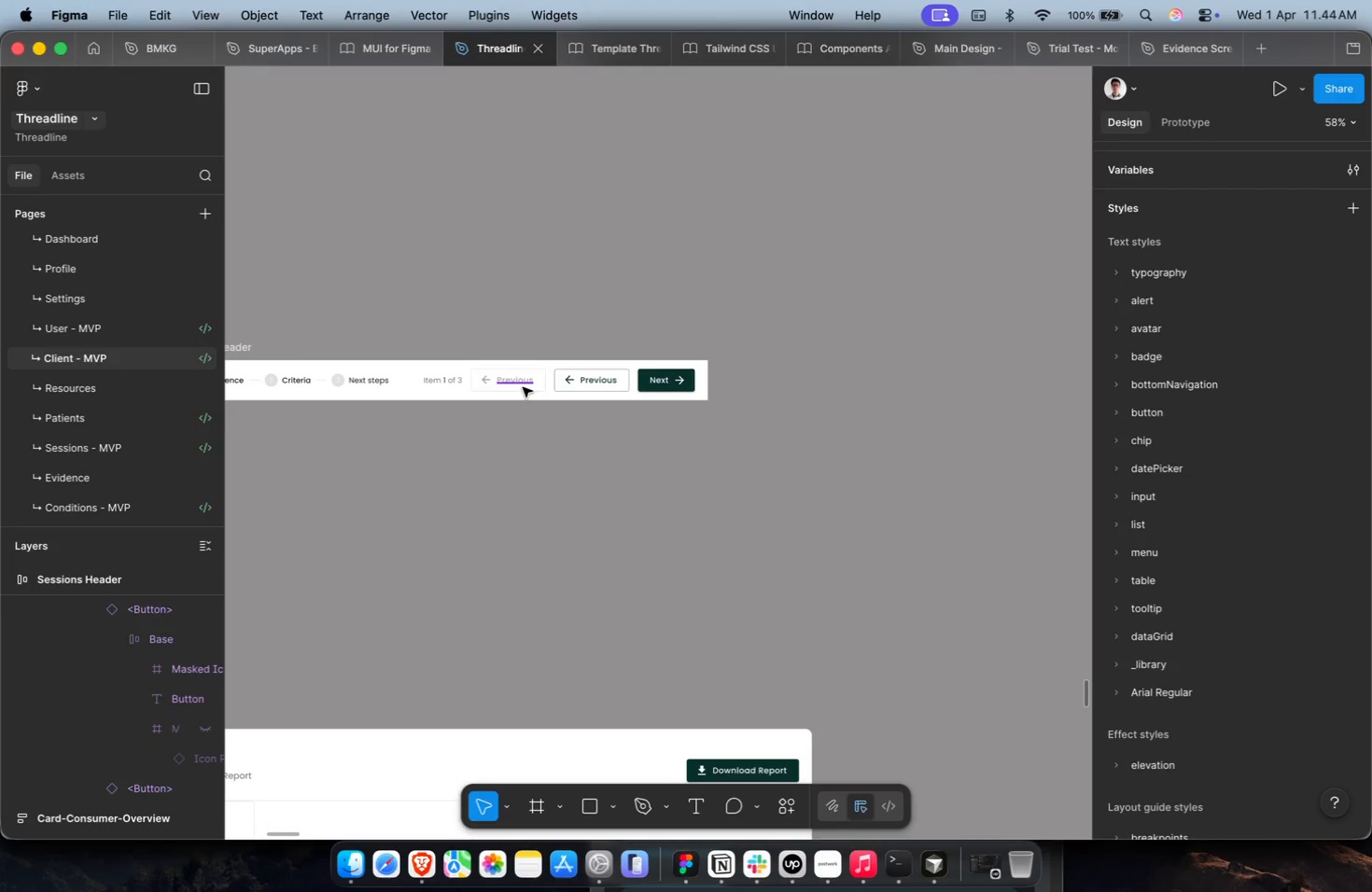 
hold_key(key=CommandLeft, duration=0.85)
 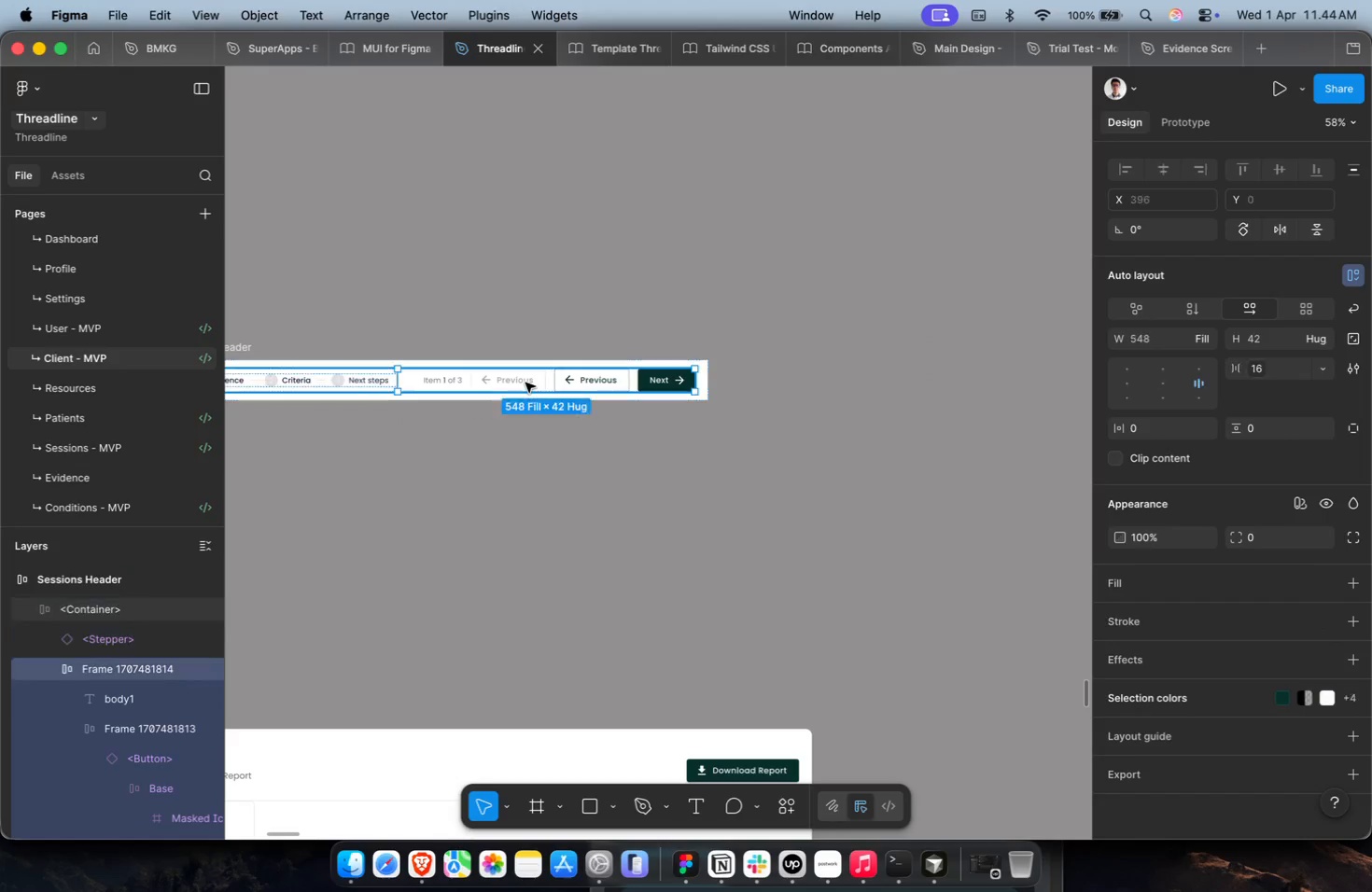 
scroll: coordinate [534, 390], scroll_direction: down, amount: 12.0
 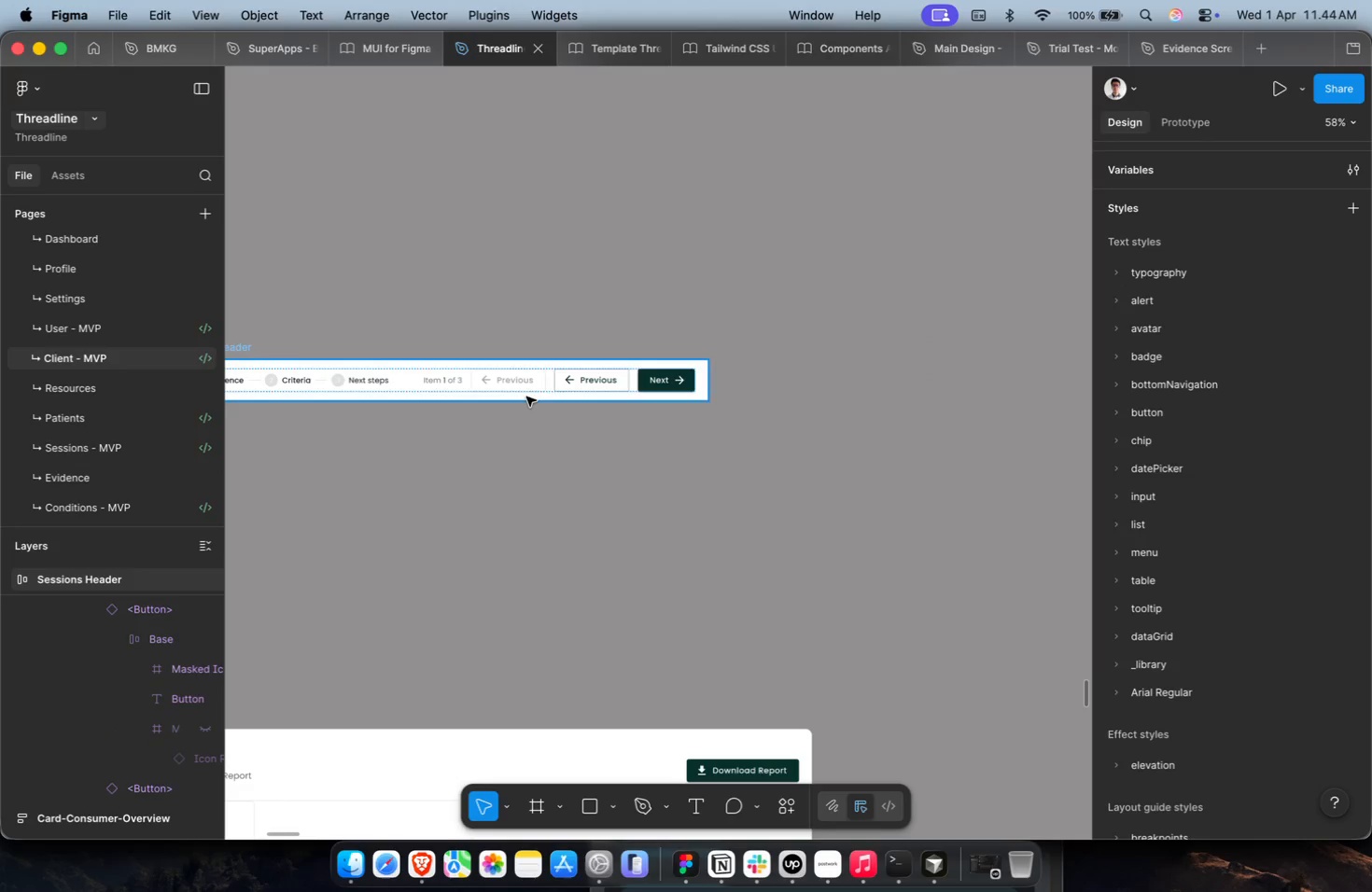 
left_click([530, 391])
 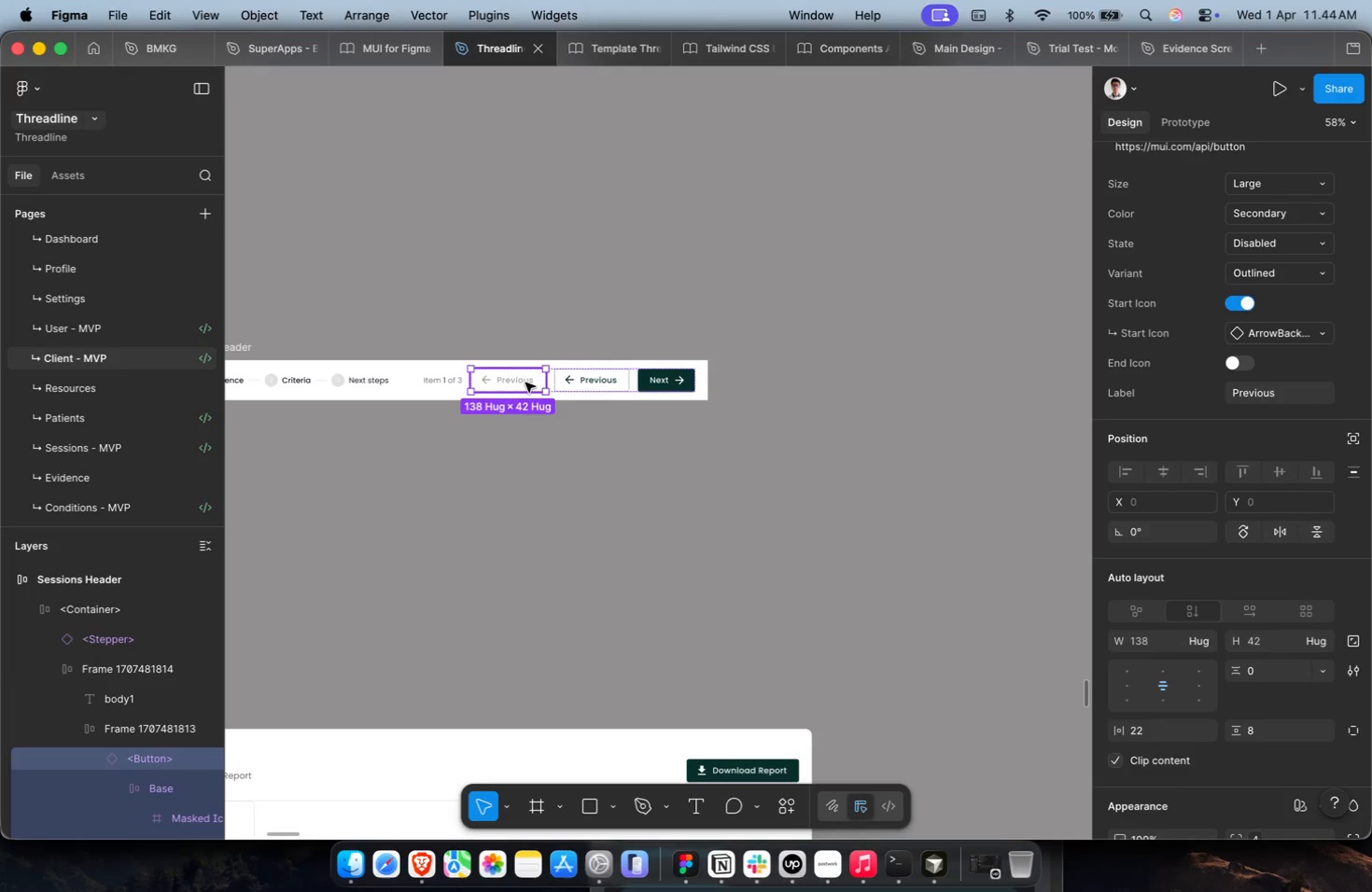 
key(Backspace)
 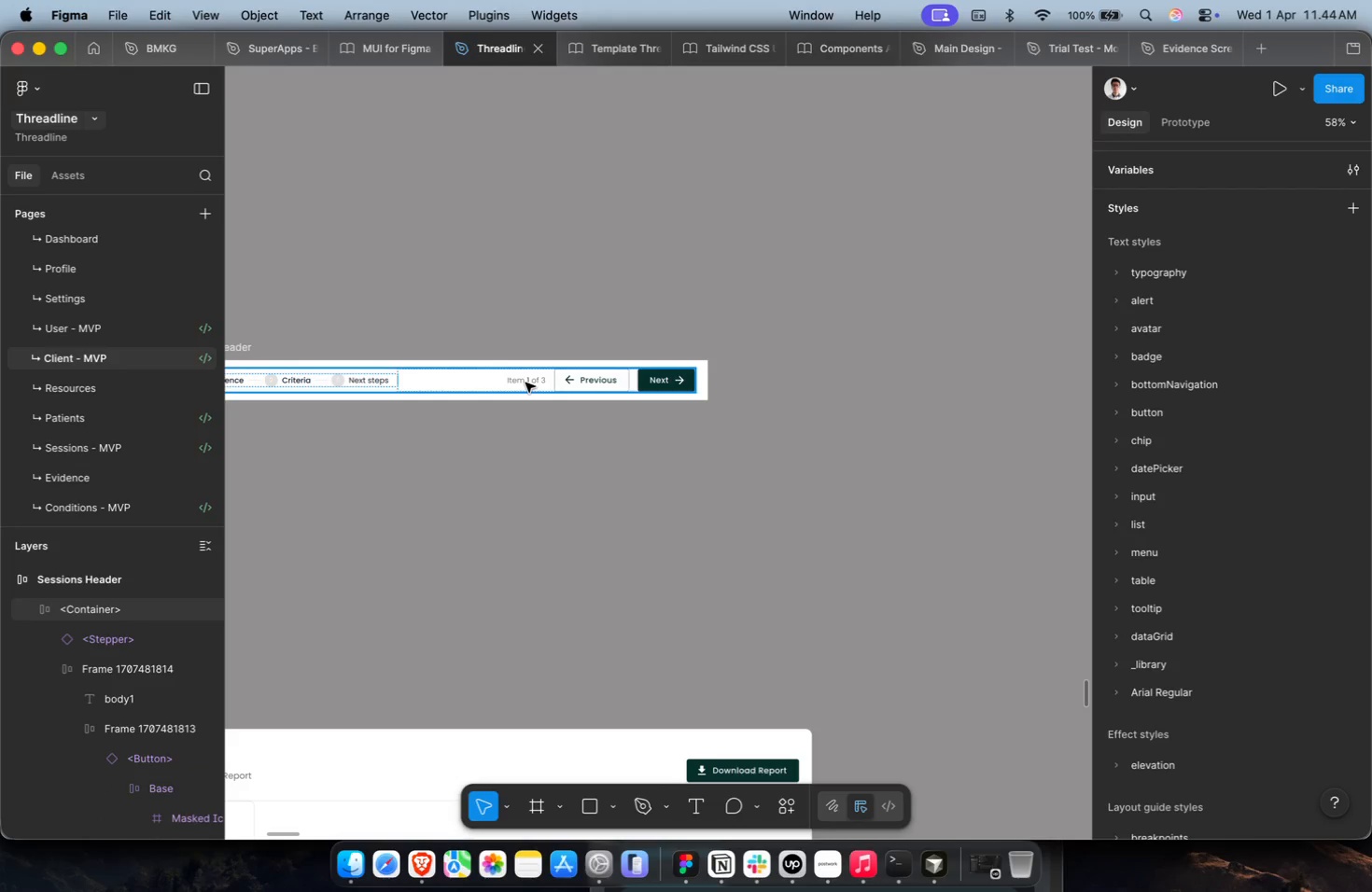 
key(Shift+ShiftLeft)
 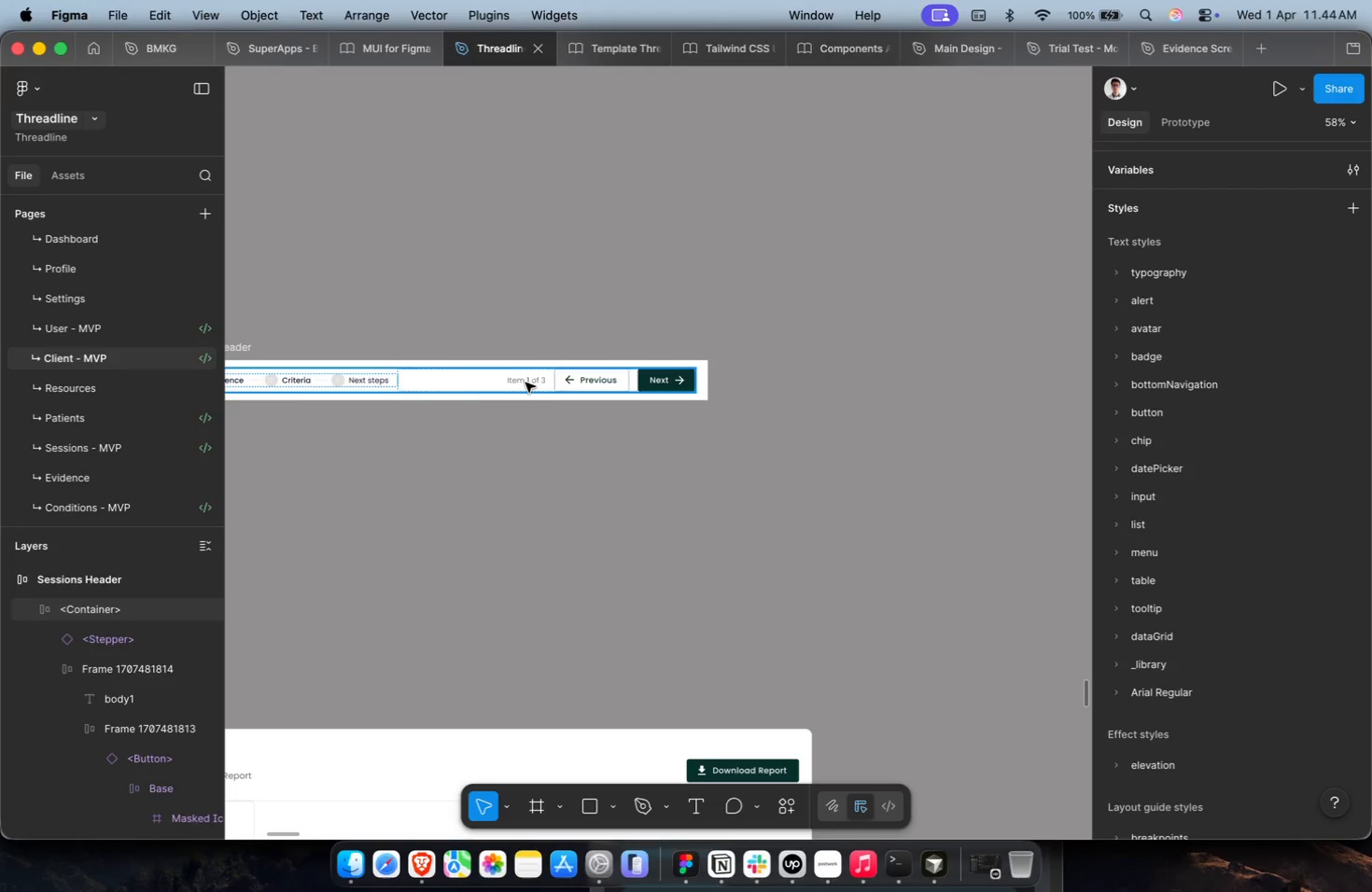 
hold_key(key=CommandLeft, duration=0.32)
 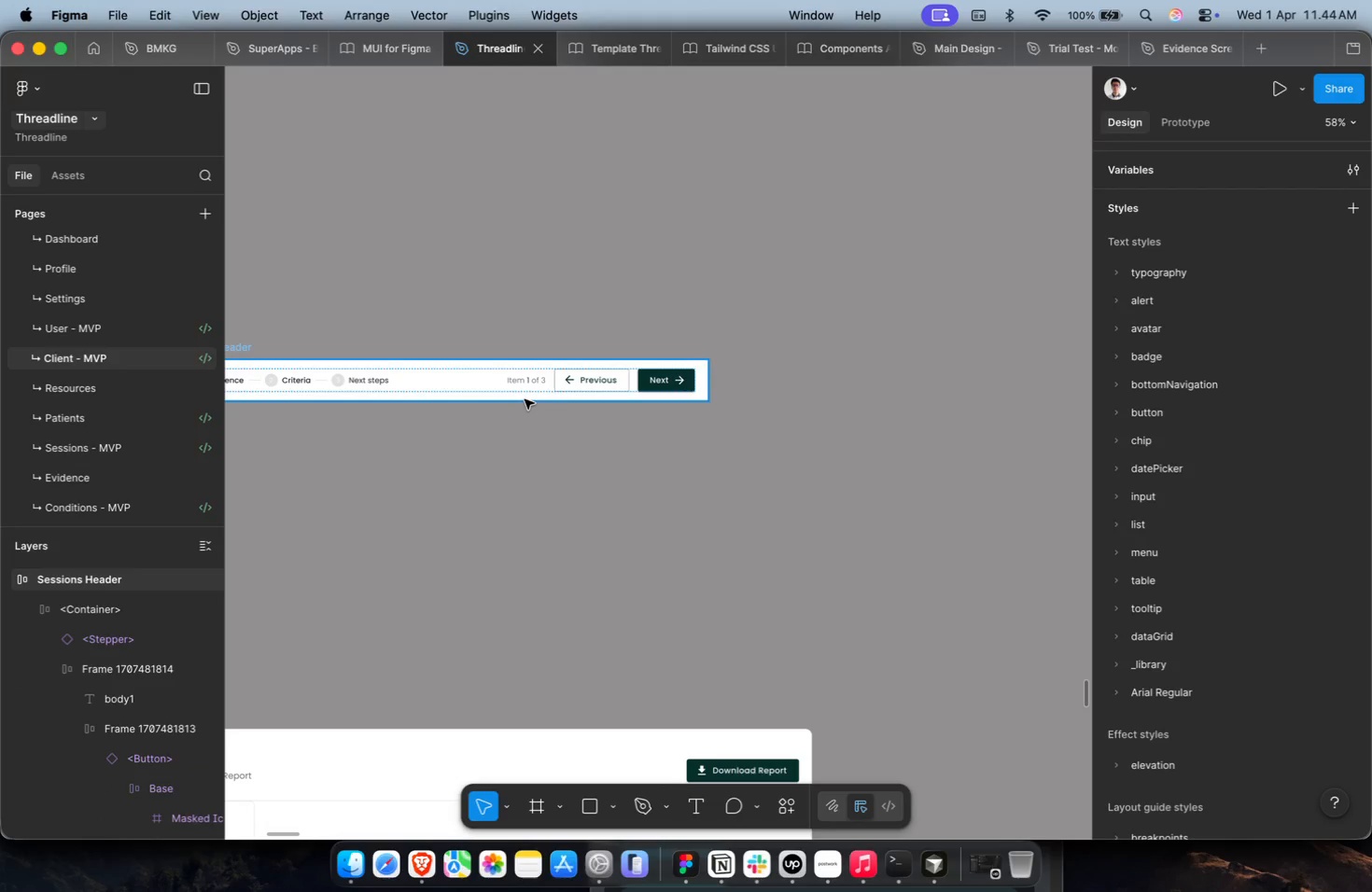 
key(Meta+CommandLeft)
 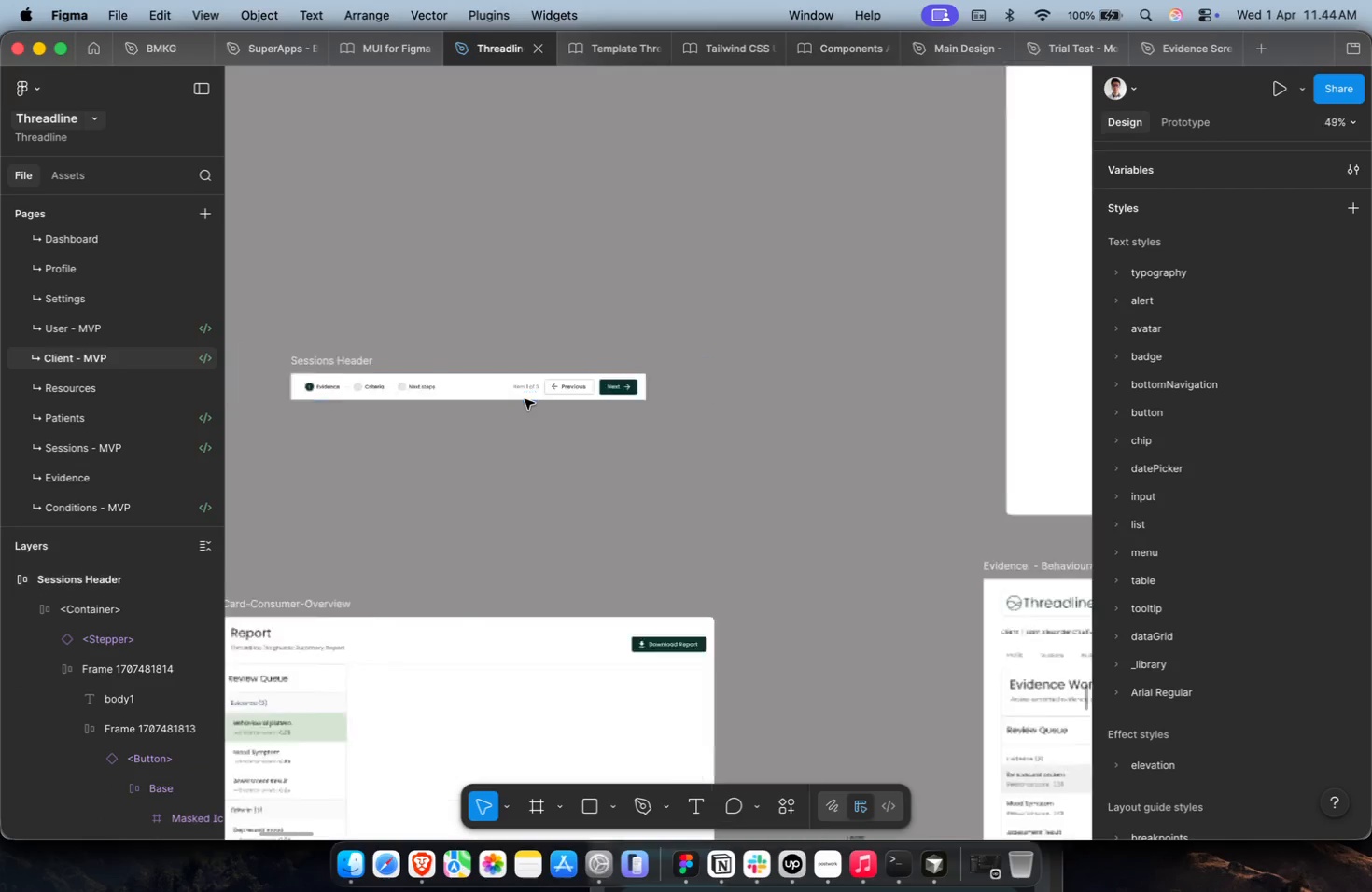 
left_click([533, 397])
 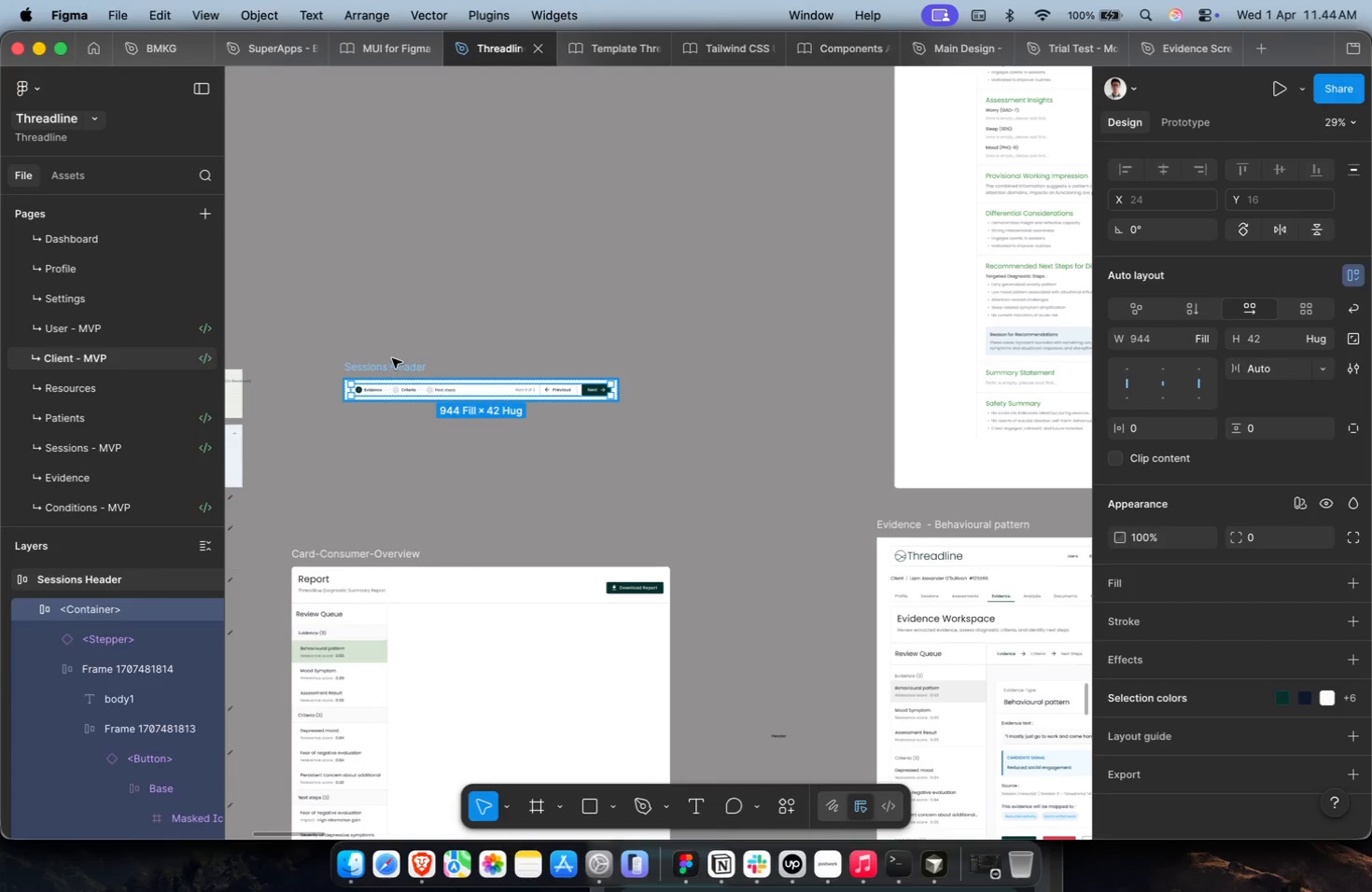 
scroll: coordinate [525, 399], scroll_direction: down, amount: 9.0
 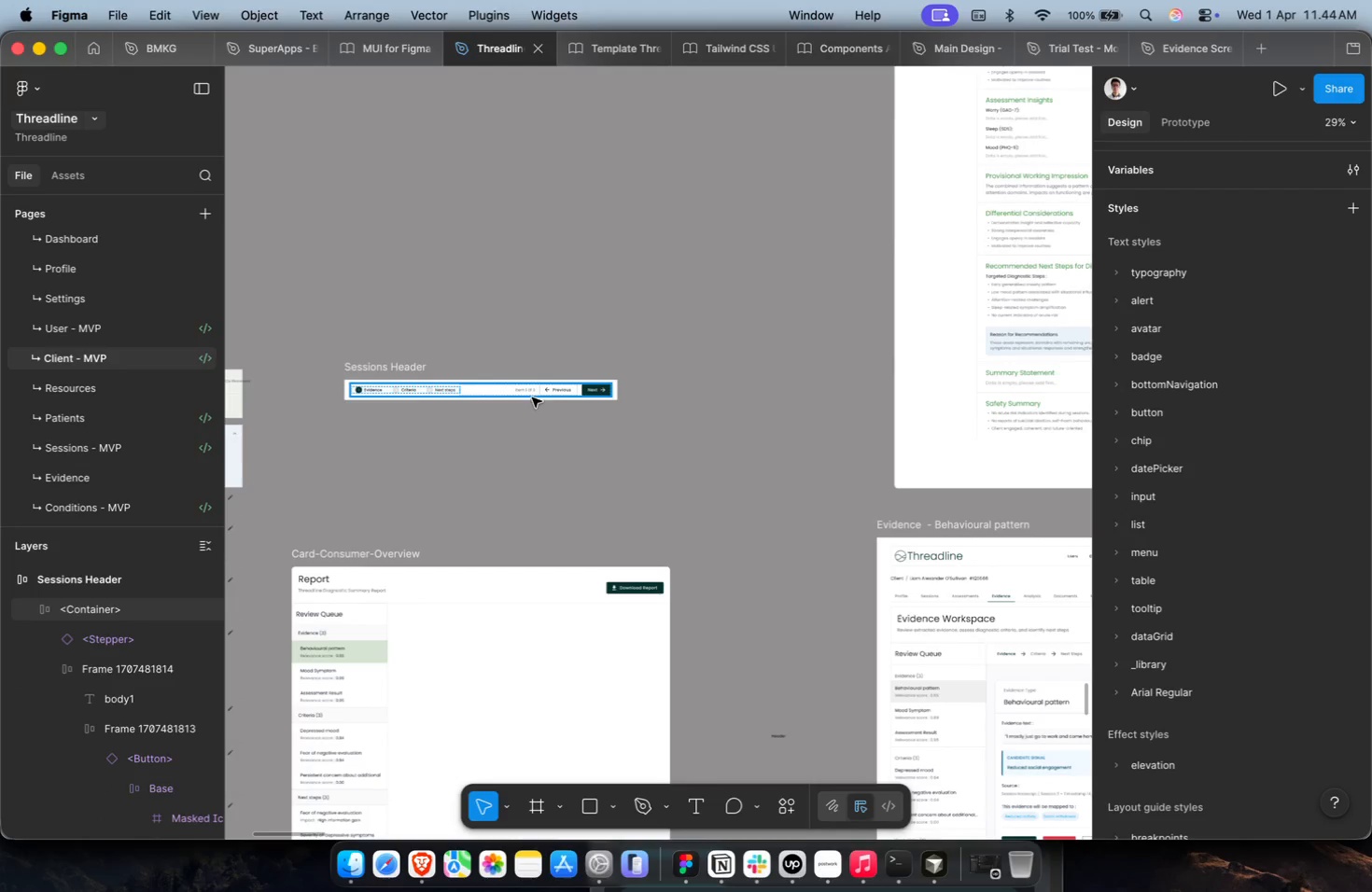 
left_click([391, 367])
 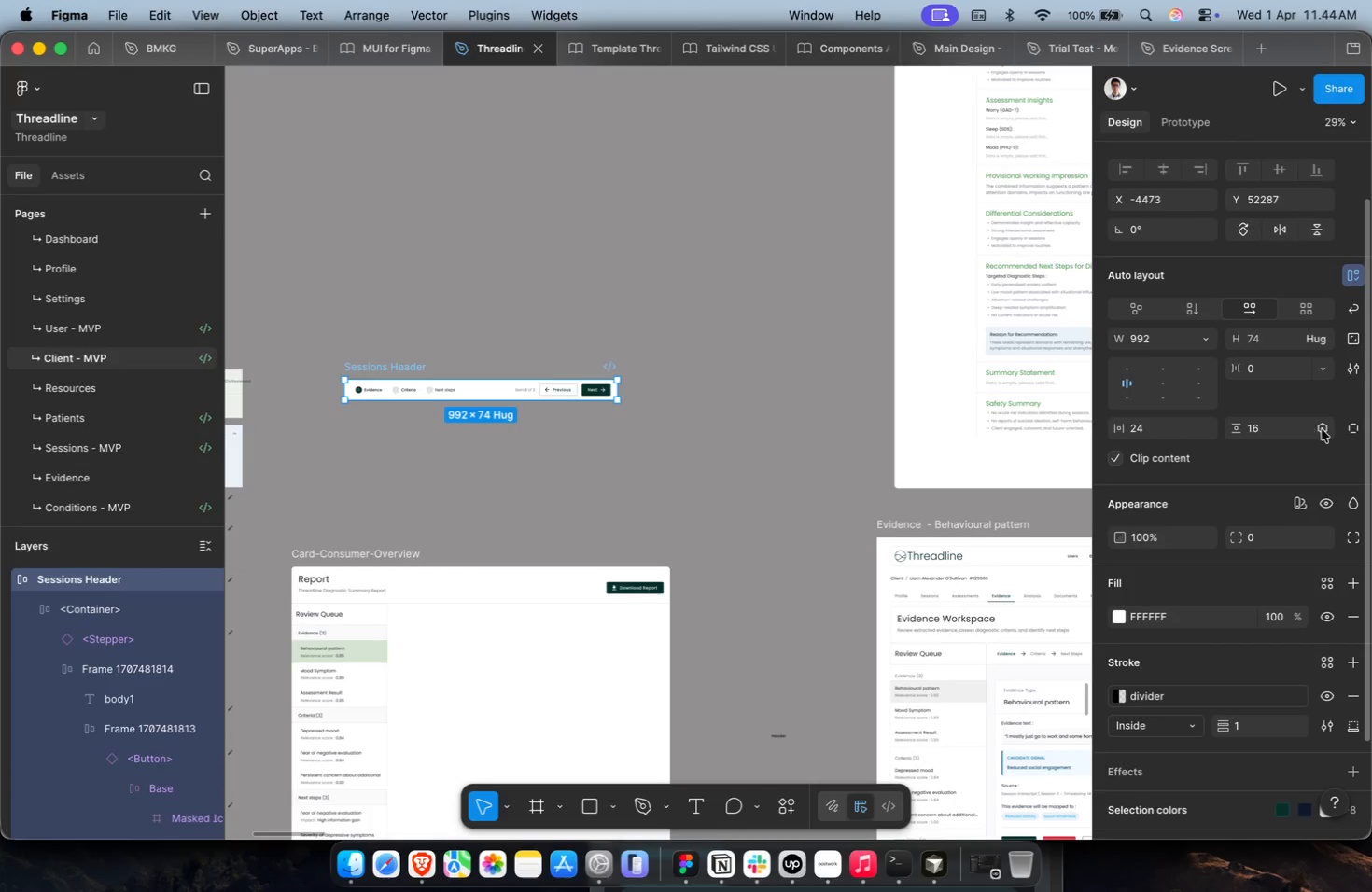 
hold_key(key=CommandLeft, duration=0.43)
 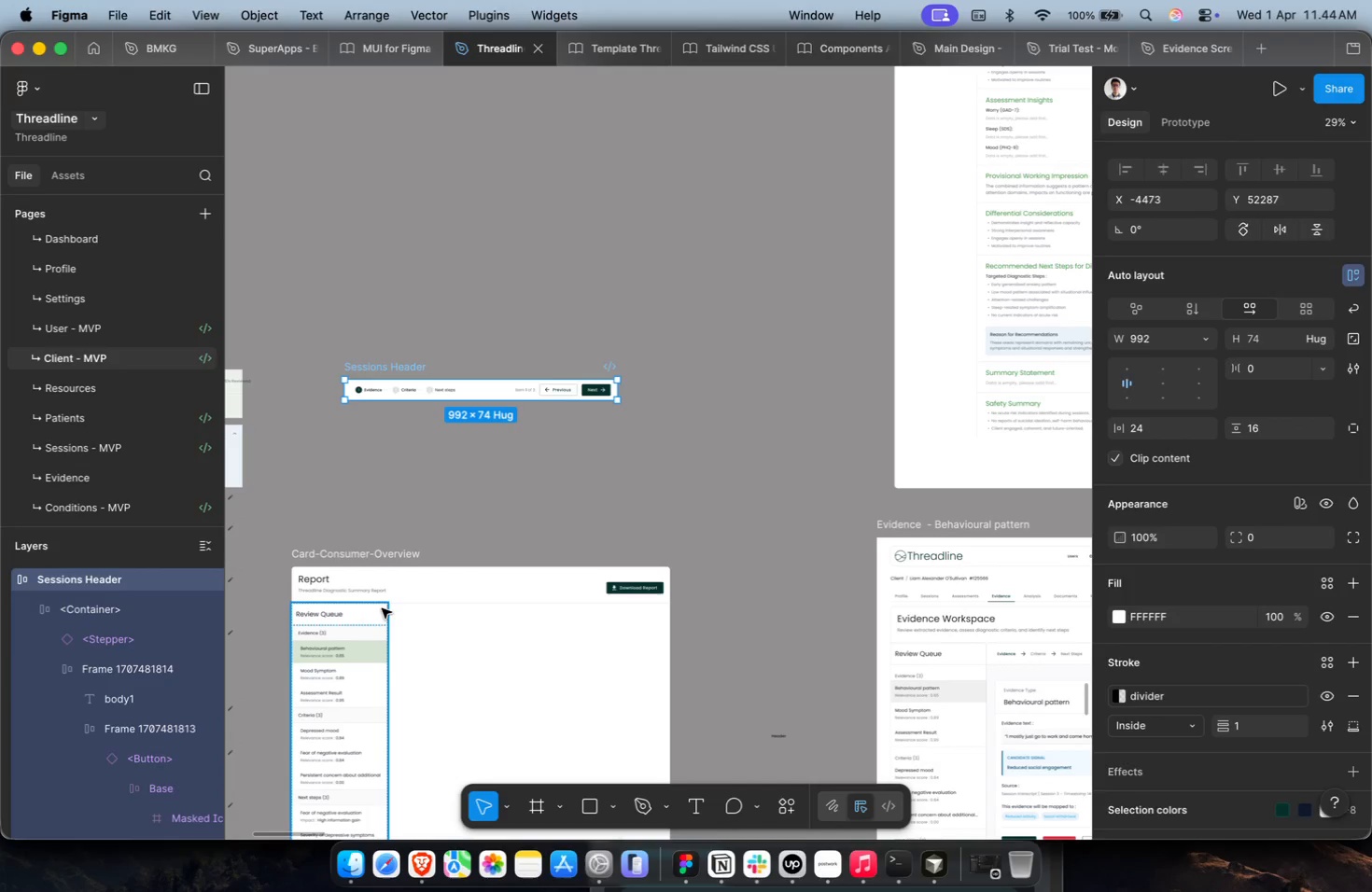 
hold_key(key=CommandLeft, duration=0.49)
left_click([383, 613])
 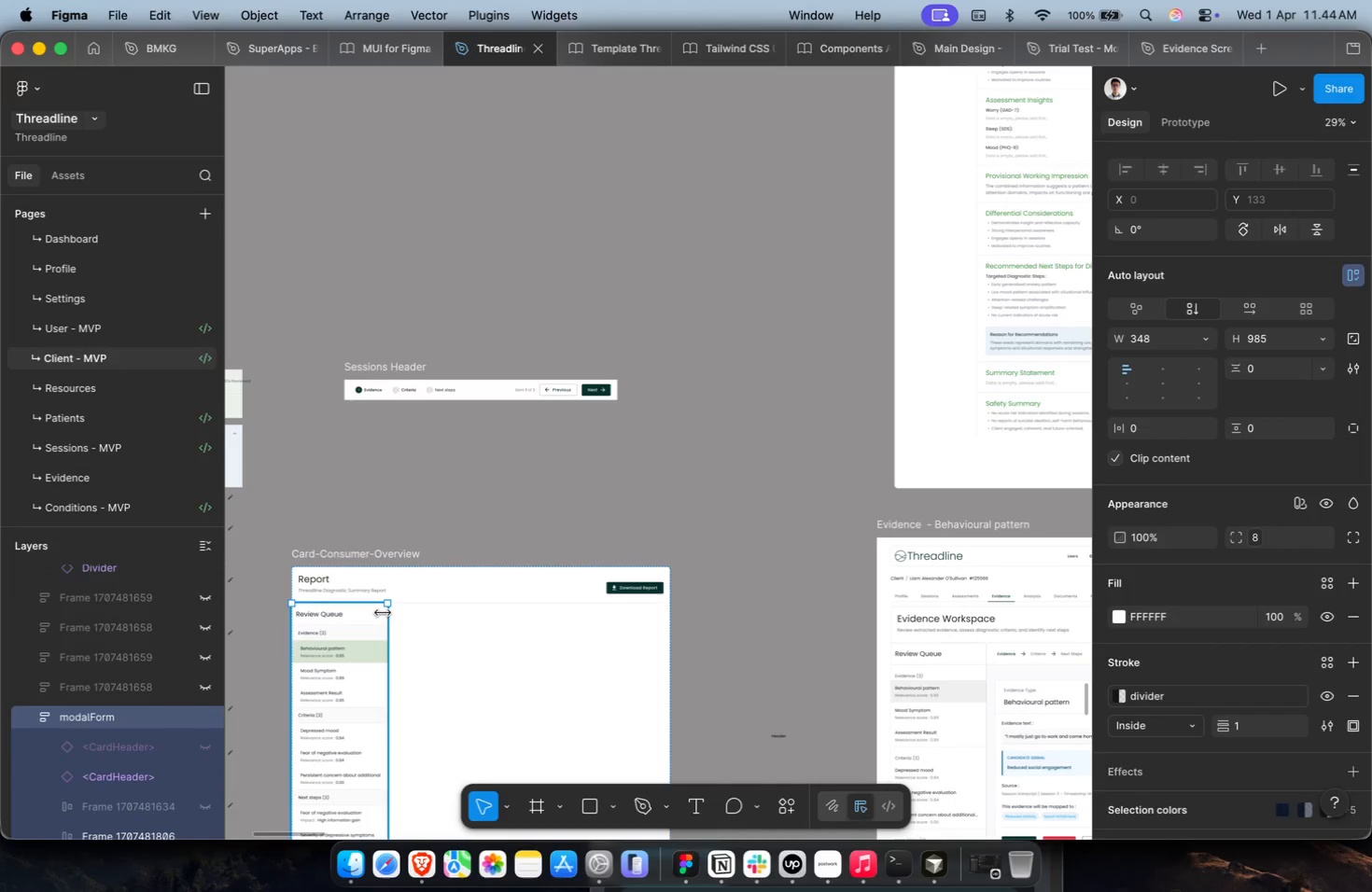 
double_click([383, 613])
 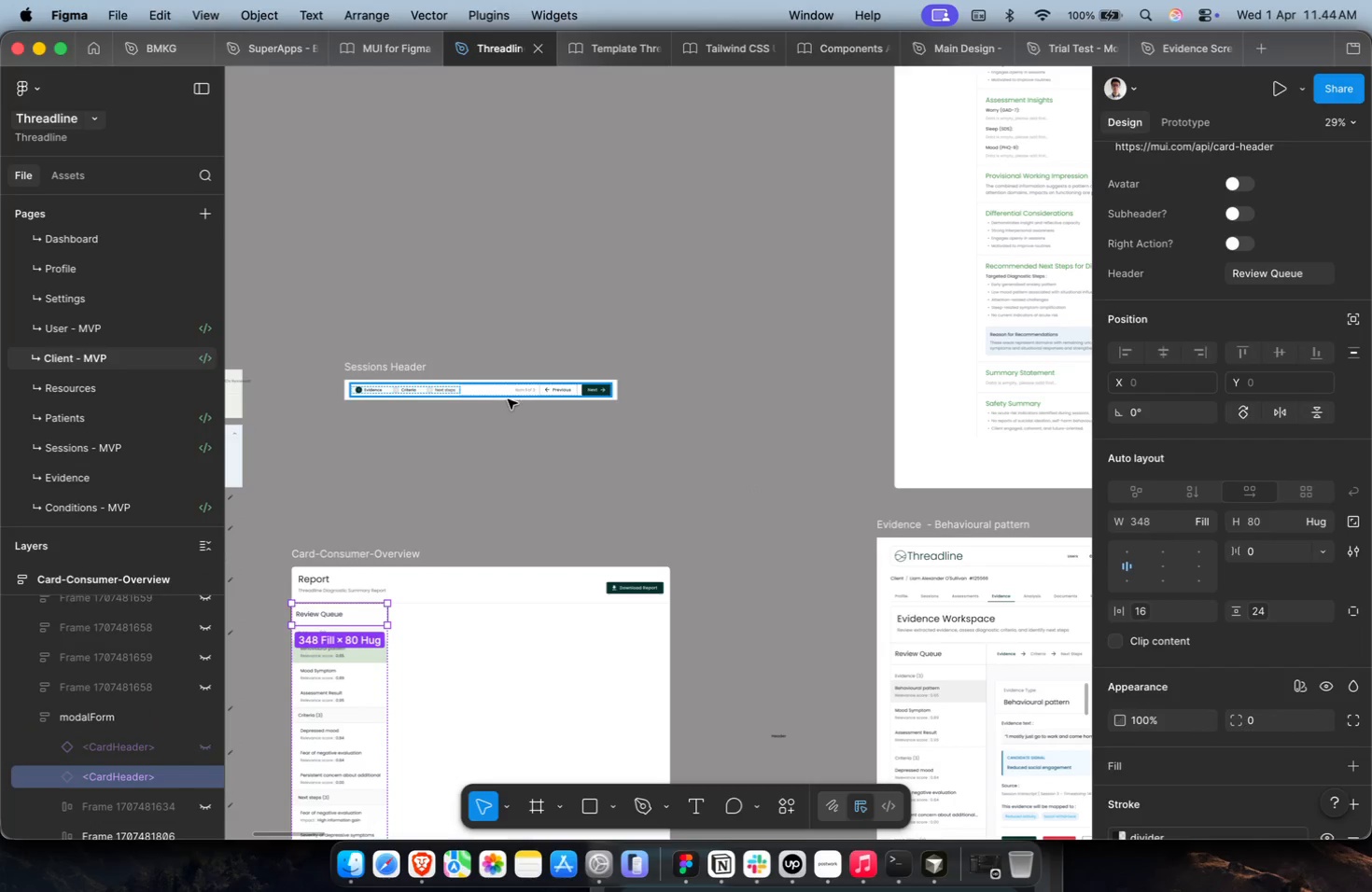 
left_click([380, 365])
 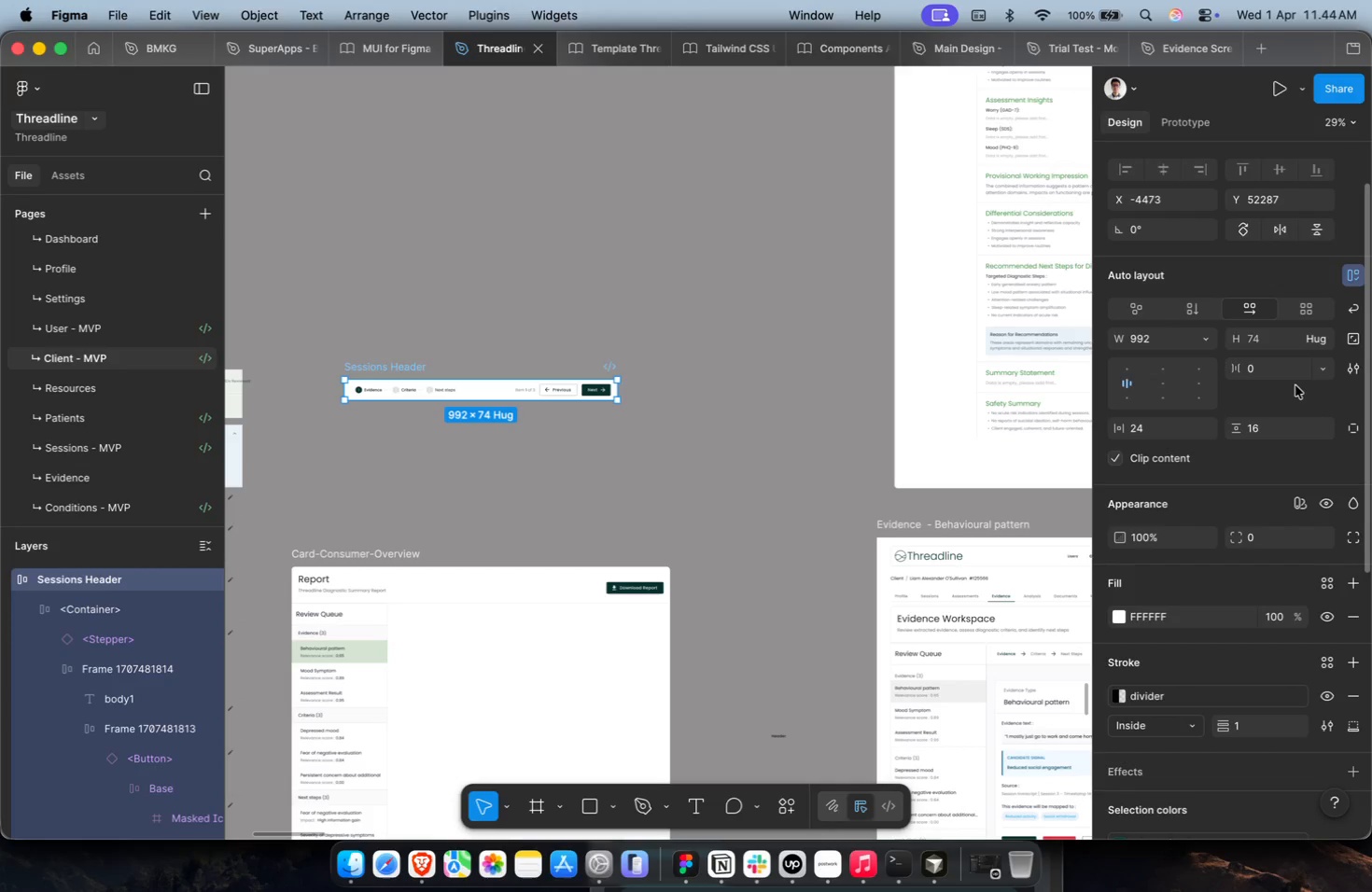 
left_click([1280, 333])
 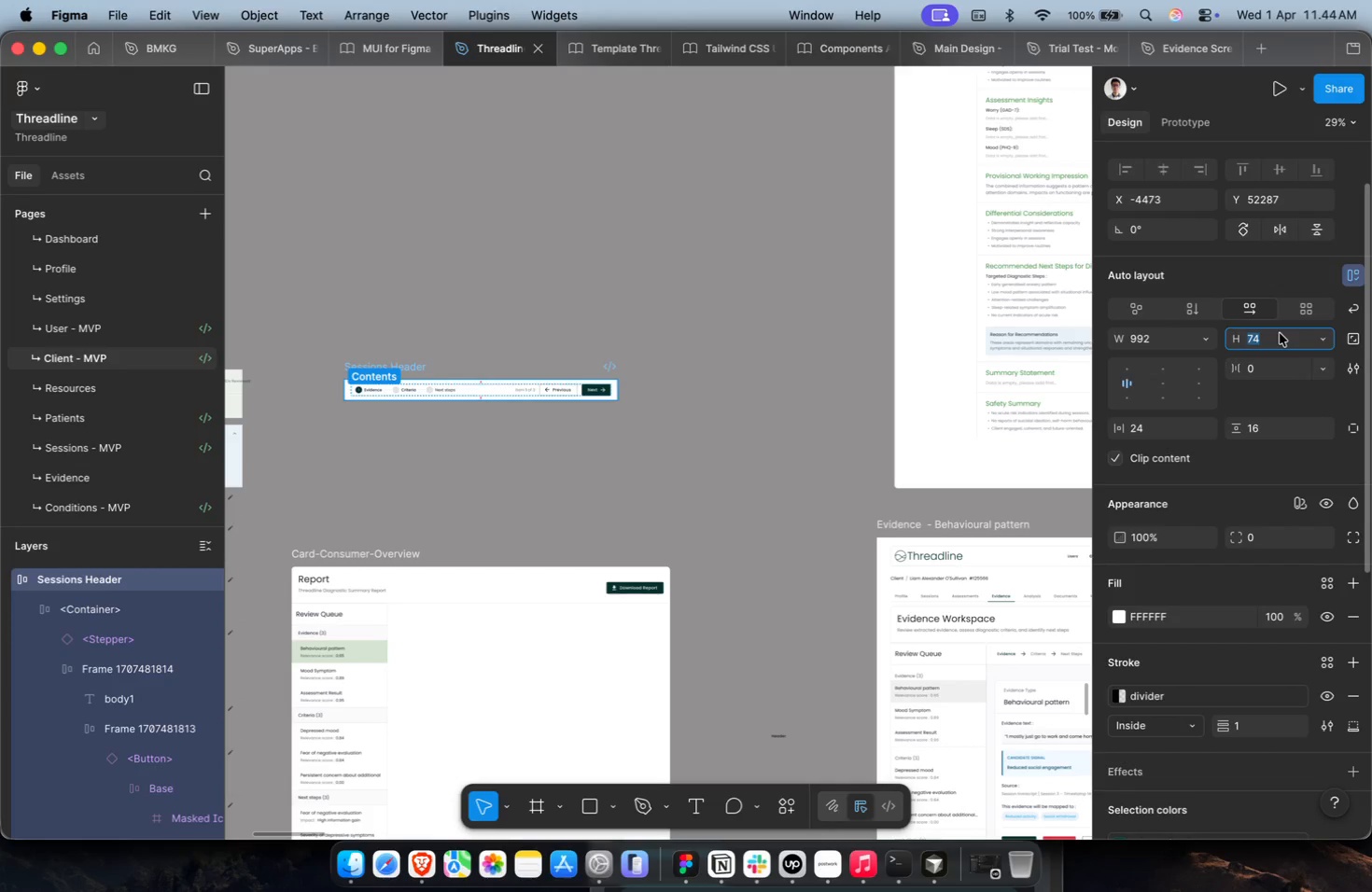 
type(80)
 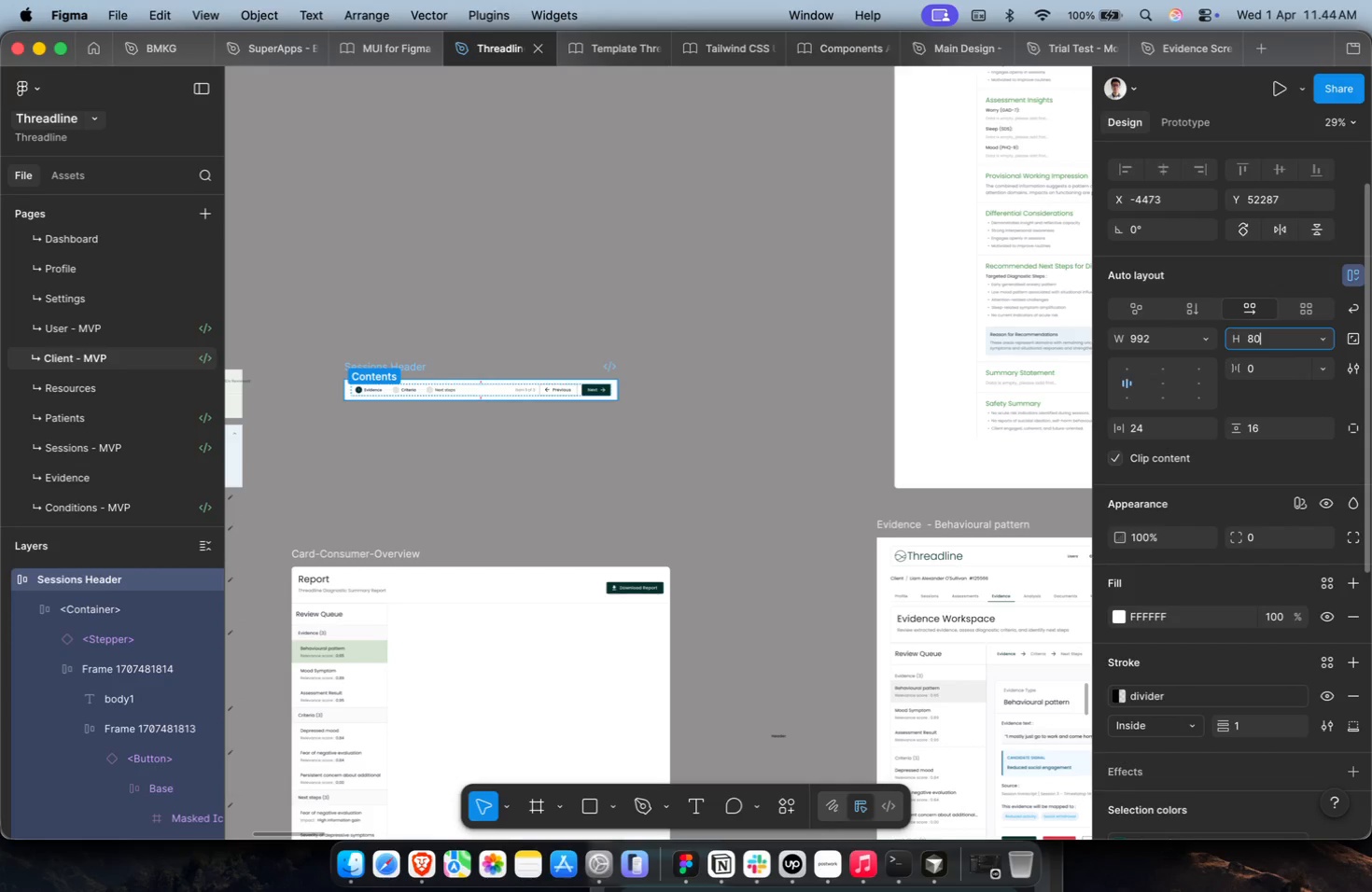 
key(Enter)
 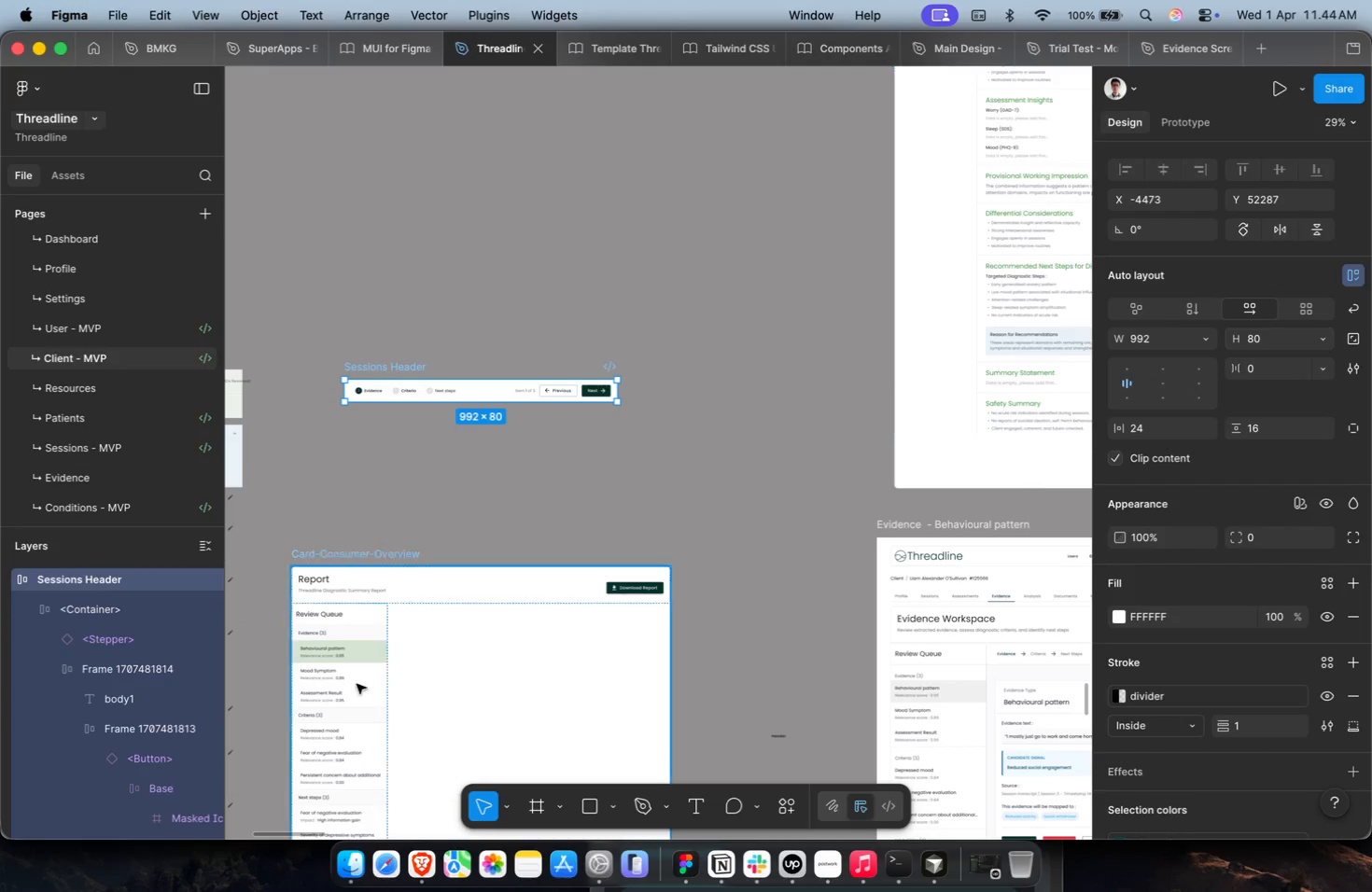 
key(Meta+X)
 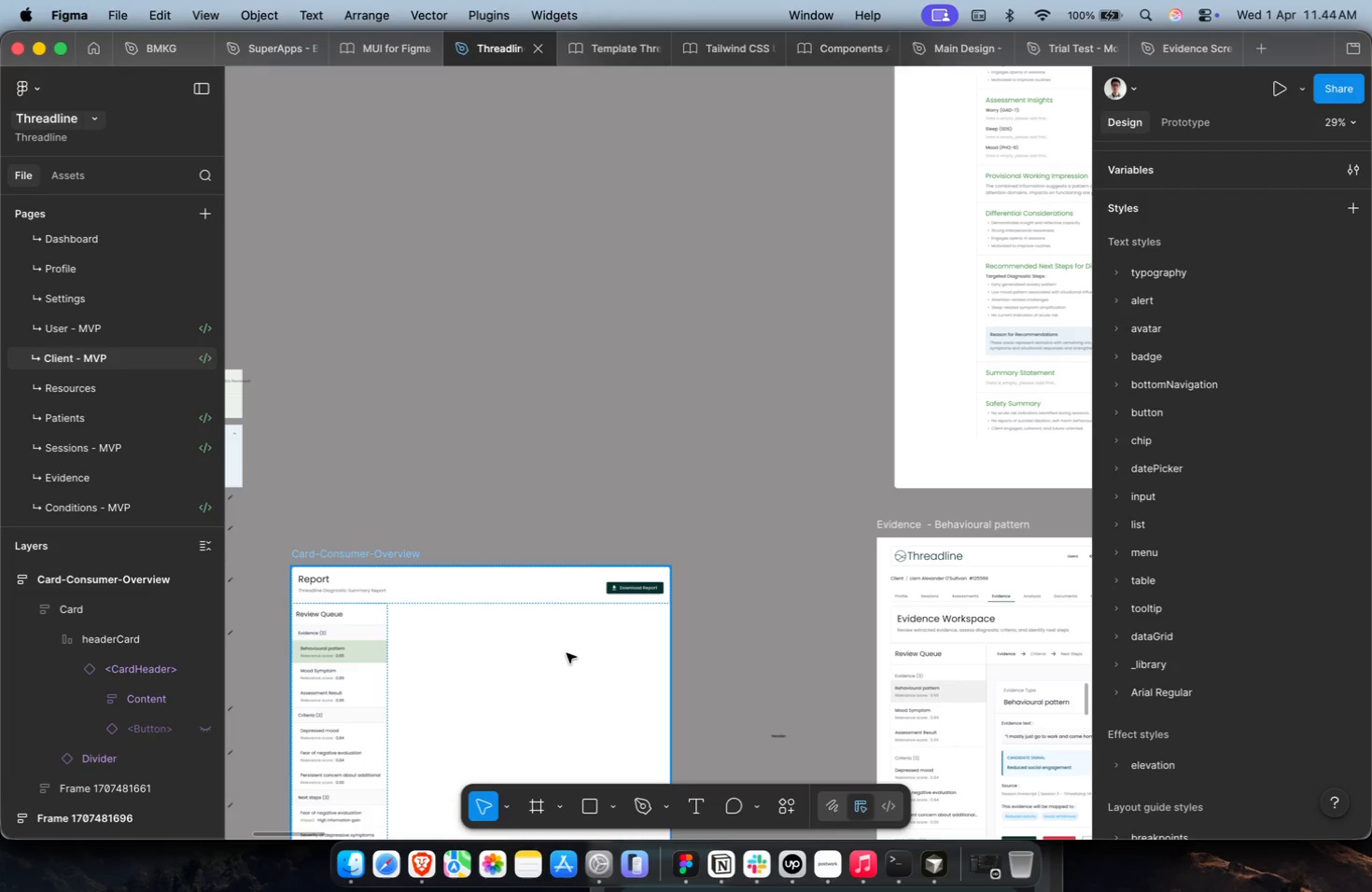 
left_click([553, 656])
 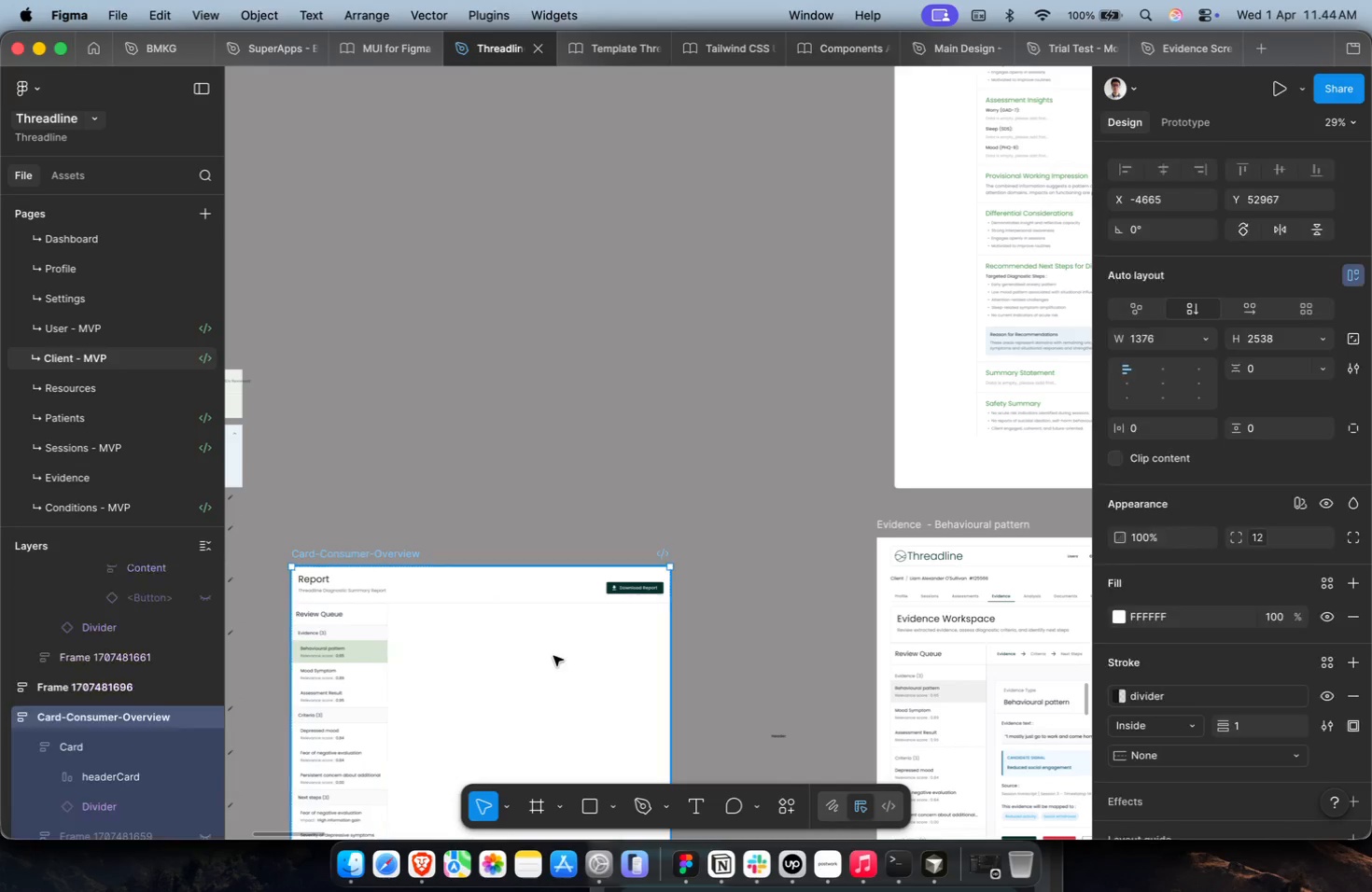 
key(Meta+CommandLeft)
 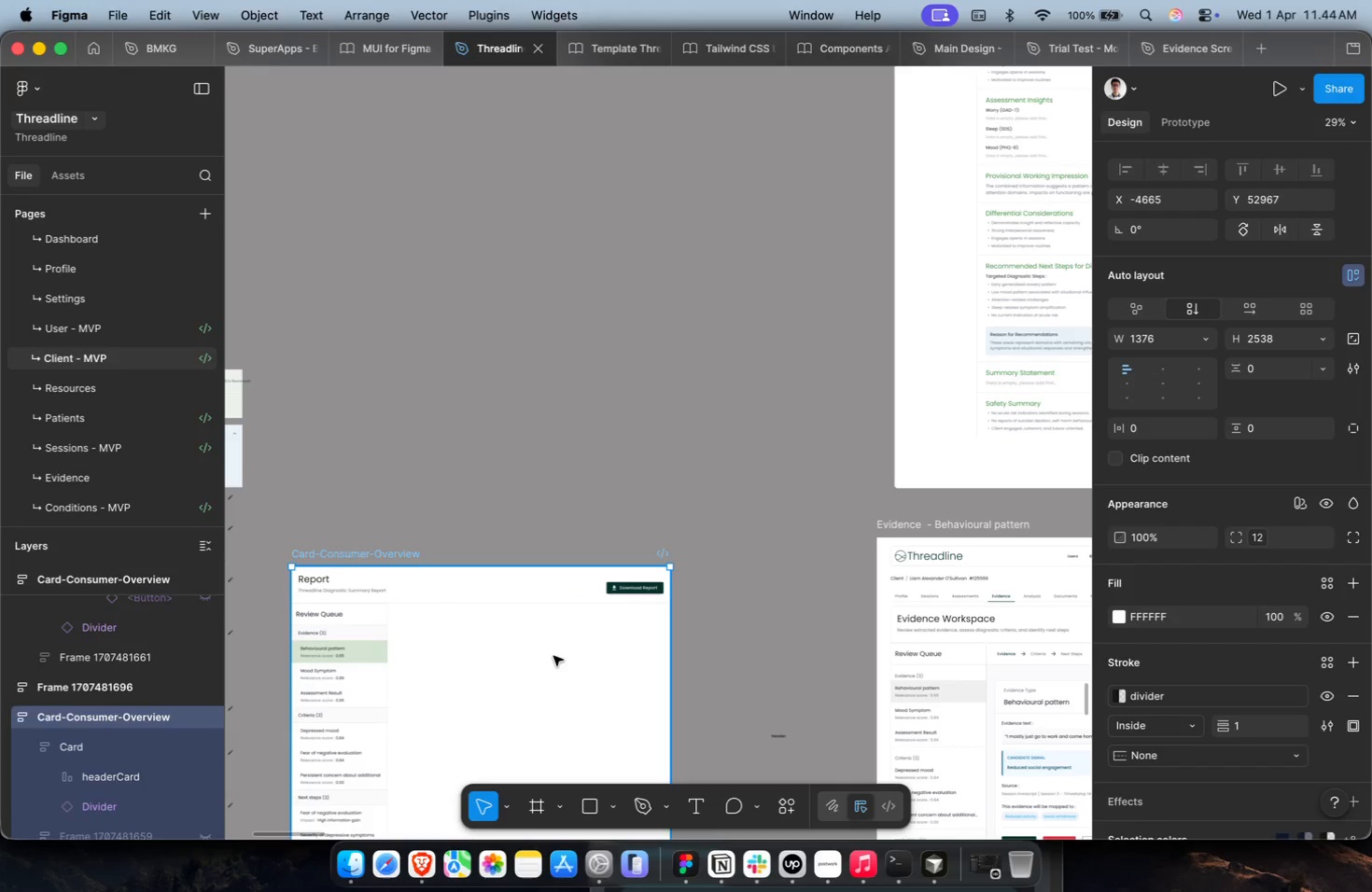 
key(Meta+V)
 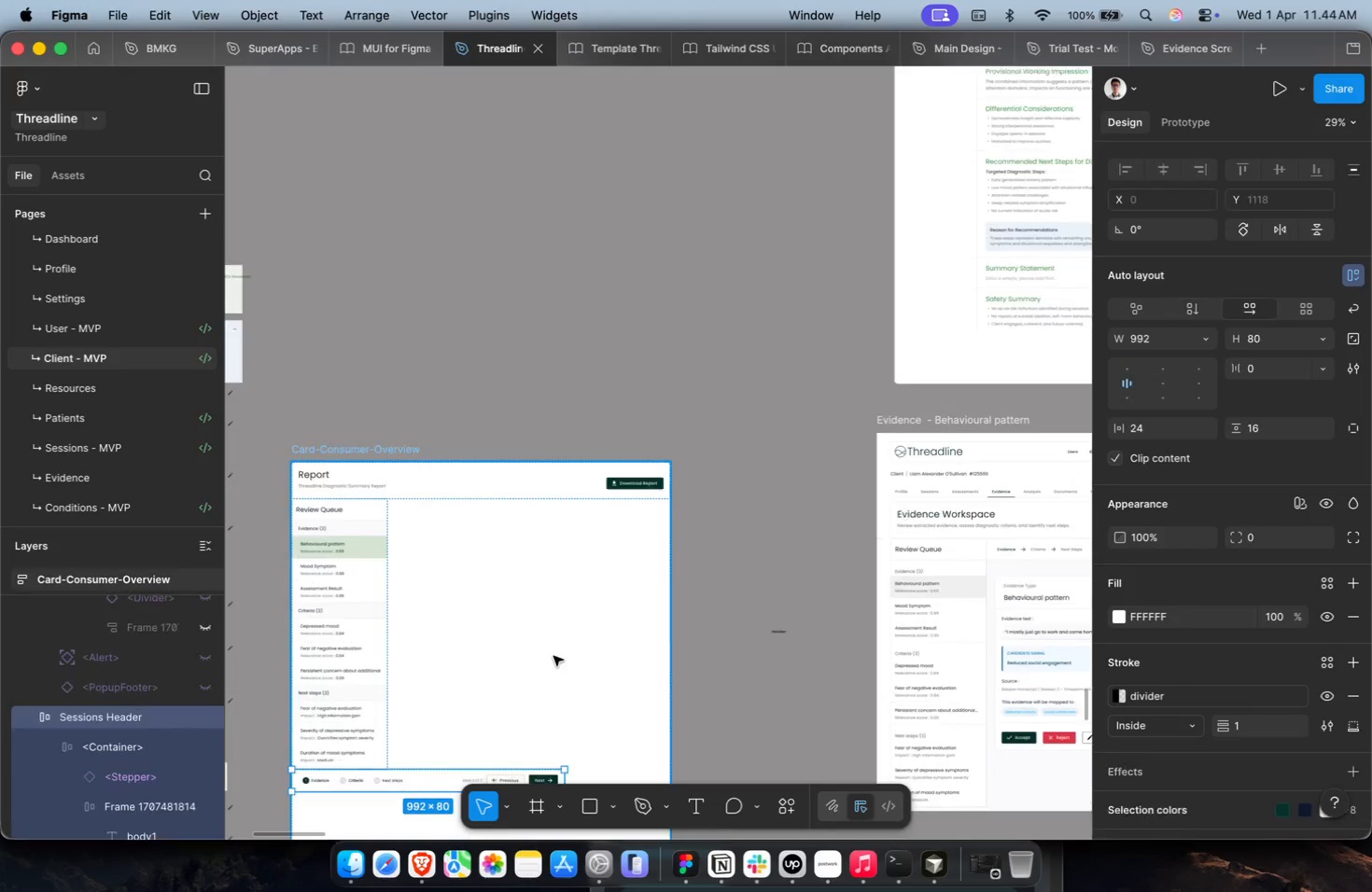 
scroll: coordinate [553, 656], scroll_direction: down, amount: 1.0
 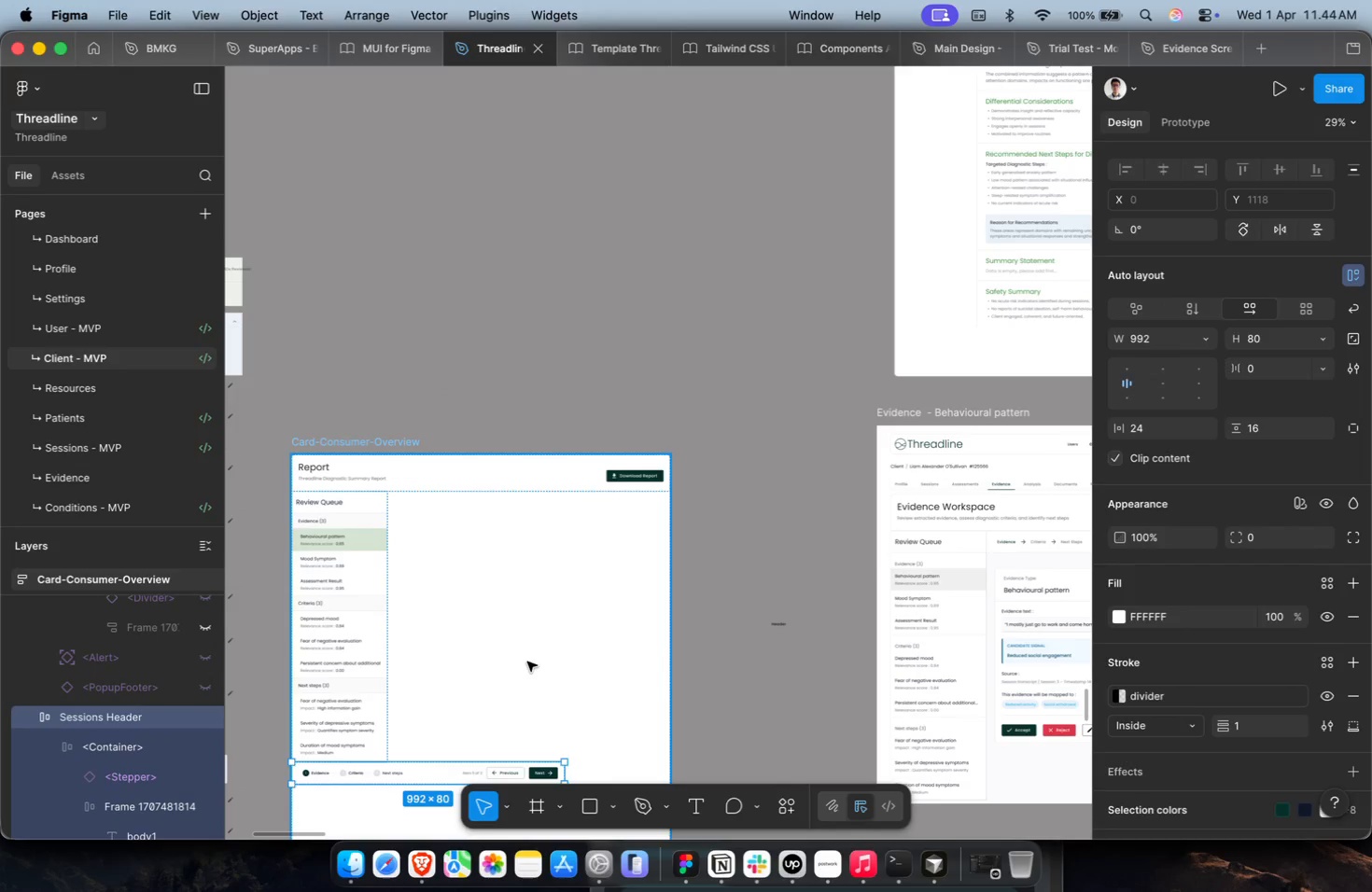 
key(Meta+CommandLeft)
 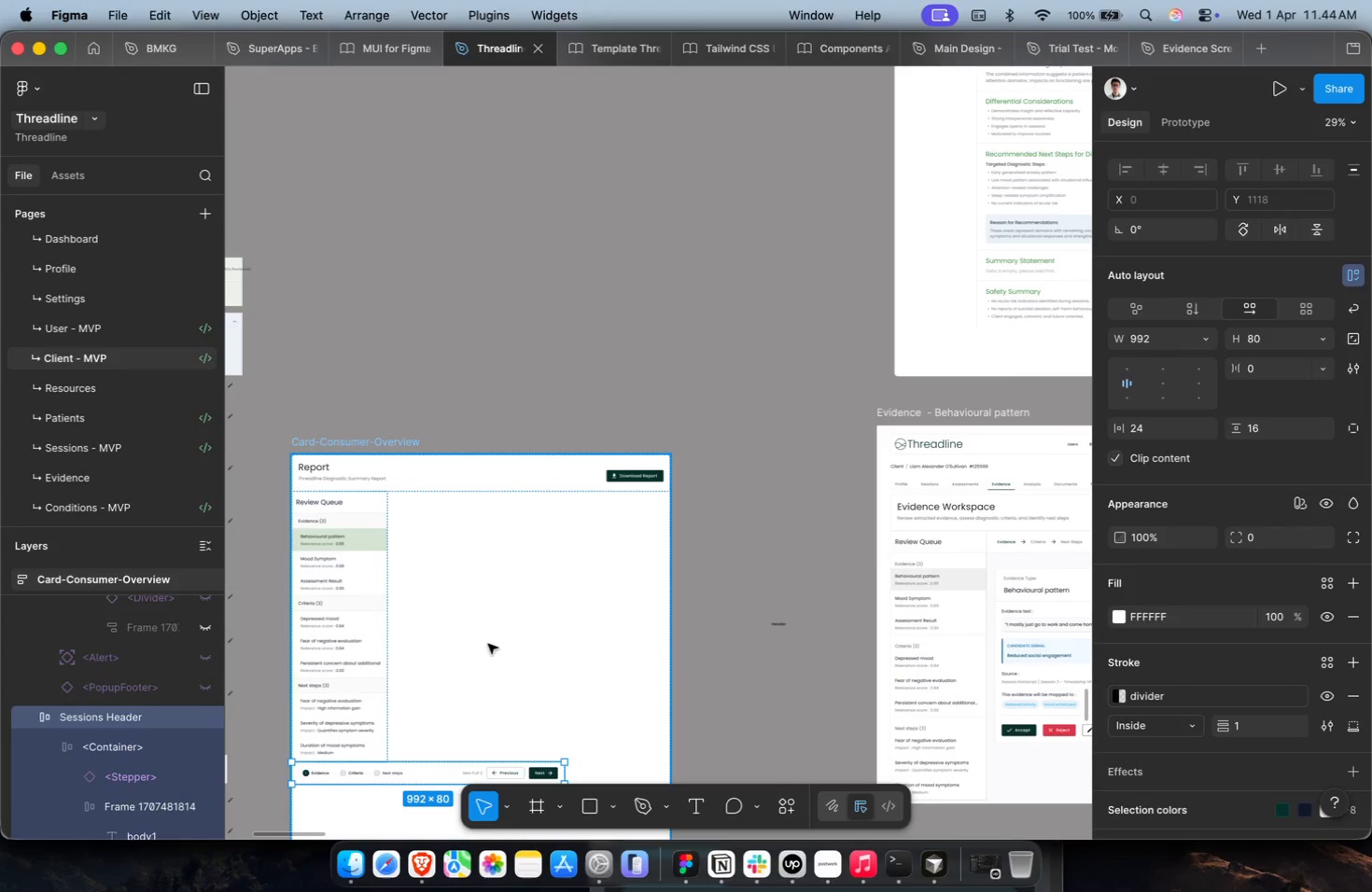 
key(Meta+X)
 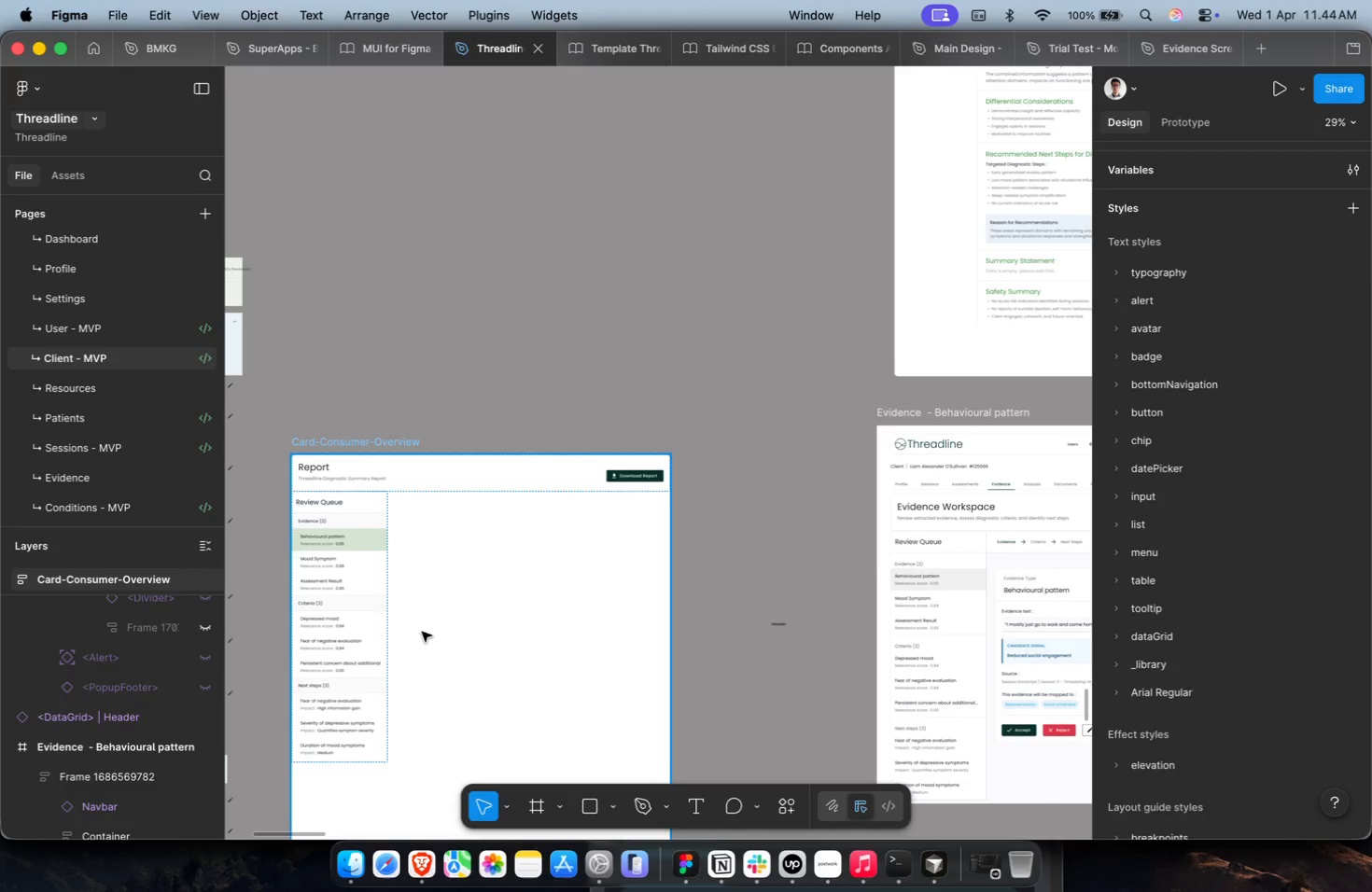 
double_click([422, 632])
 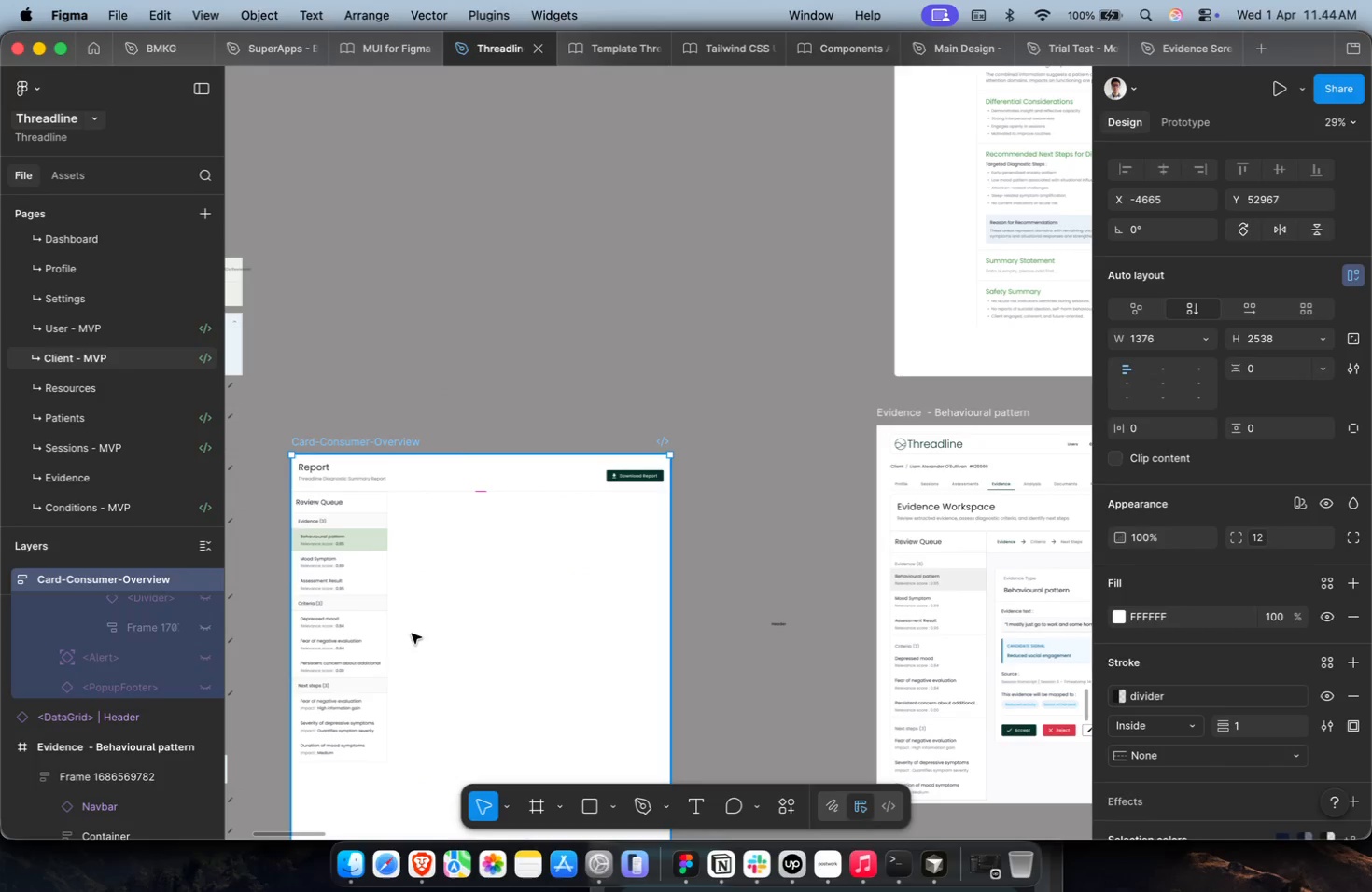 
key(Meta+CommandLeft)
 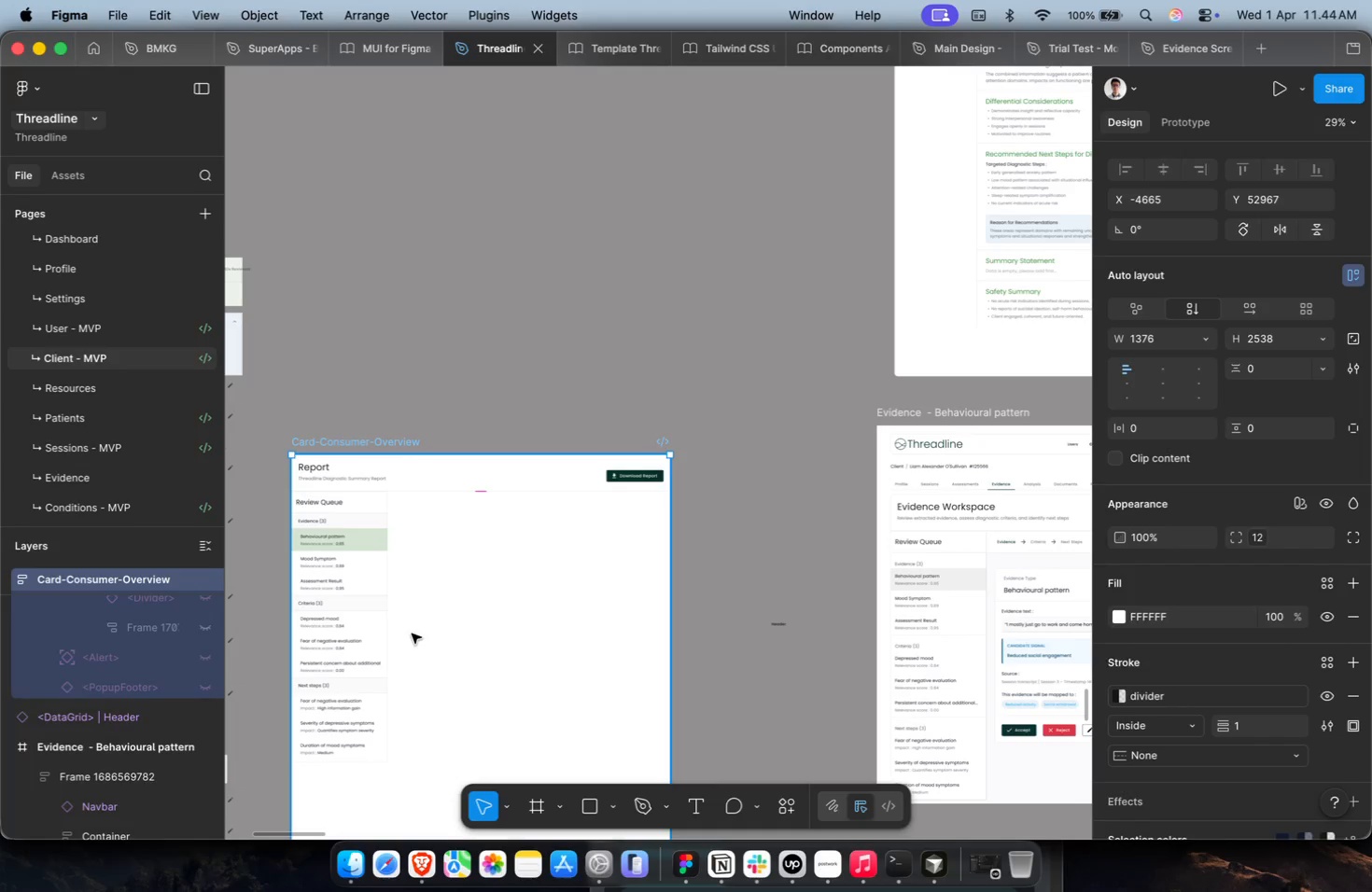 
key(Meta+V)
 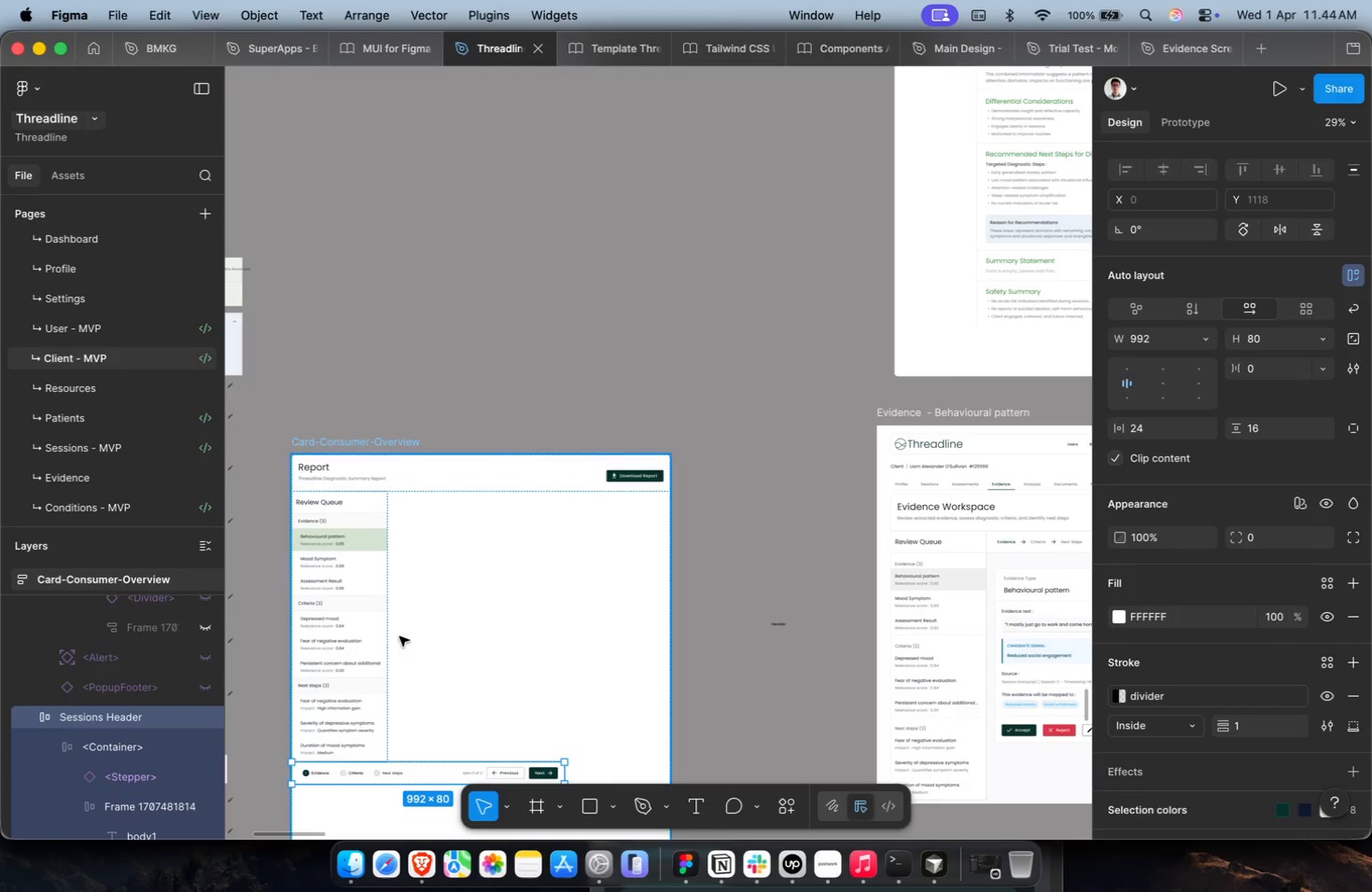 
left_click([358, 650])
 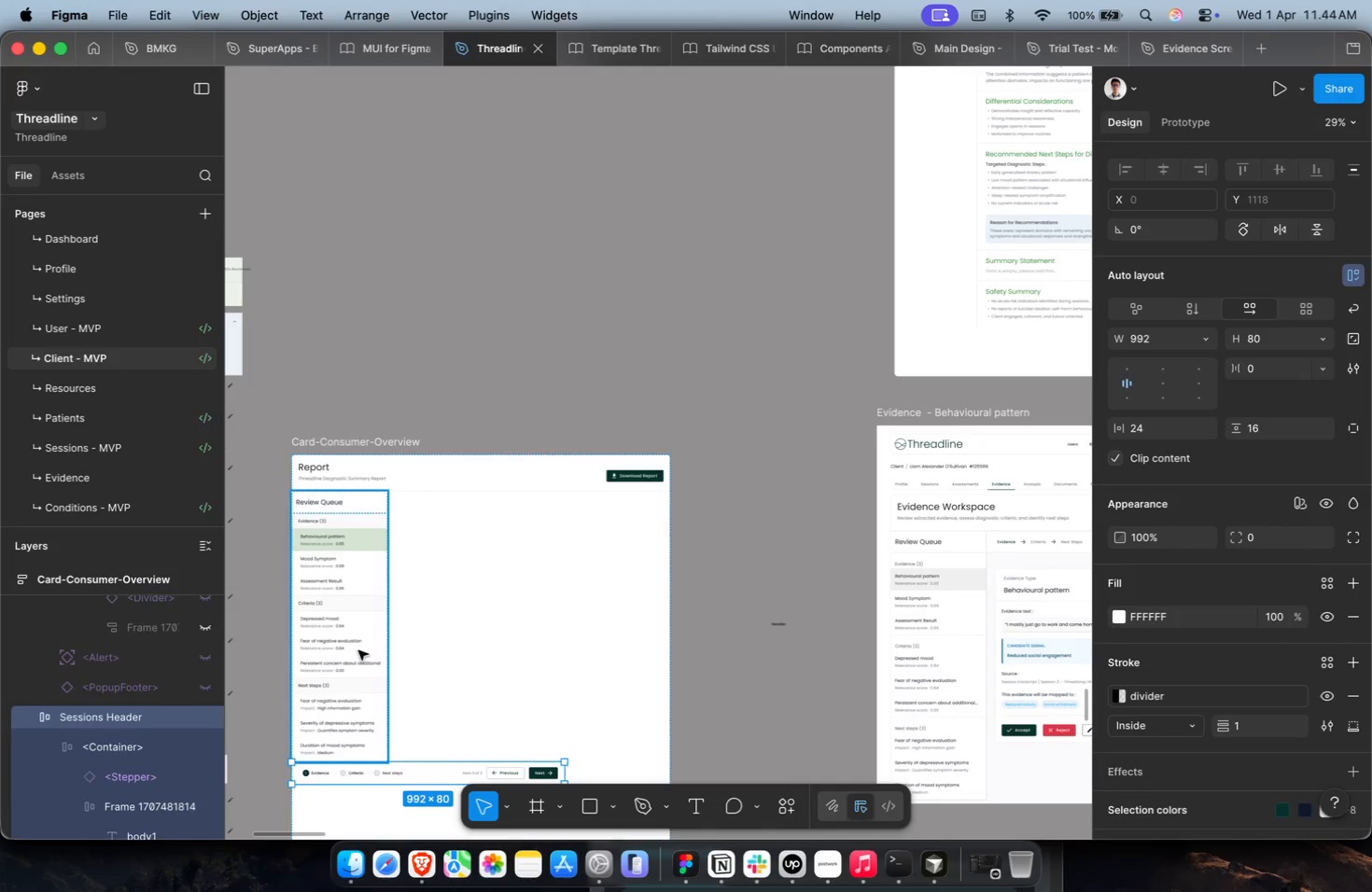 
key(Shift+A)
 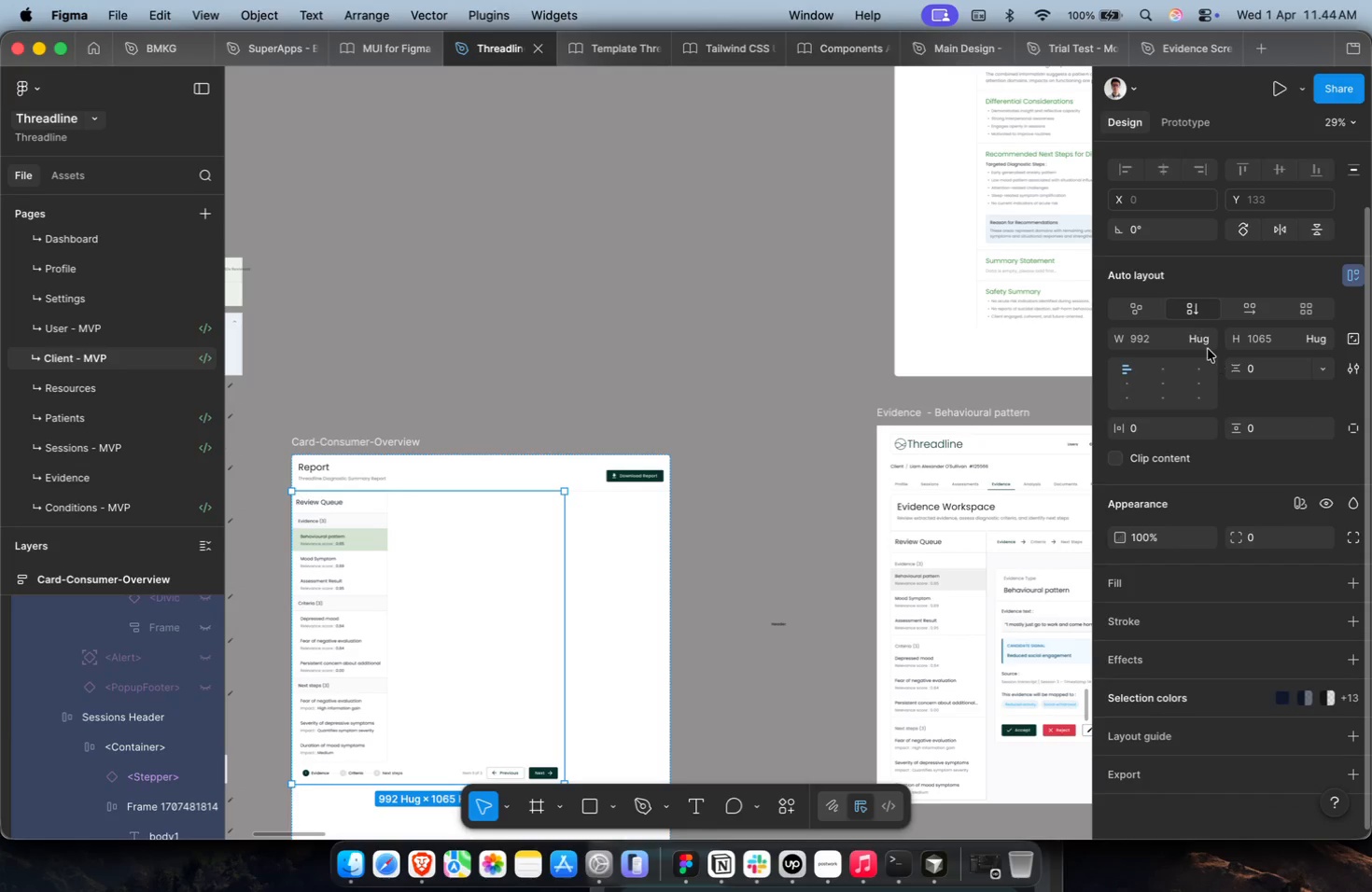 
double_click([1205, 364])
 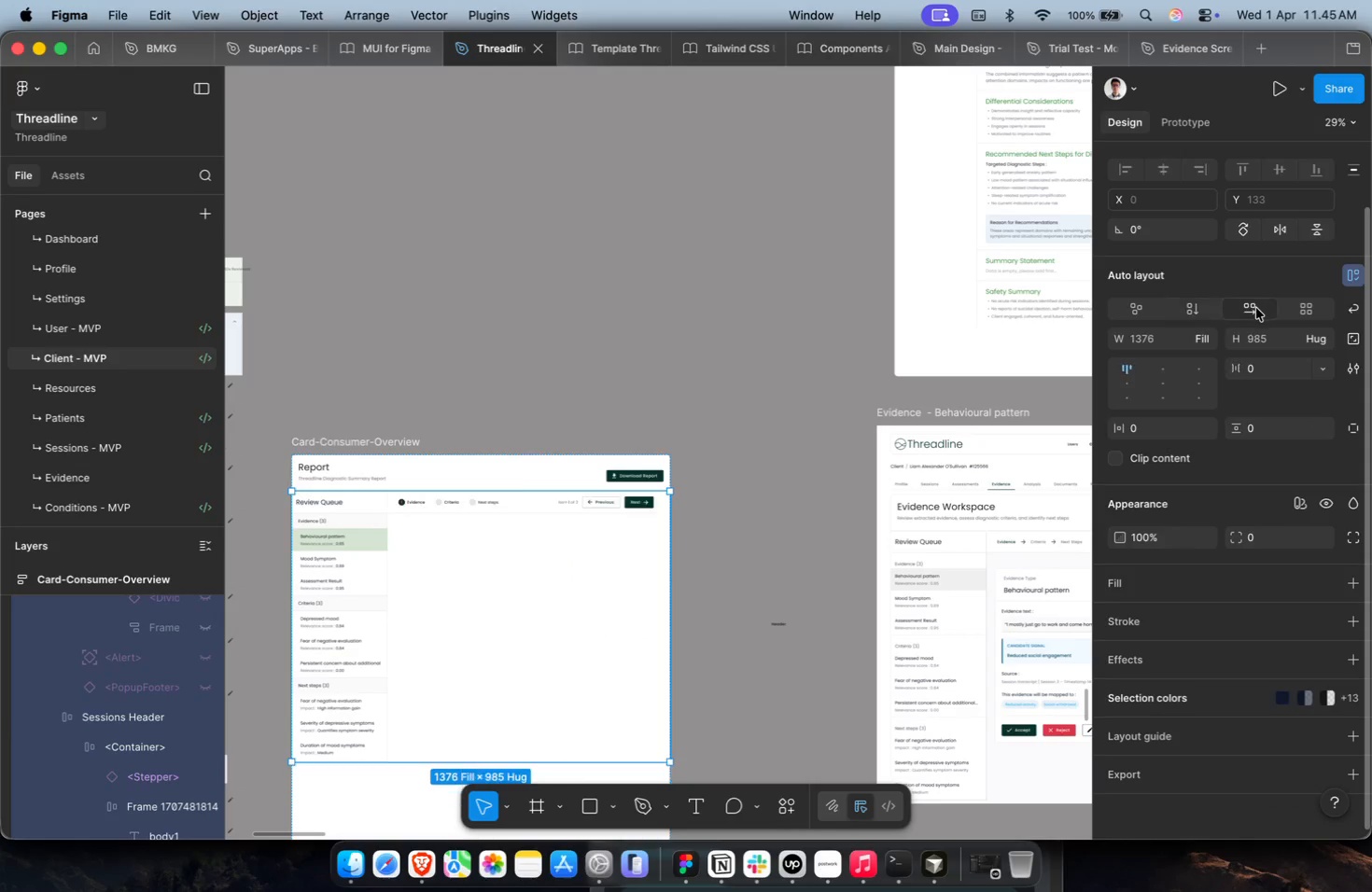 
hold_key(key=CommandLeft, duration=1.01)
scroll: coordinate [601, 584], scroll_direction: up, amount: 3.0
 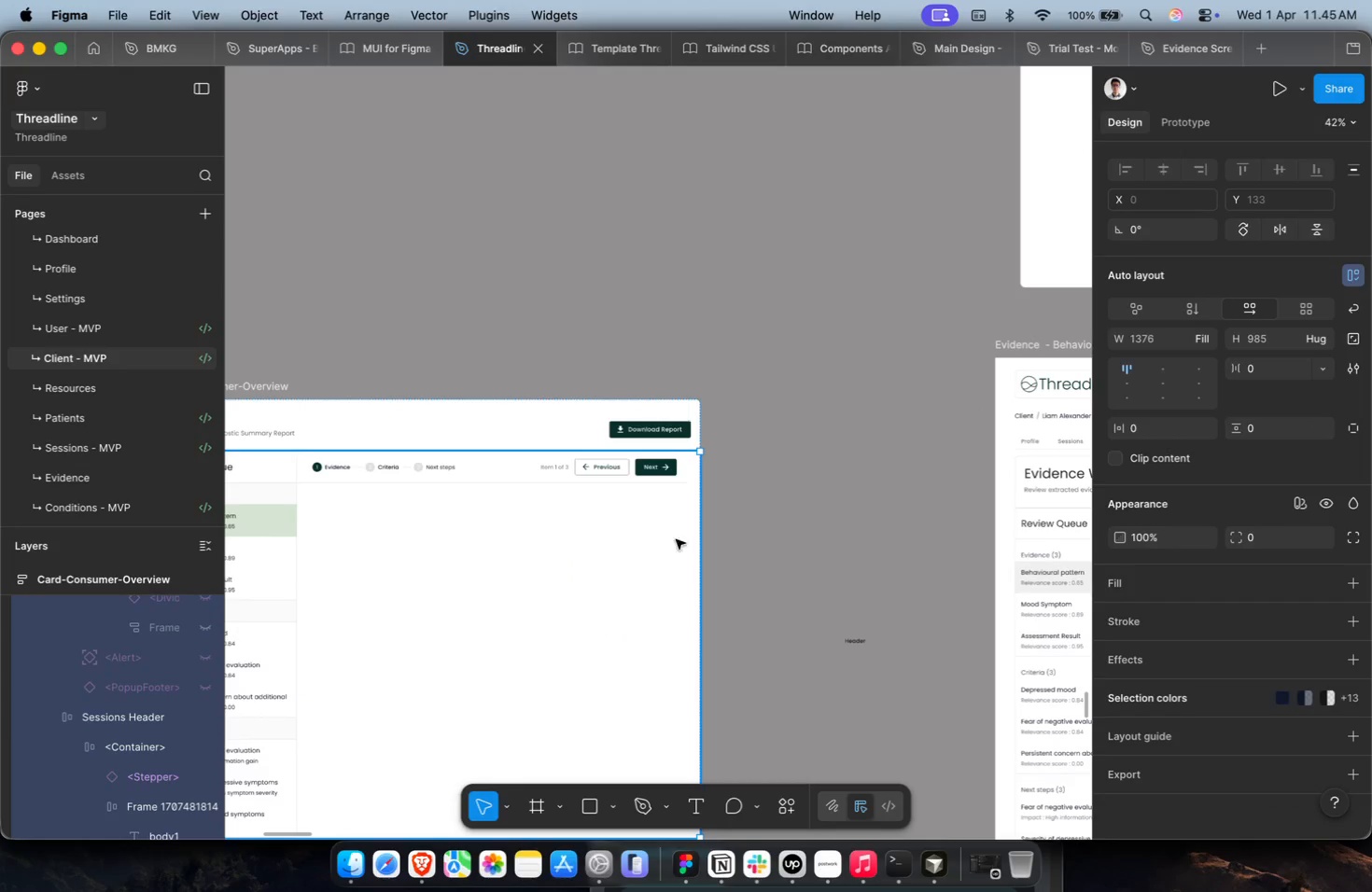 
left_click([702, 539])
 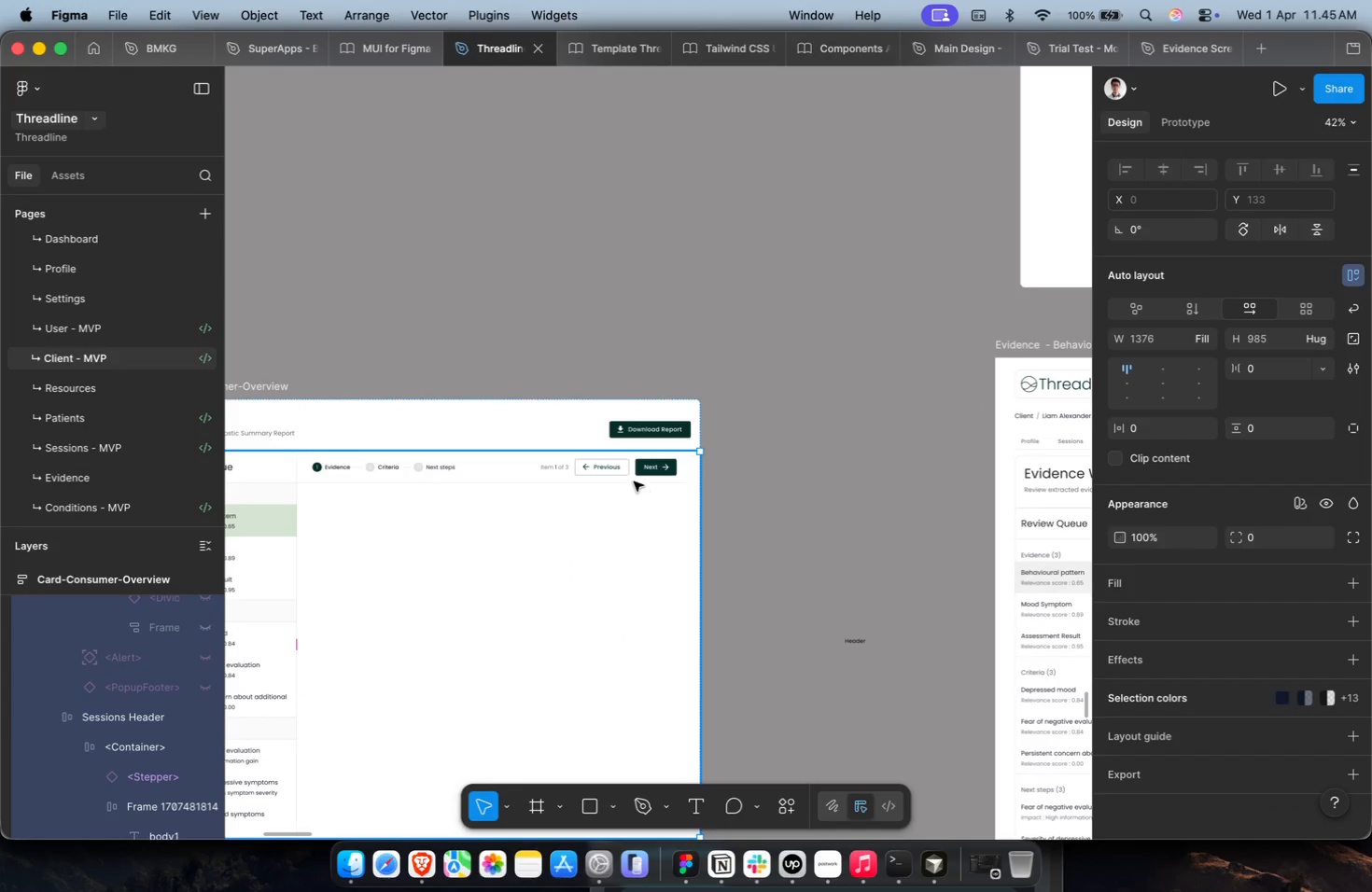 
double_click([631, 475])
 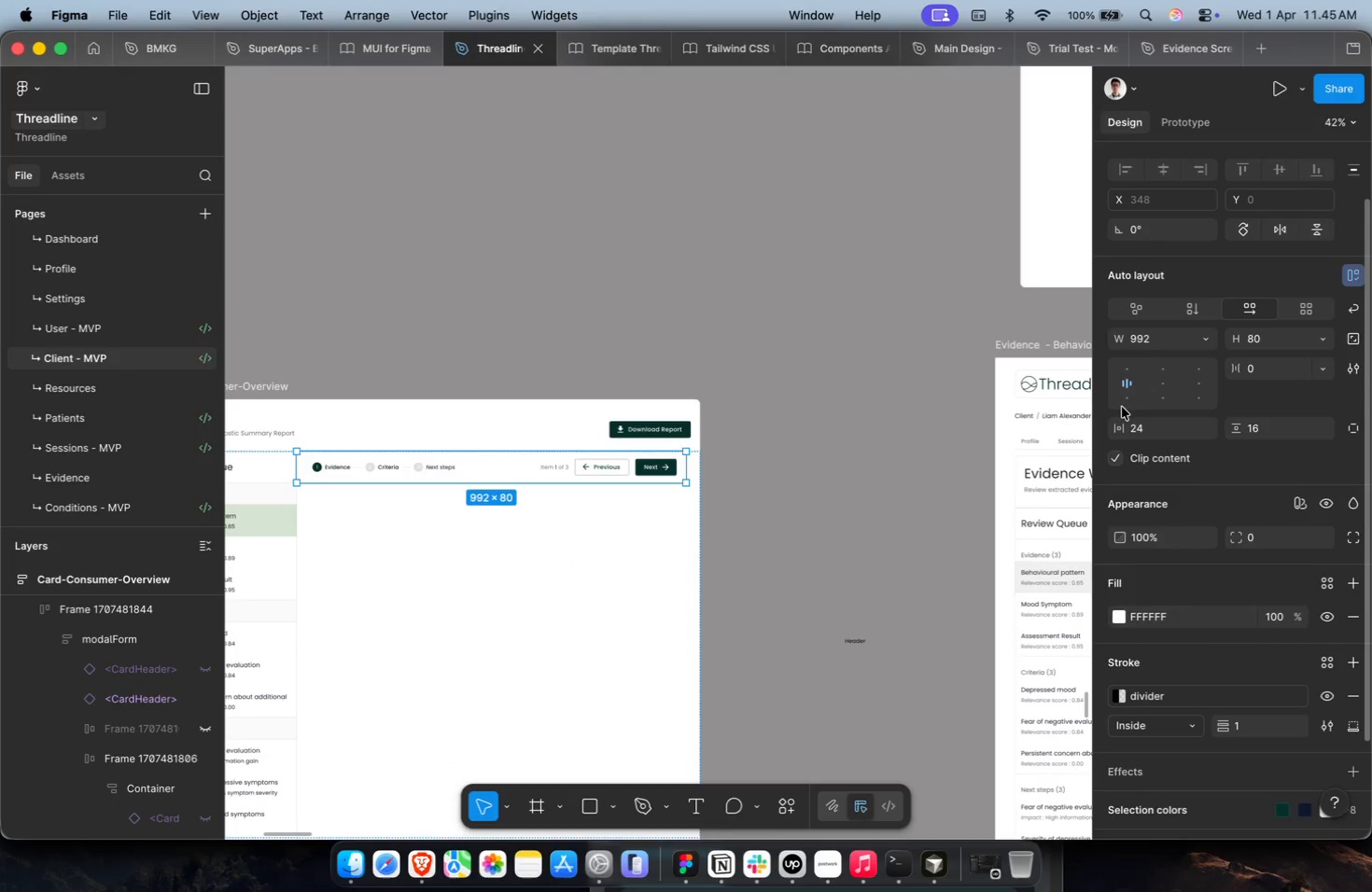 
left_click([1208, 344])
 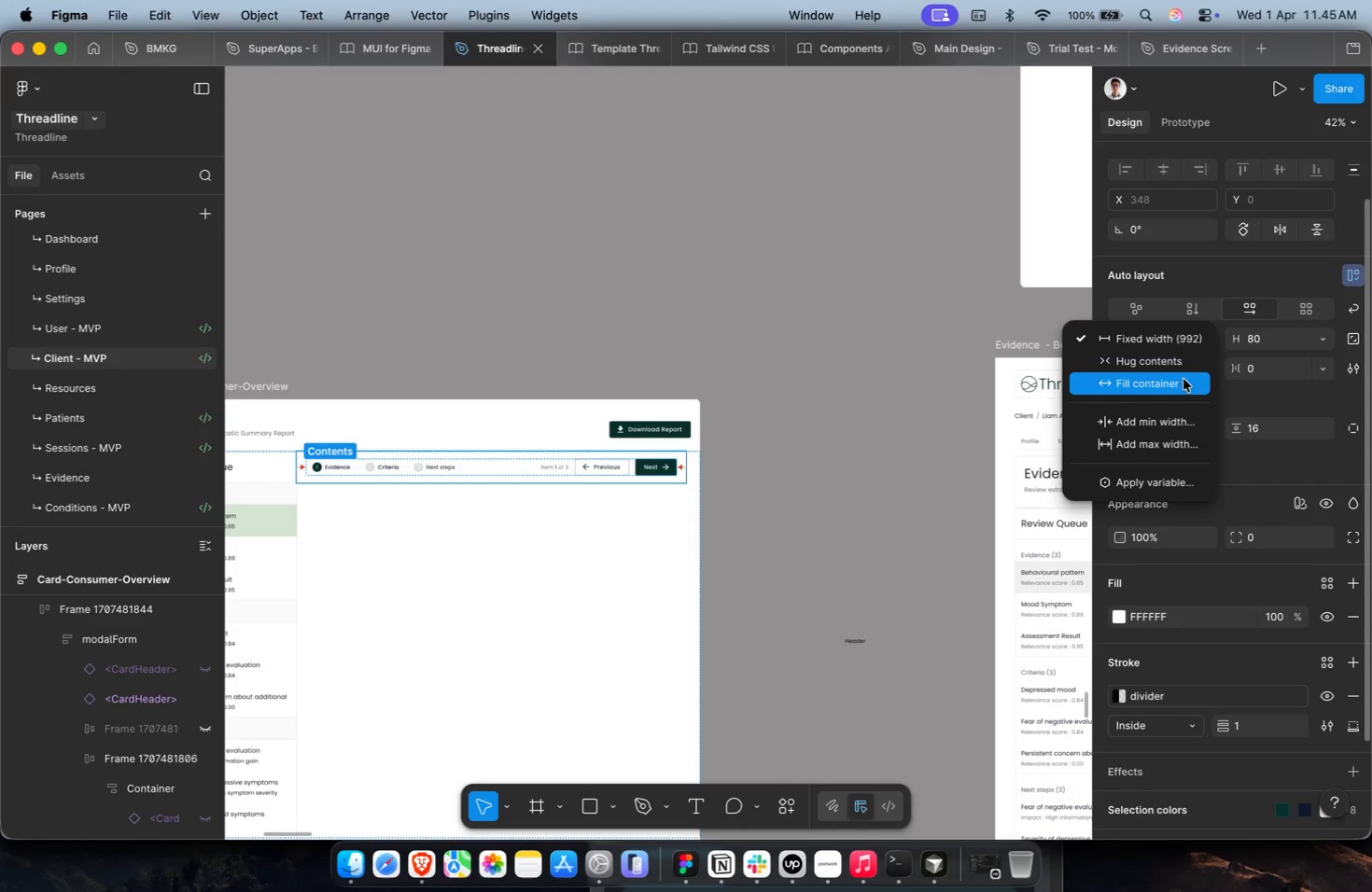 
double_click([1182, 383])
 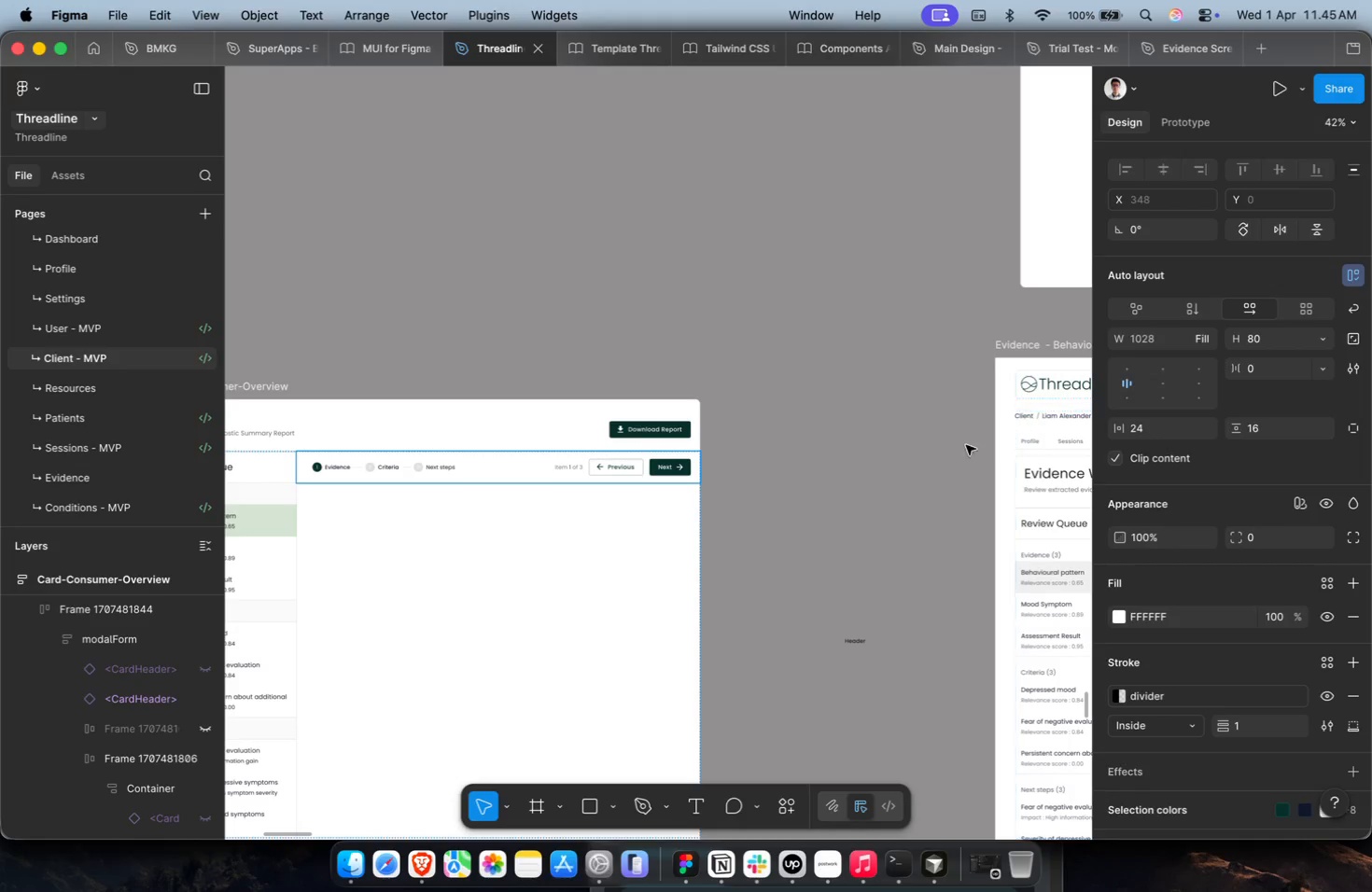 
hold_key(key=ShiftLeft, duration=0.53)
scroll: coordinate [877, 486], scroll_direction: up, amount: 2.0
 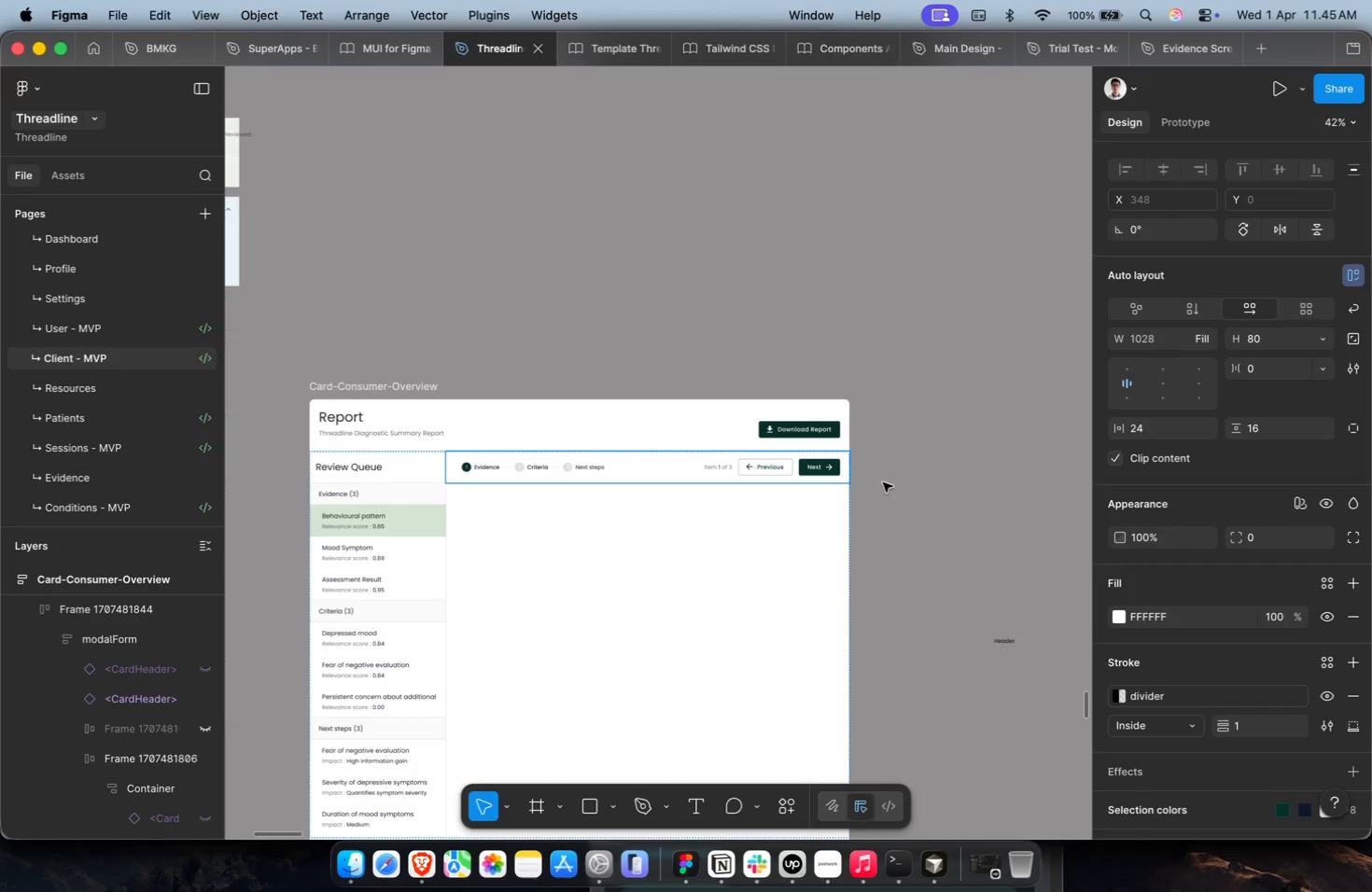 
left_click([889, 477])
 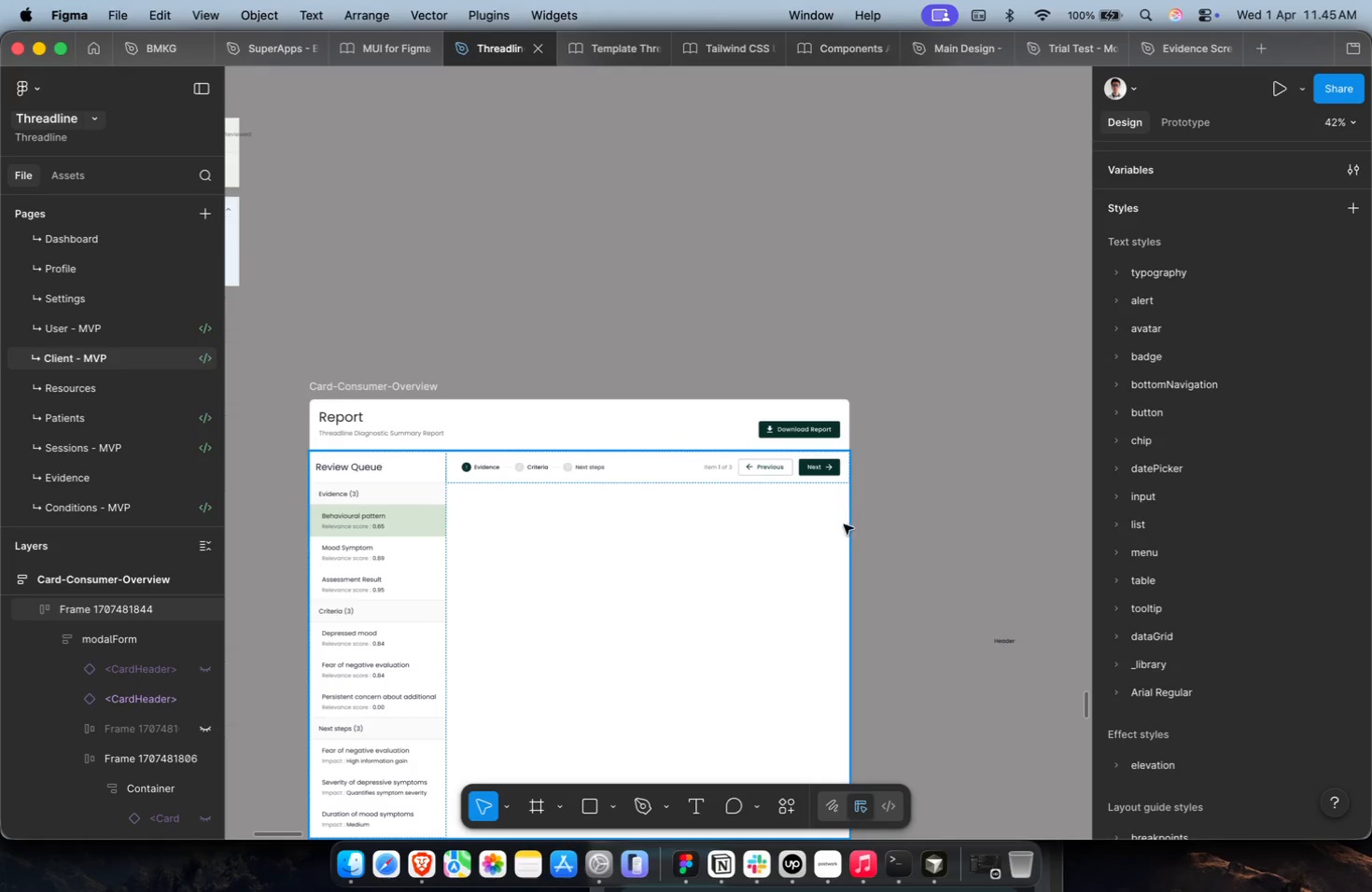 
hold_key(key=CommandLeft, duration=0.55)
 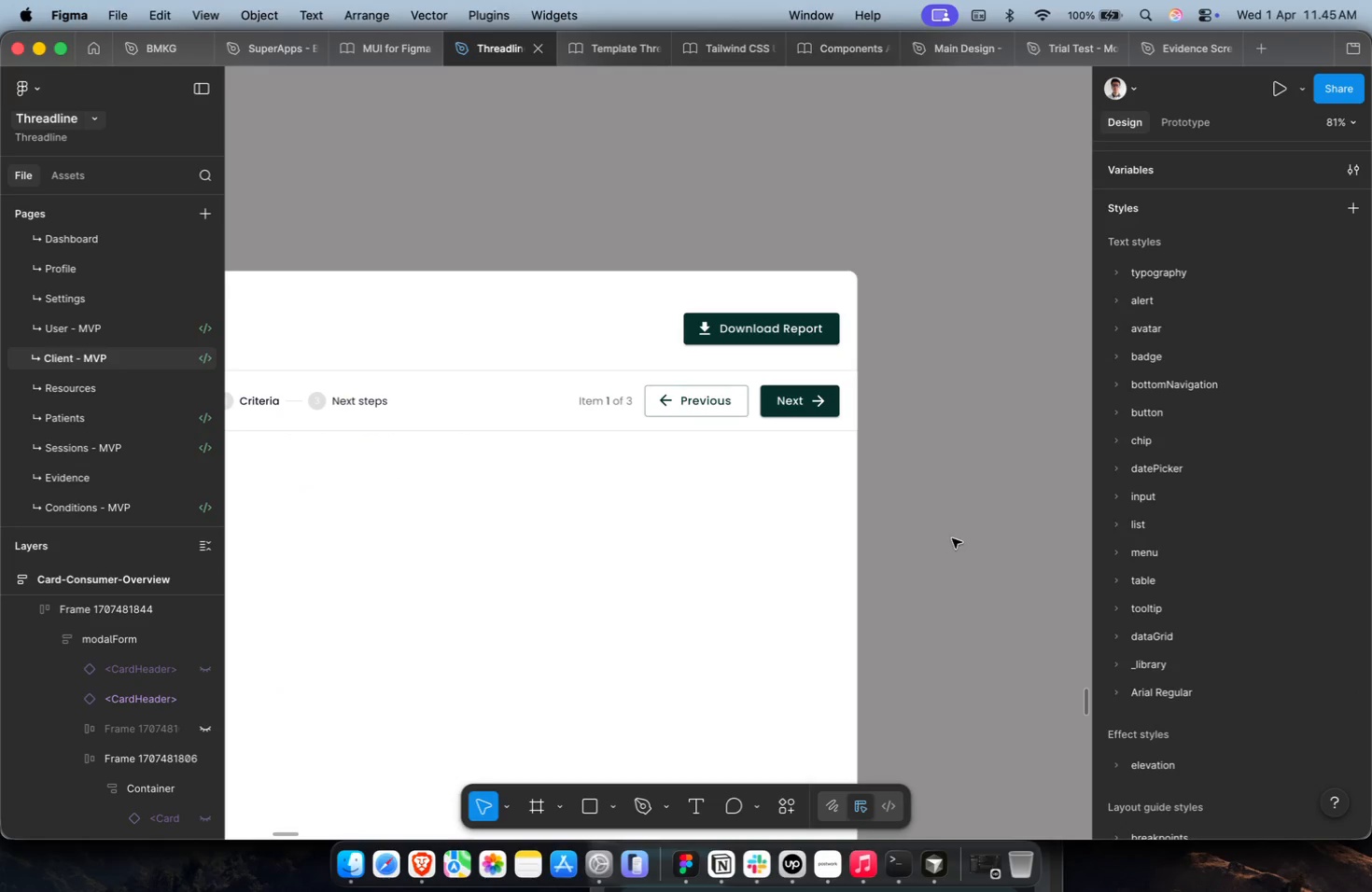 
hold_key(key=ShiftLeft, duration=1.67)
 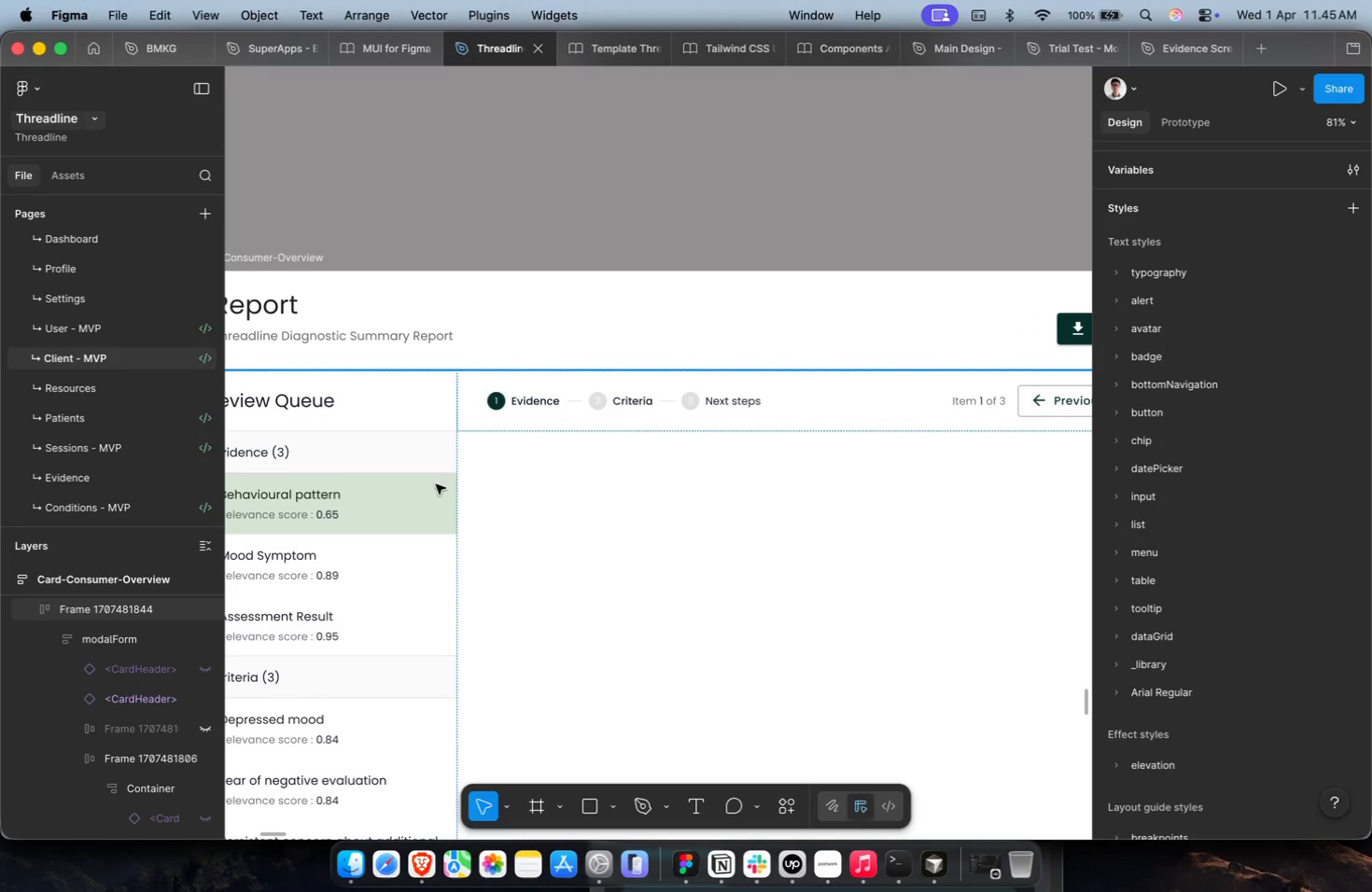 
scroll: coordinate [961, 540], scroll_direction: up, amount: 12.0
 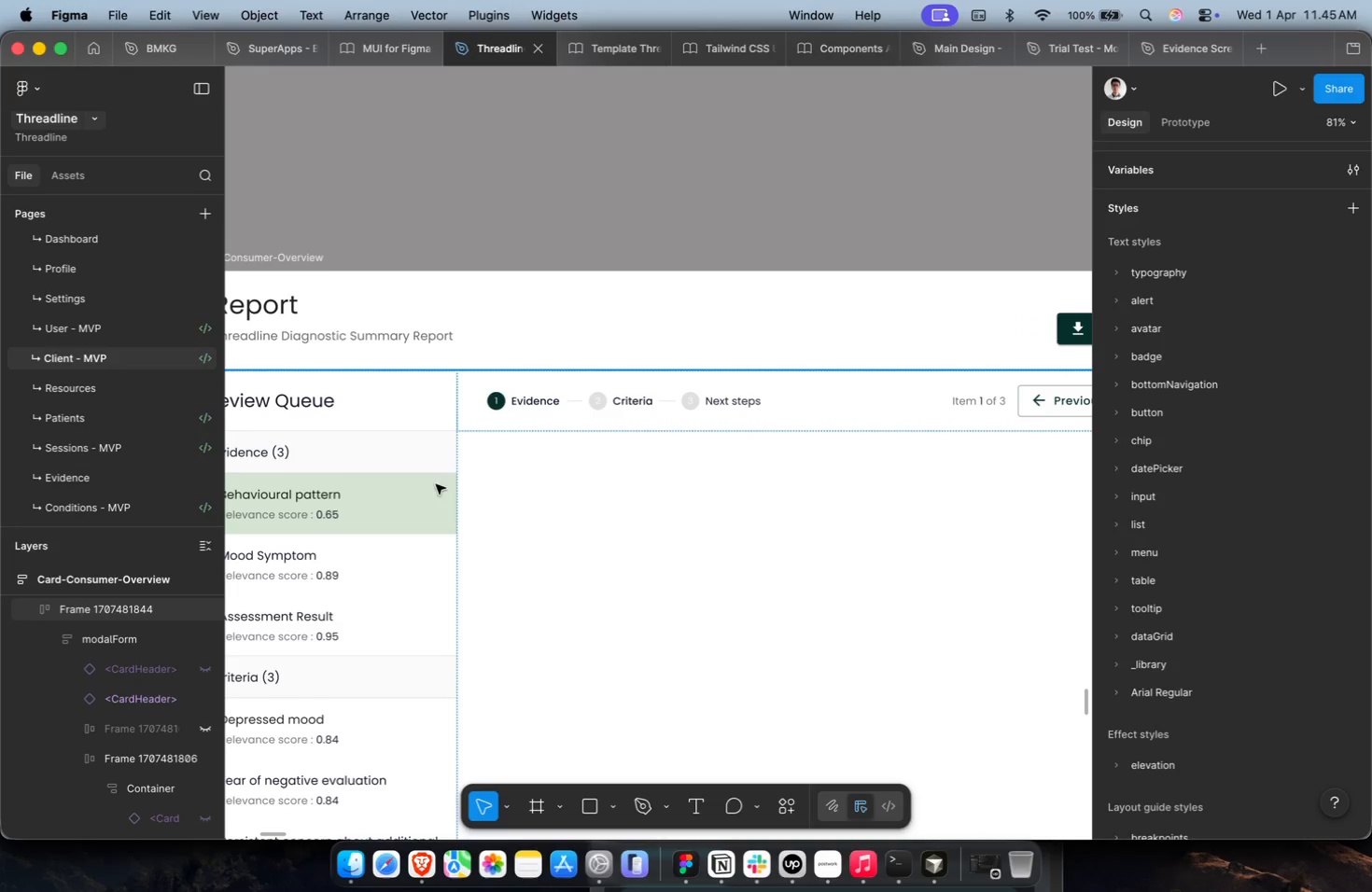 
double_click([392, 502])
 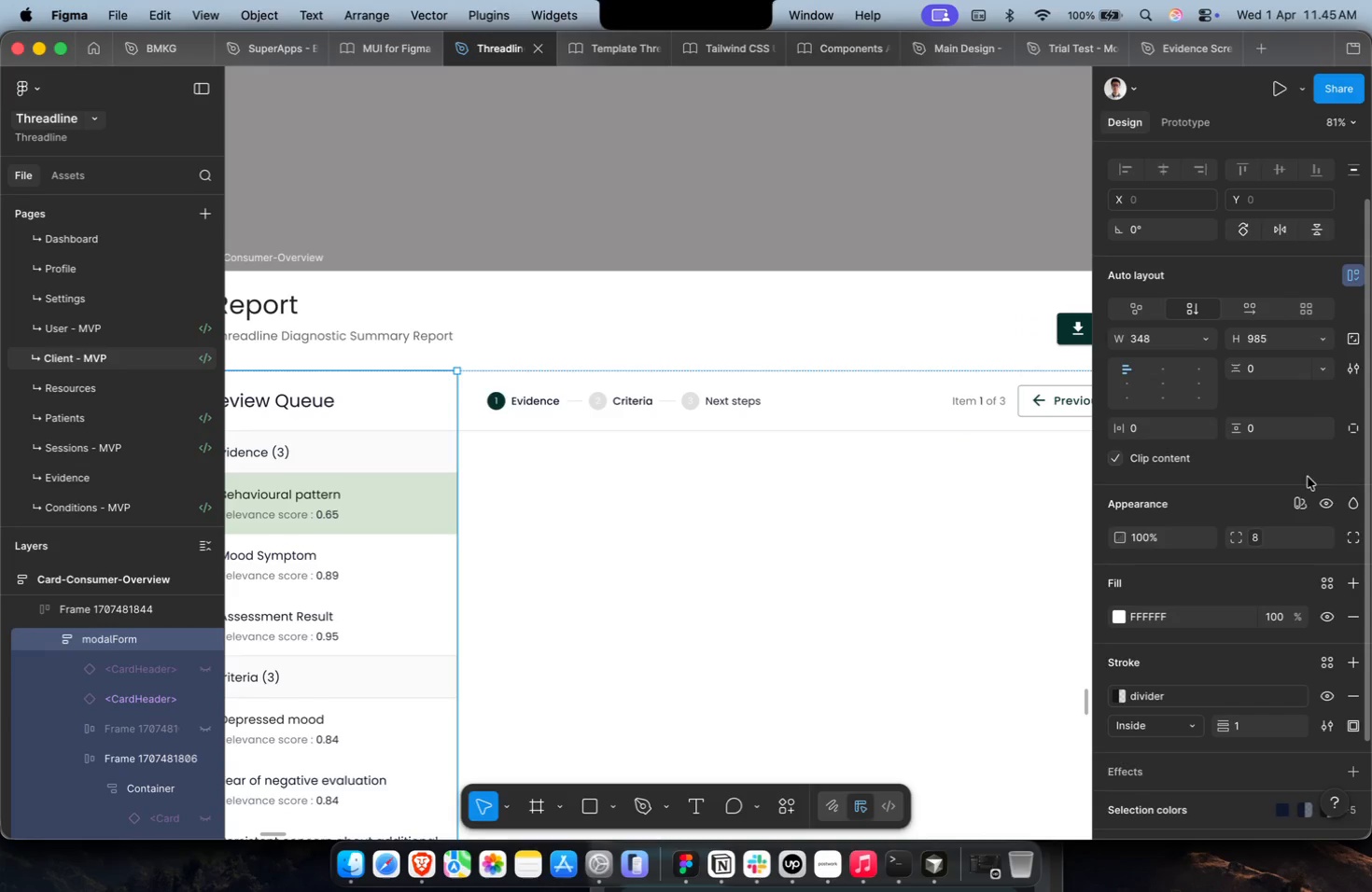 
left_click([1272, 547])
 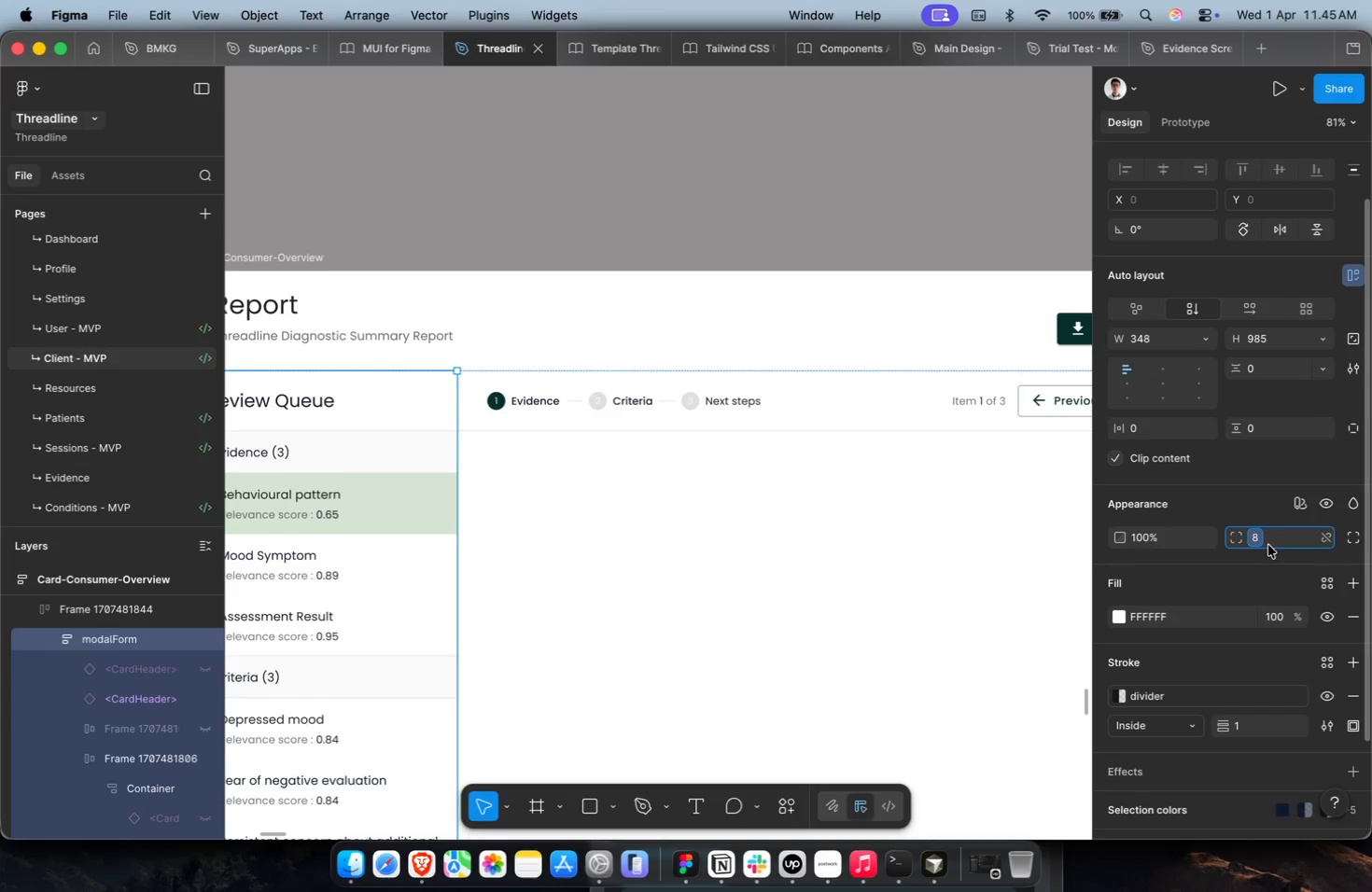 
key(Backspace)
 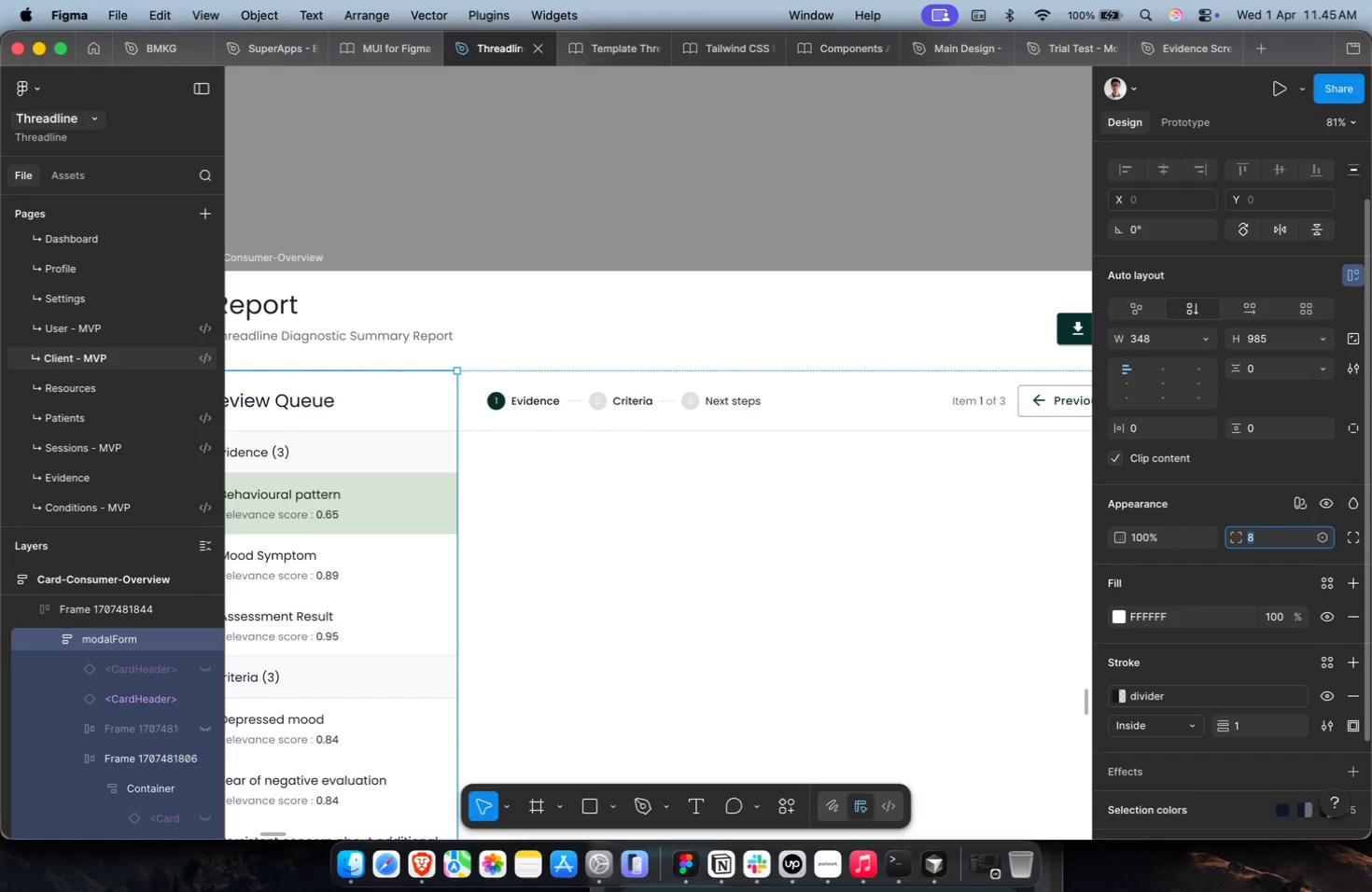 
key(Backspace)
 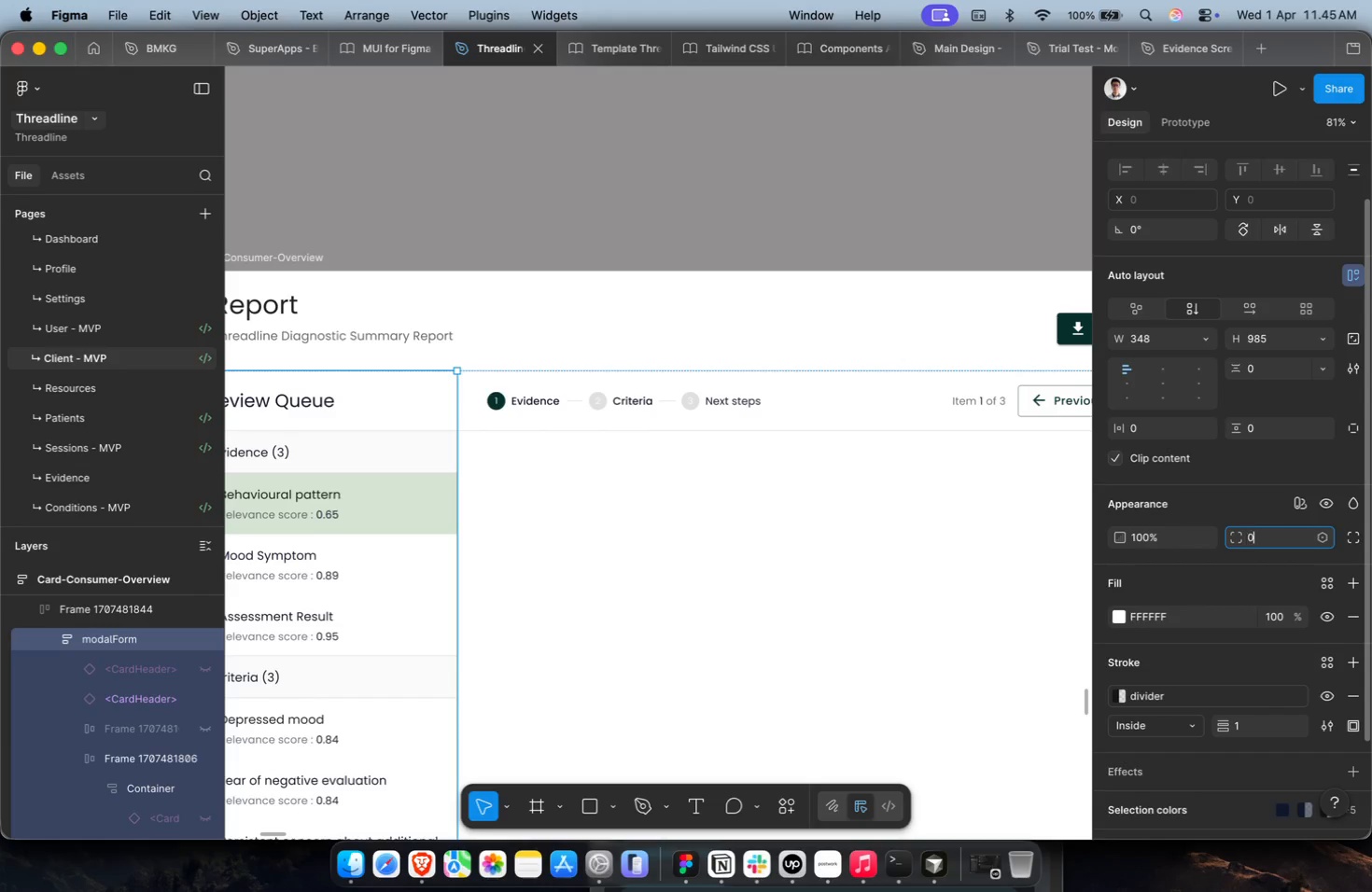 
key(0)
 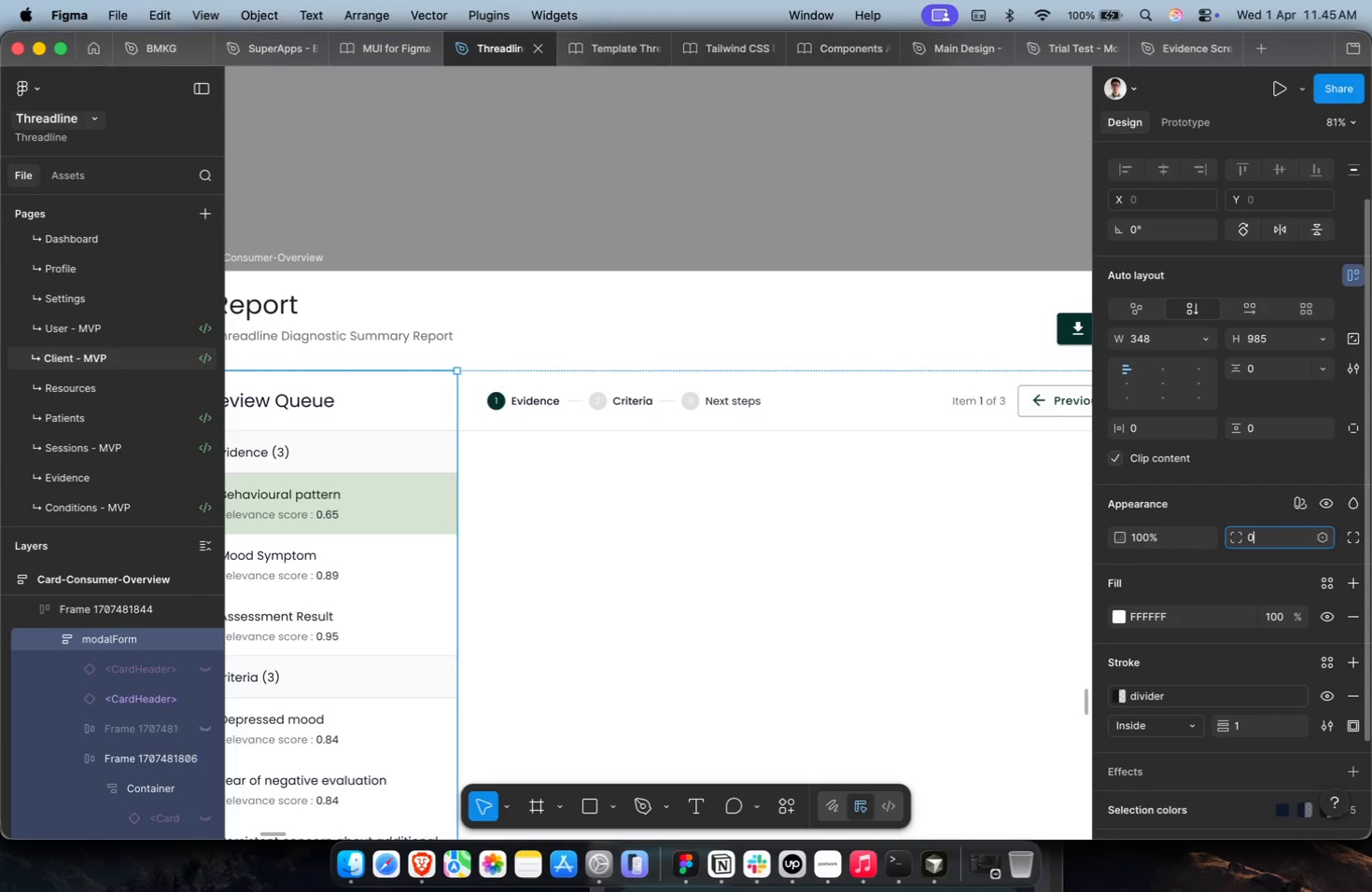 
key(Enter)
 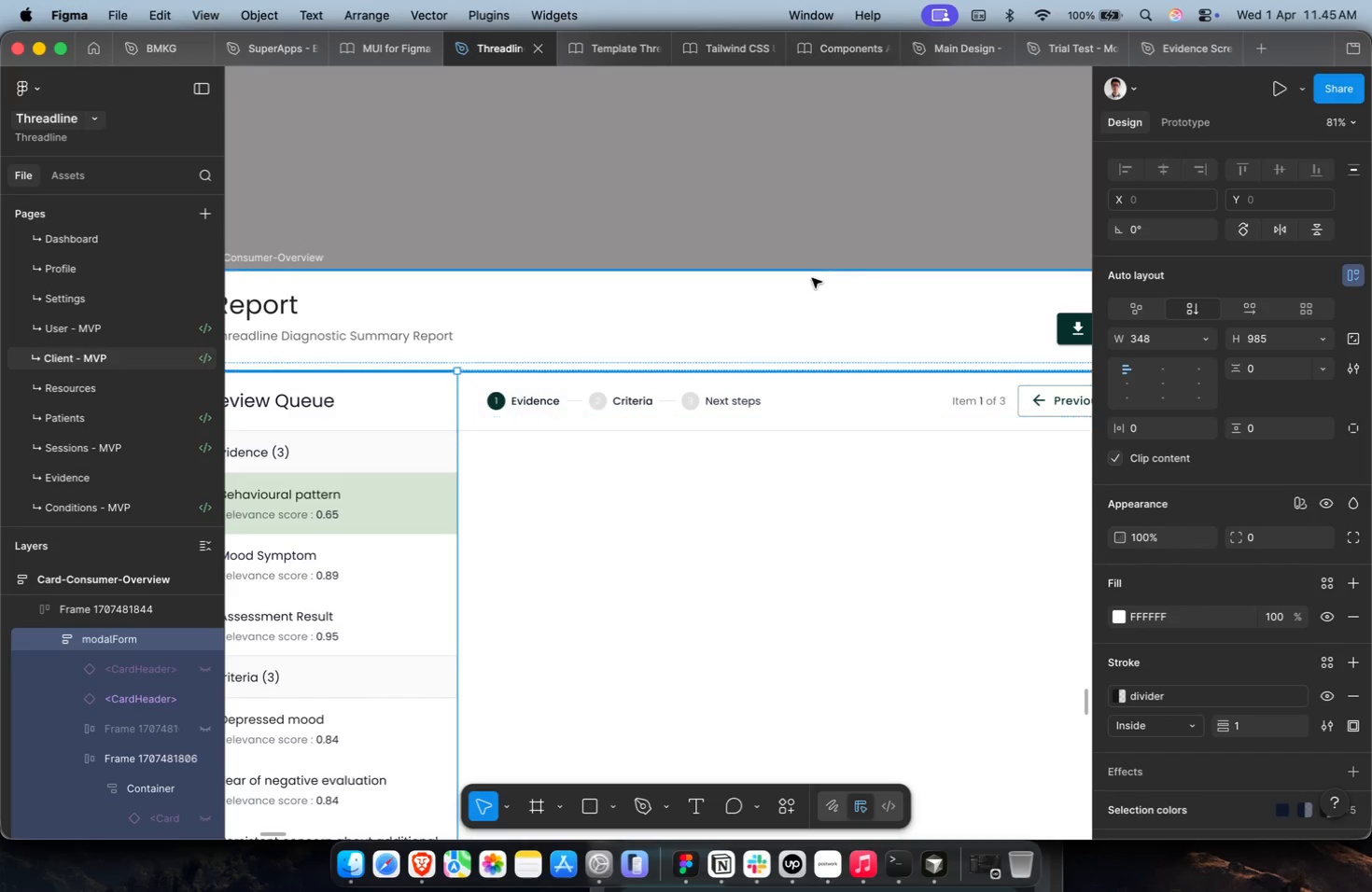 
left_click([758, 175])
 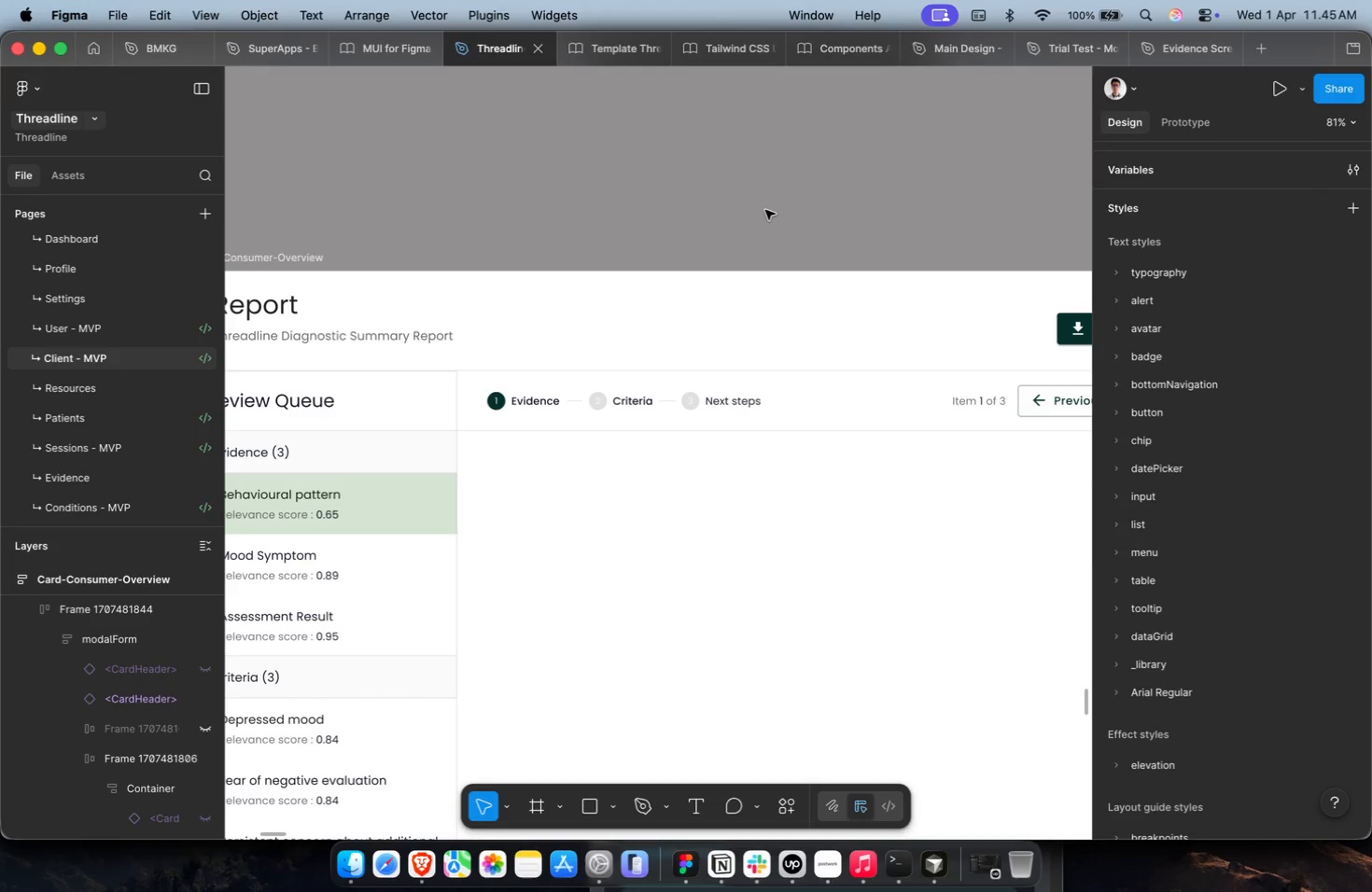 
key(Meta+CommandLeft)
 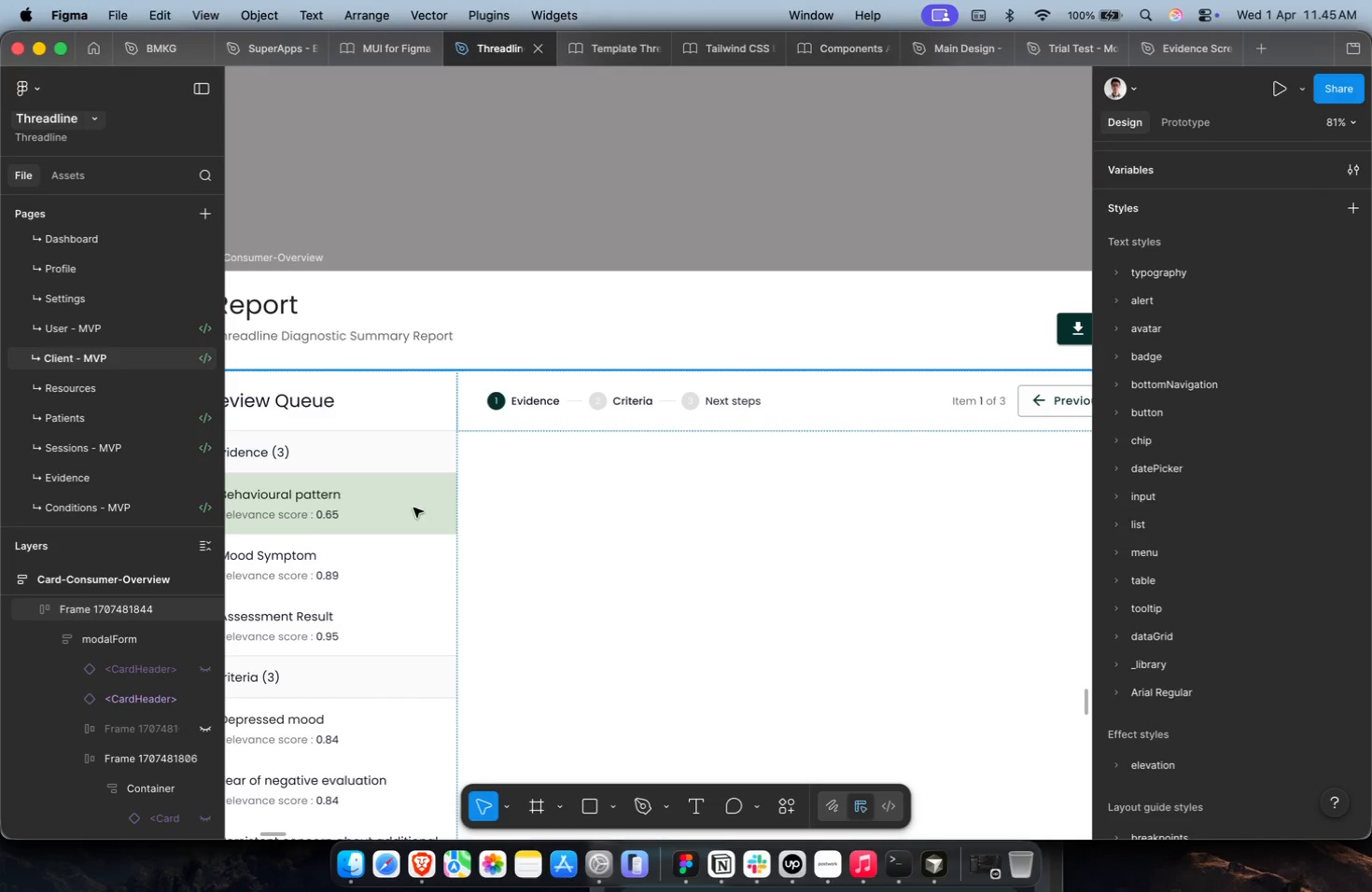 
double_click([413, 508])
 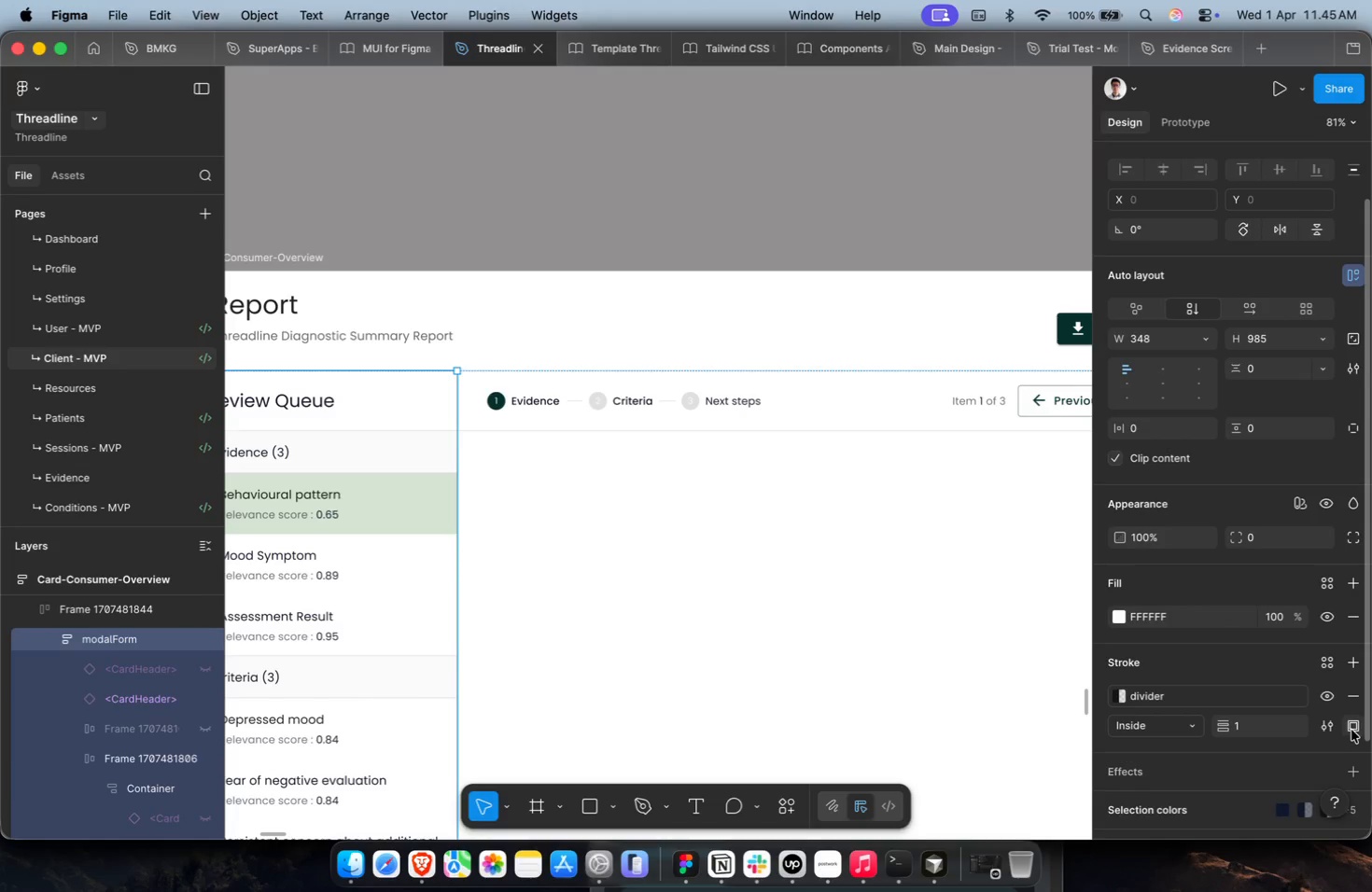 
left_click([1351, 730])
 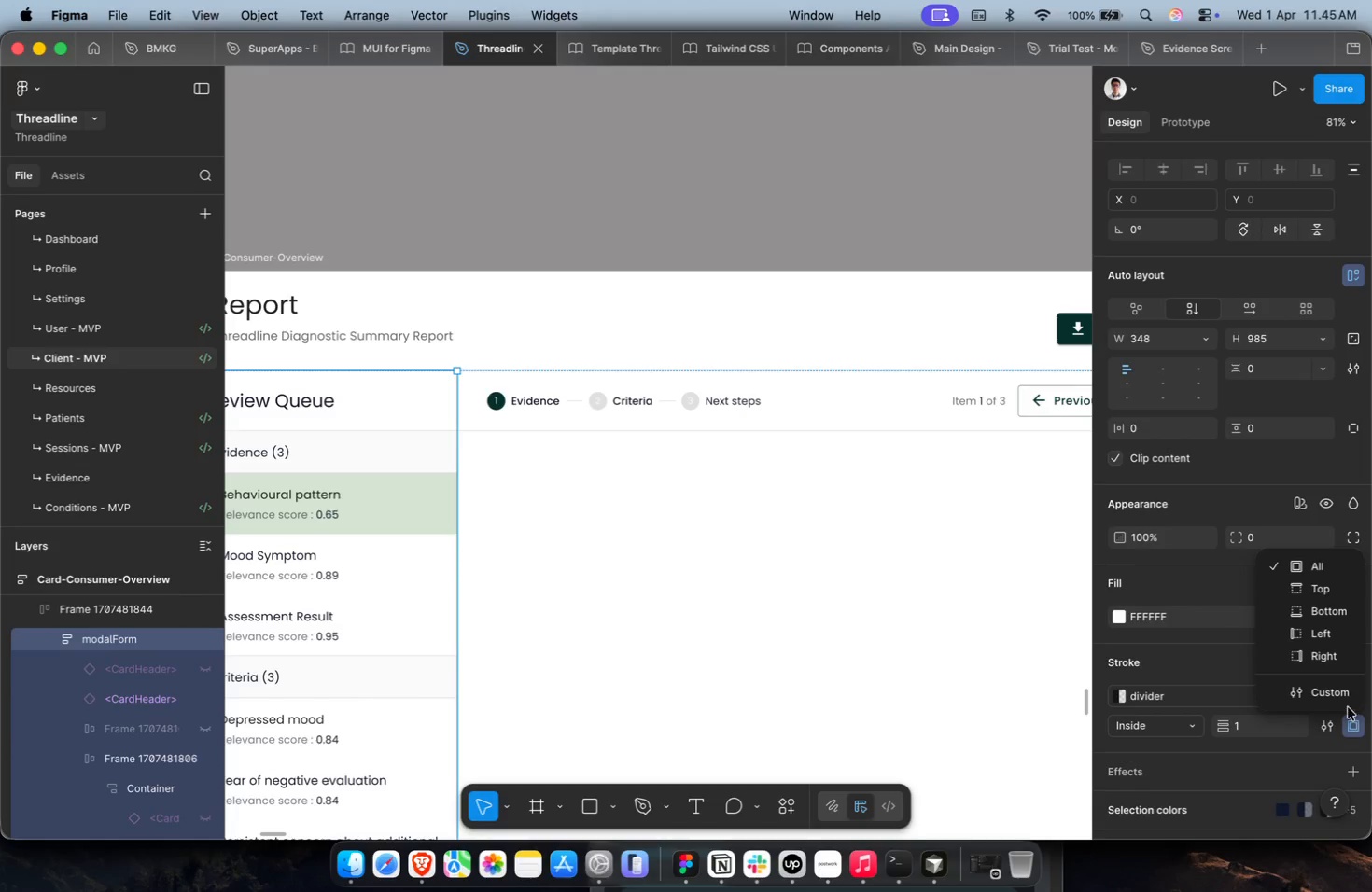 
left_click([1346, 698])
 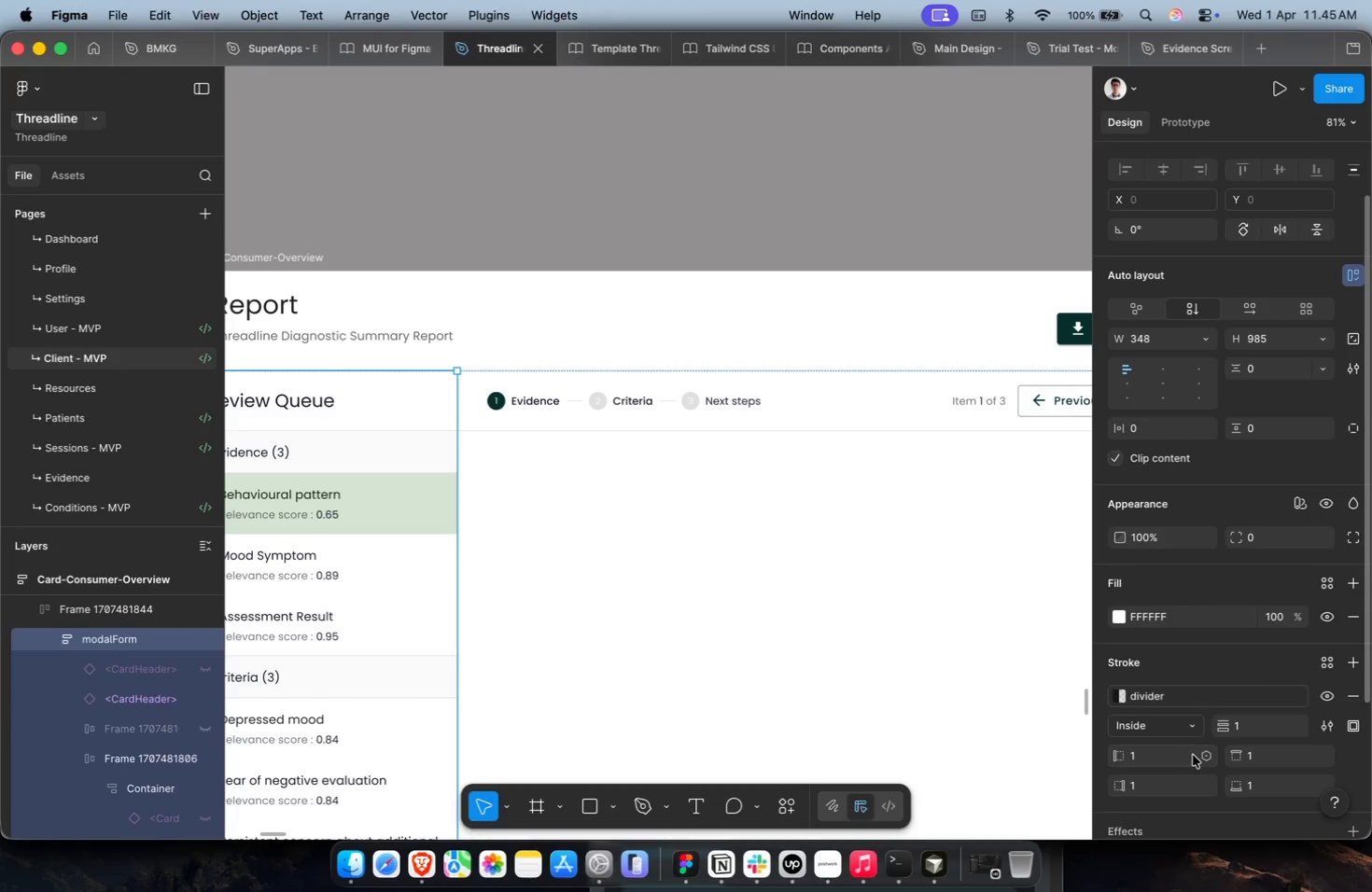 
double_click([1183, 759])
 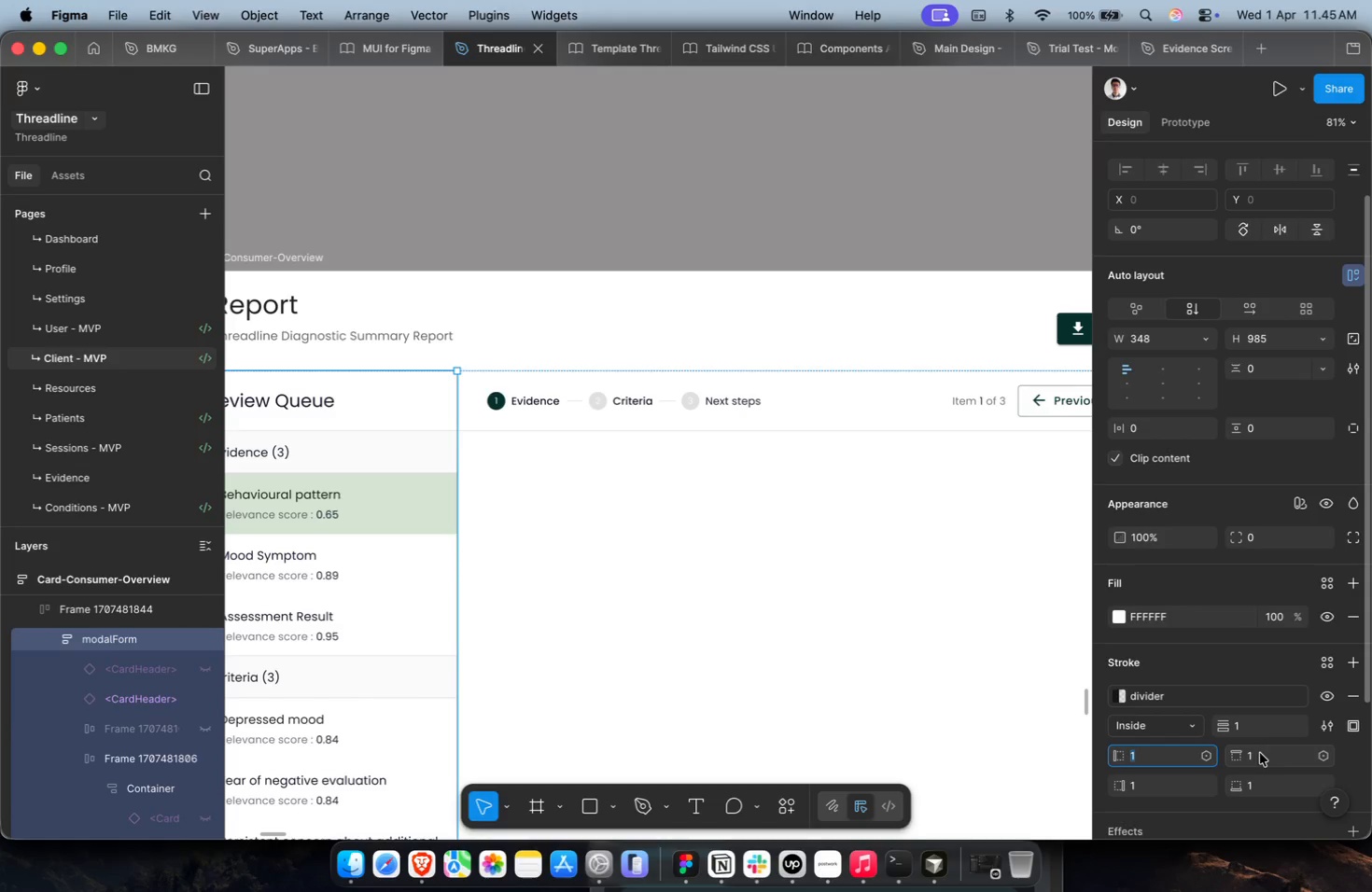 
triple_click([1276, 755])
 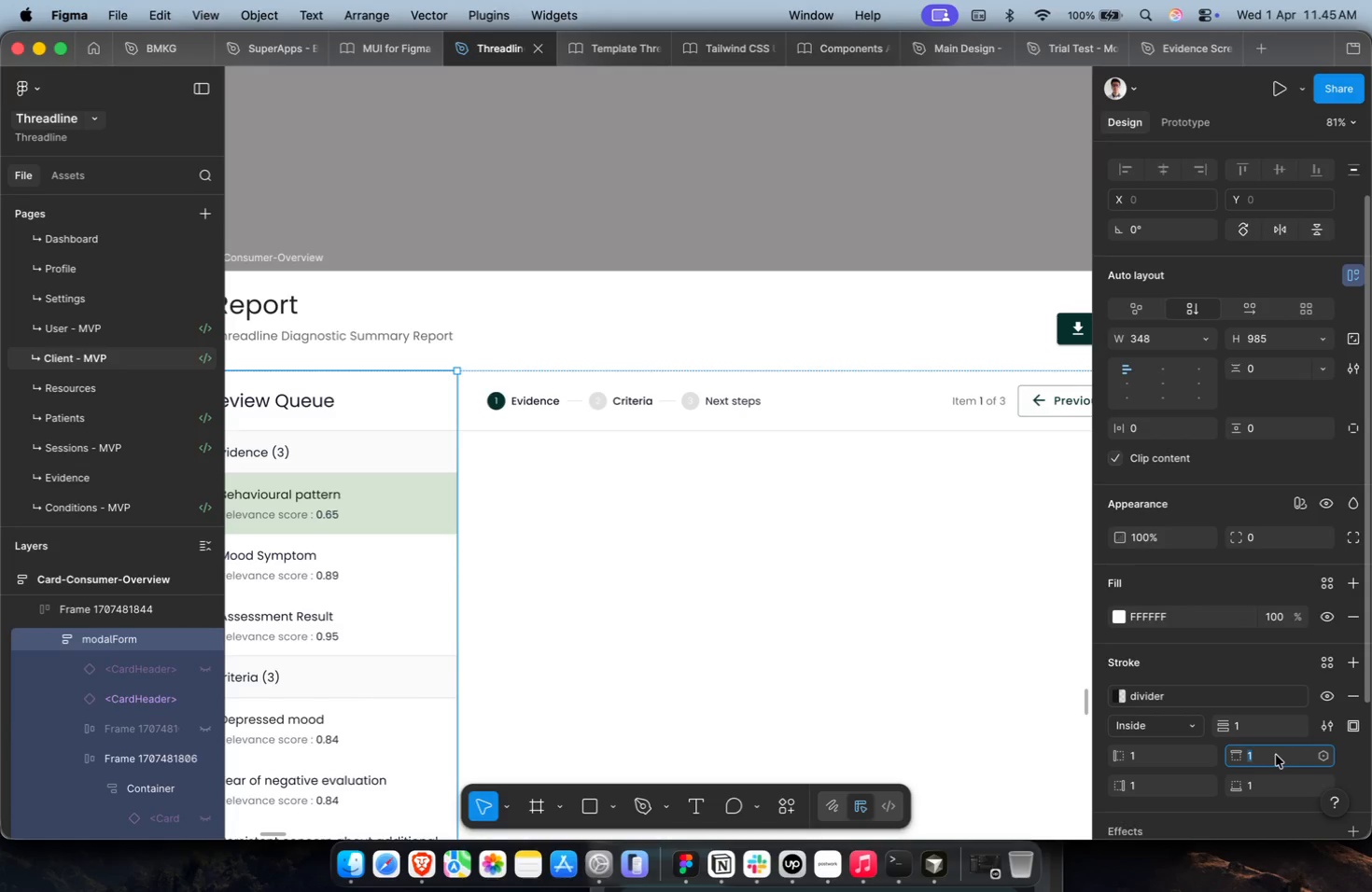 
key(0)
 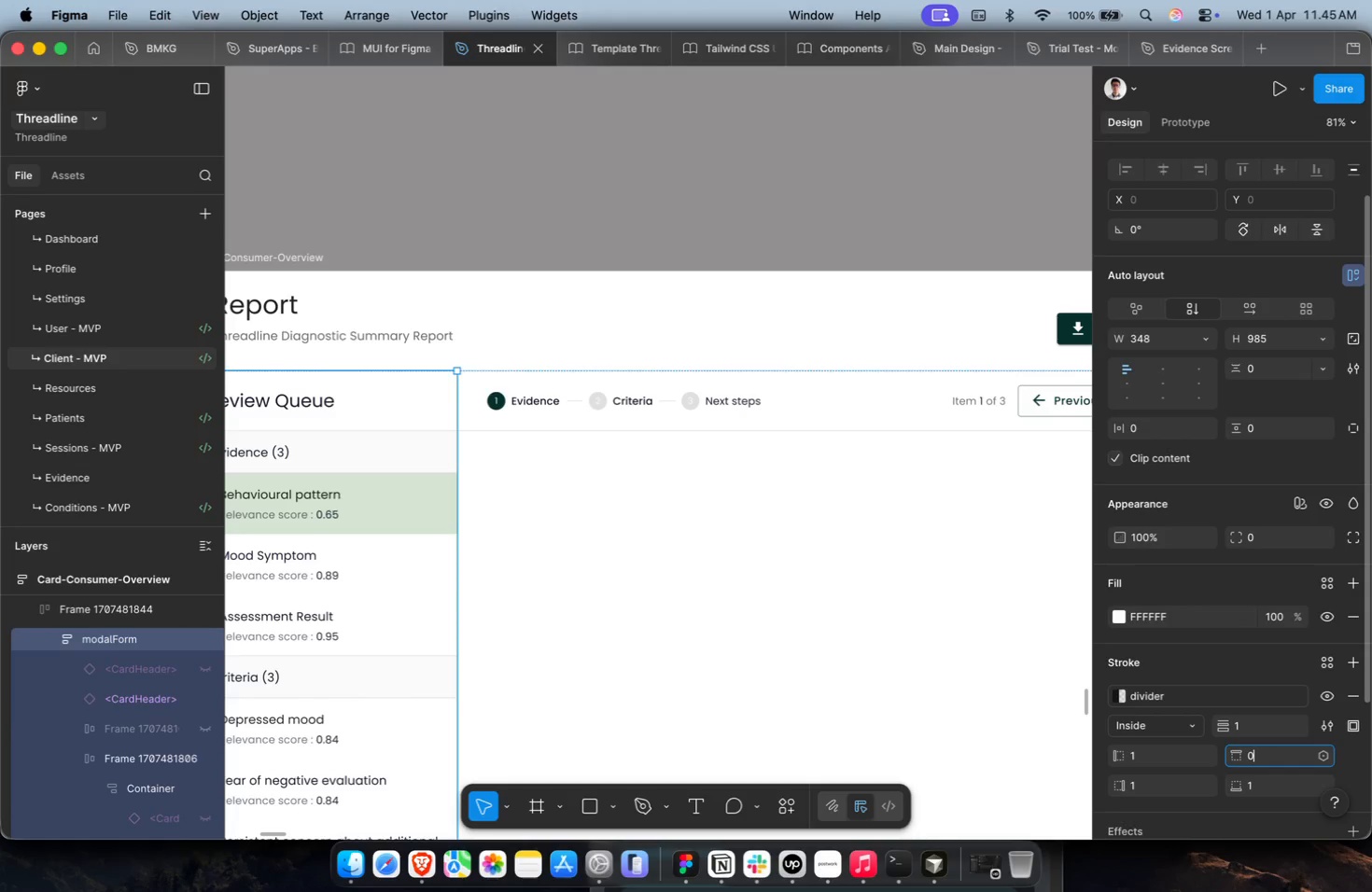 
key(Enter)
 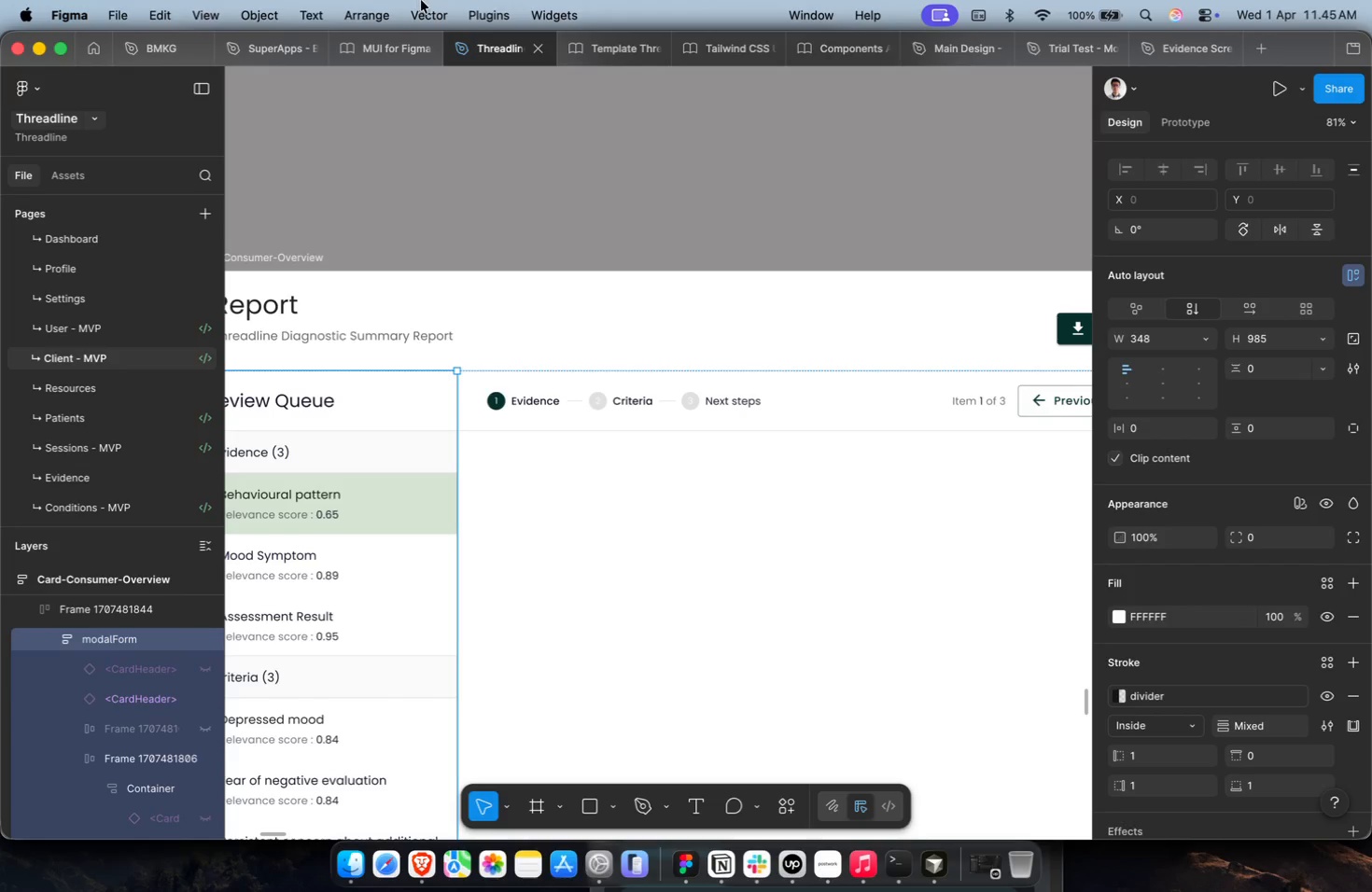 
left_click([546, 151])
 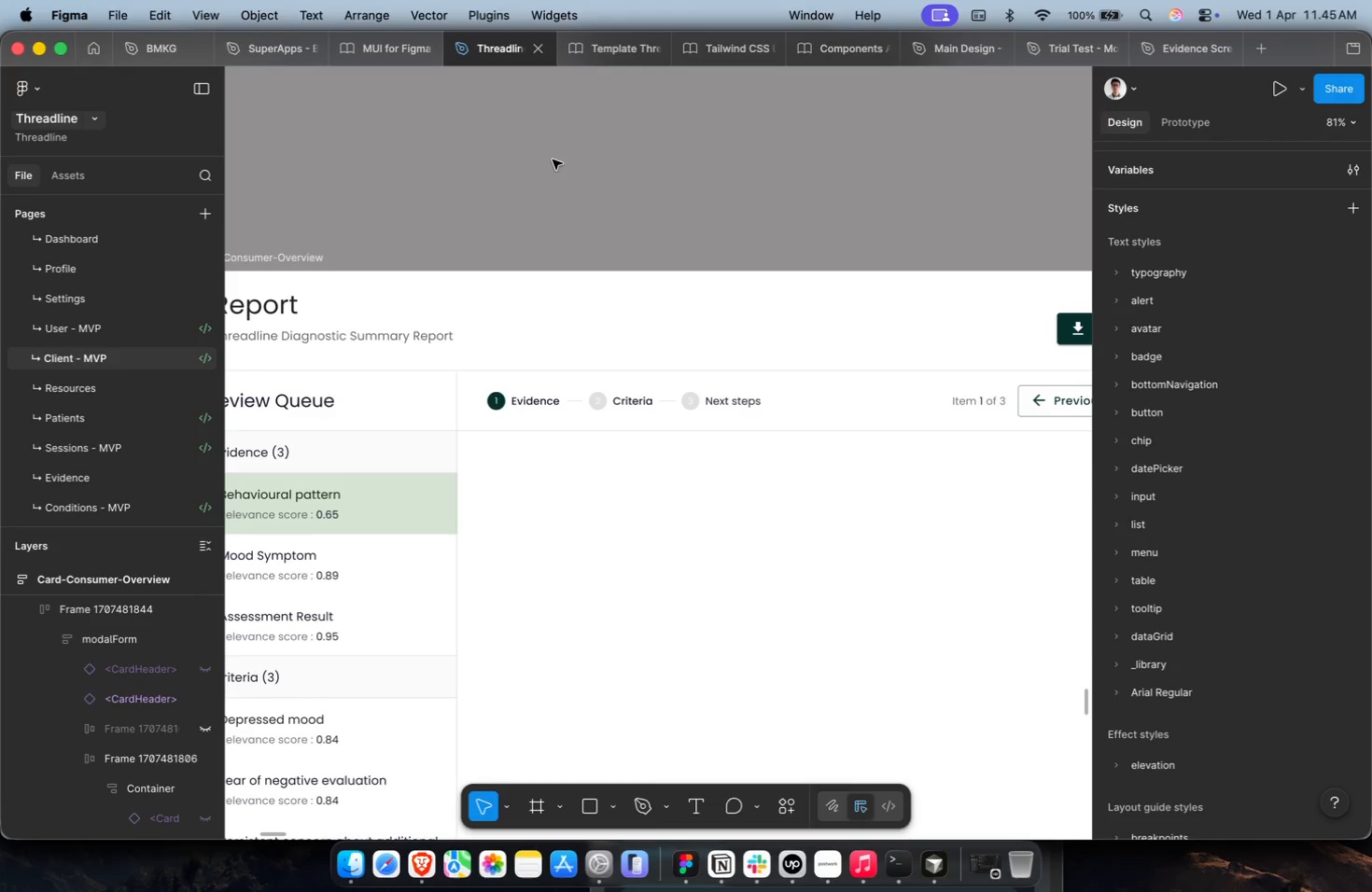 
hold_key(key=ShiftLeft, duration=0.48)
scroll: coordinate [556, 160], scroll_direction: up, amount: 2.0
 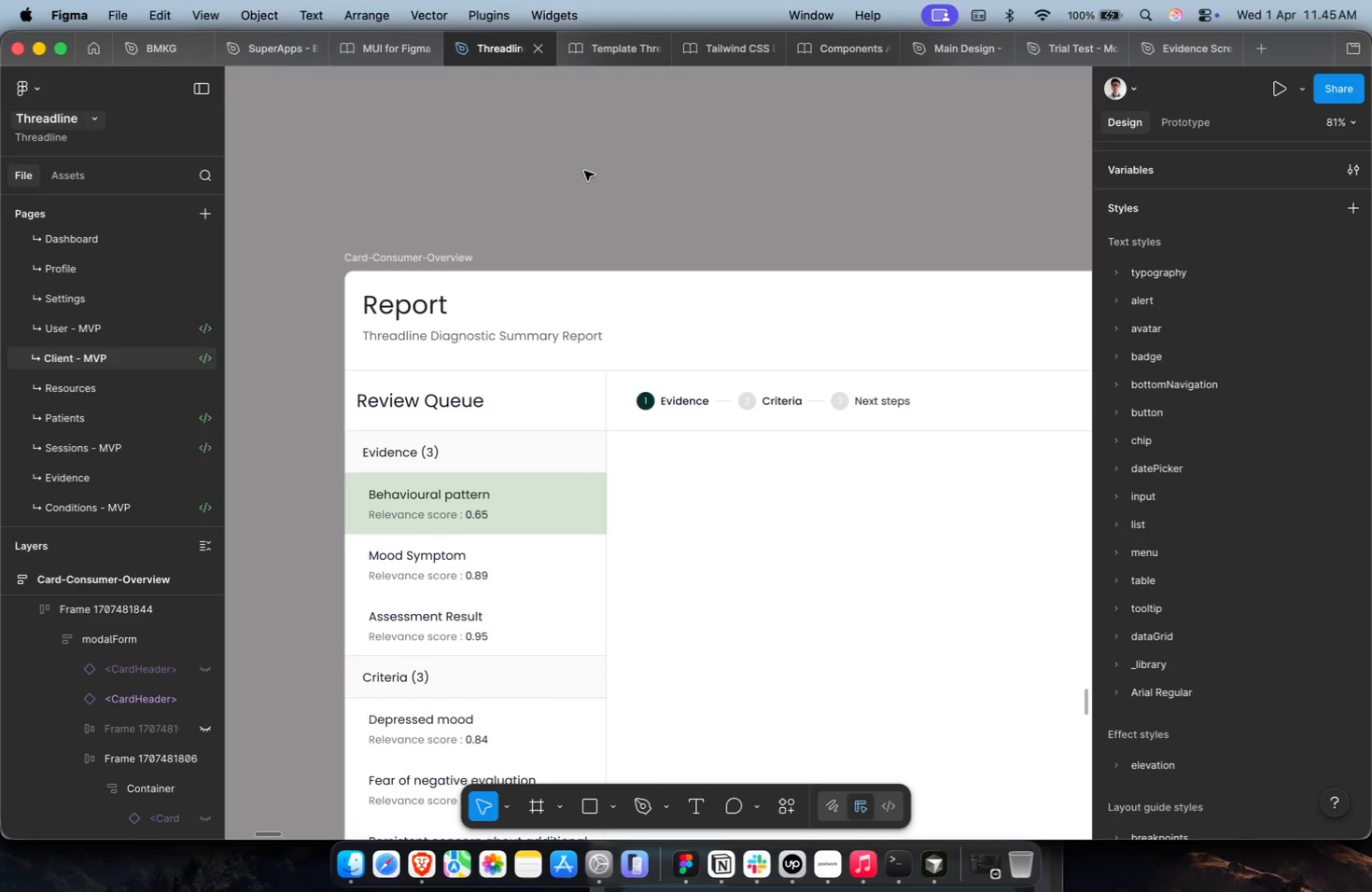 
hold_key(key=CommandLeft, duration=0.53)
 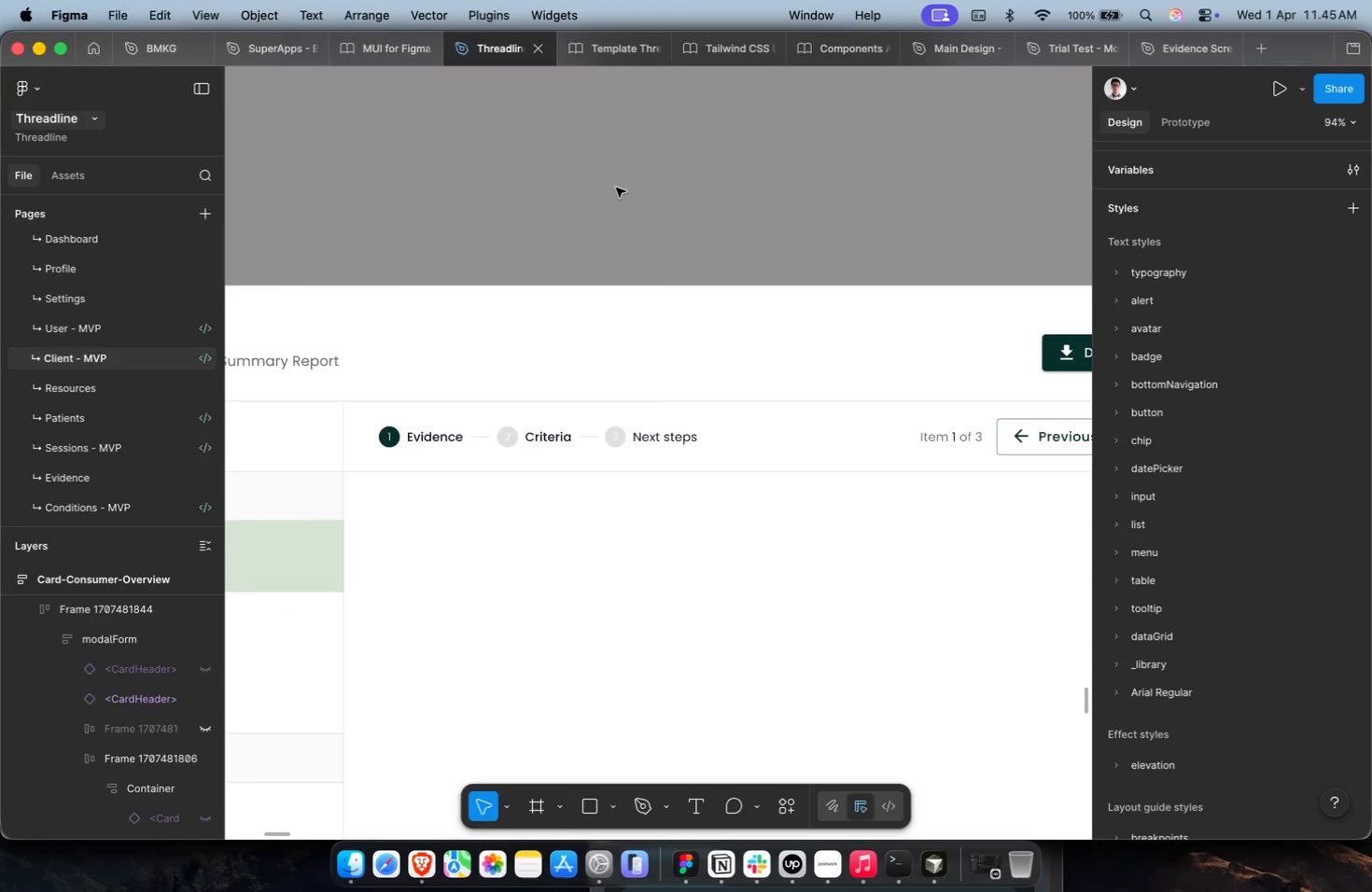 
hold_key(key=ShiftLeft, duration=0.39)
 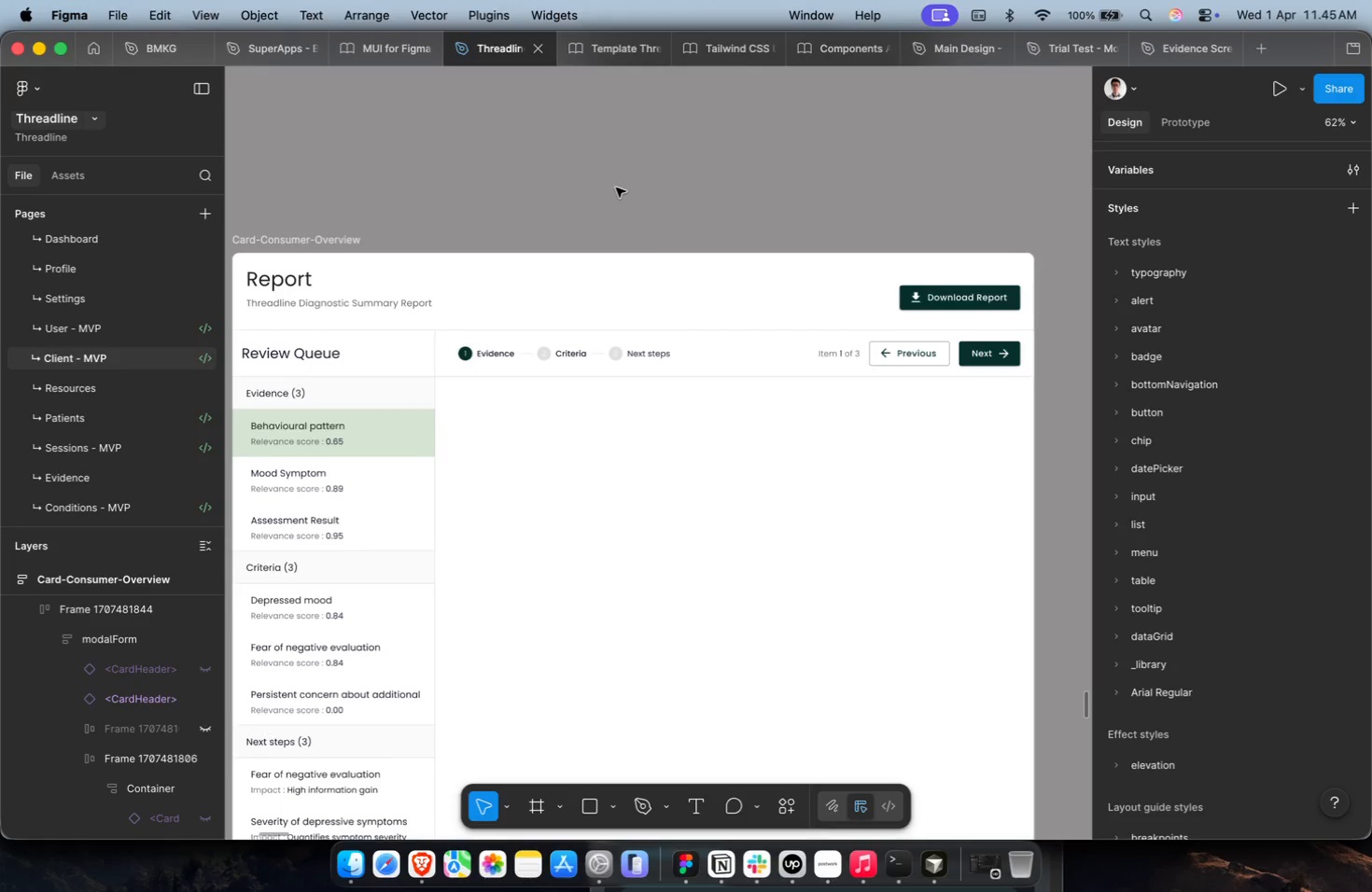 
key(Meta+CommandLeft)
 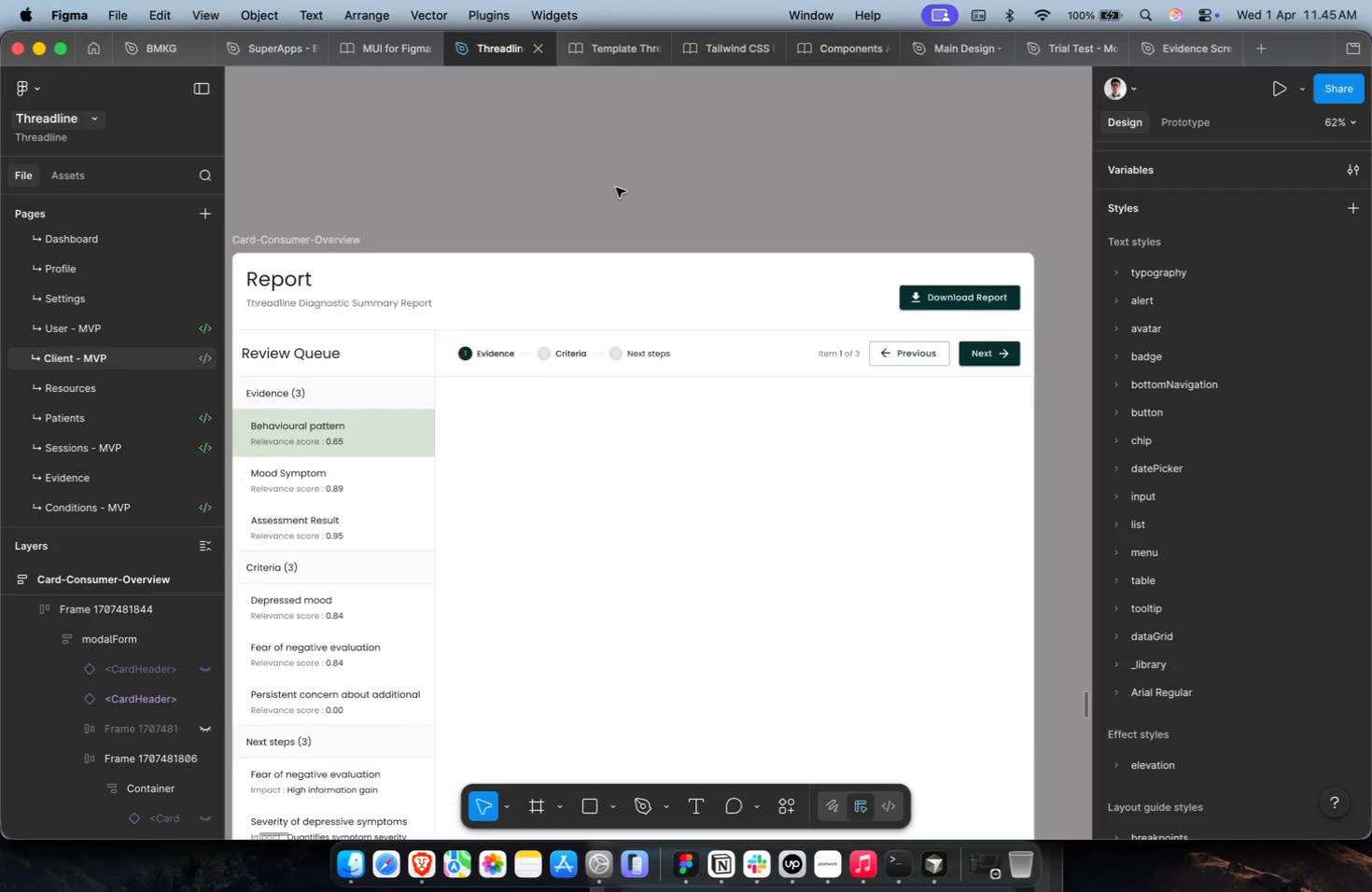 
hold_key(key=ShiftLeft, duration=0.46)
scroll: coordinate [616, 188], scroll_direction: down, amount: 7.0
 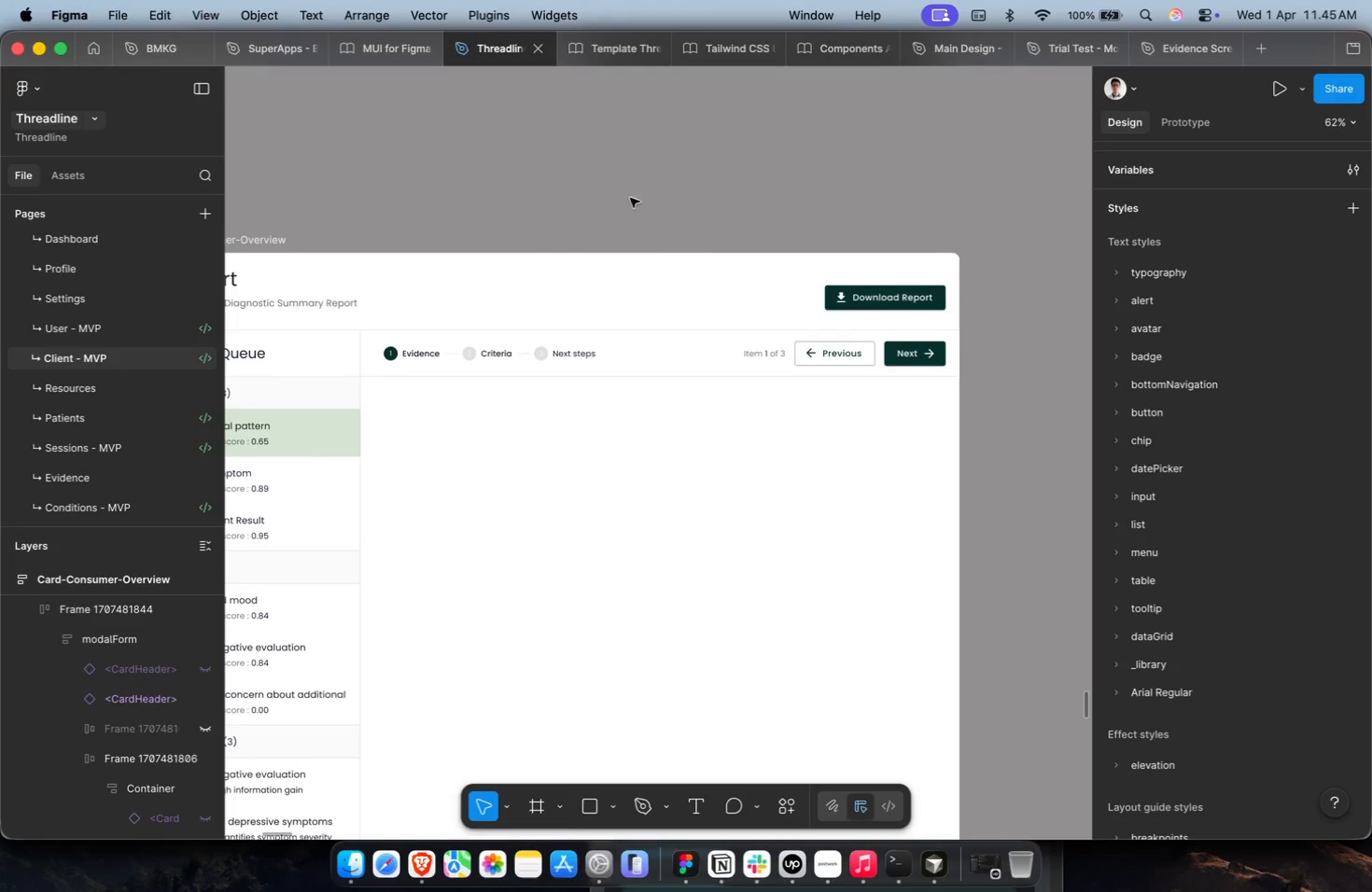 
hold_key(key=CommandLeft, duration=0.82)
 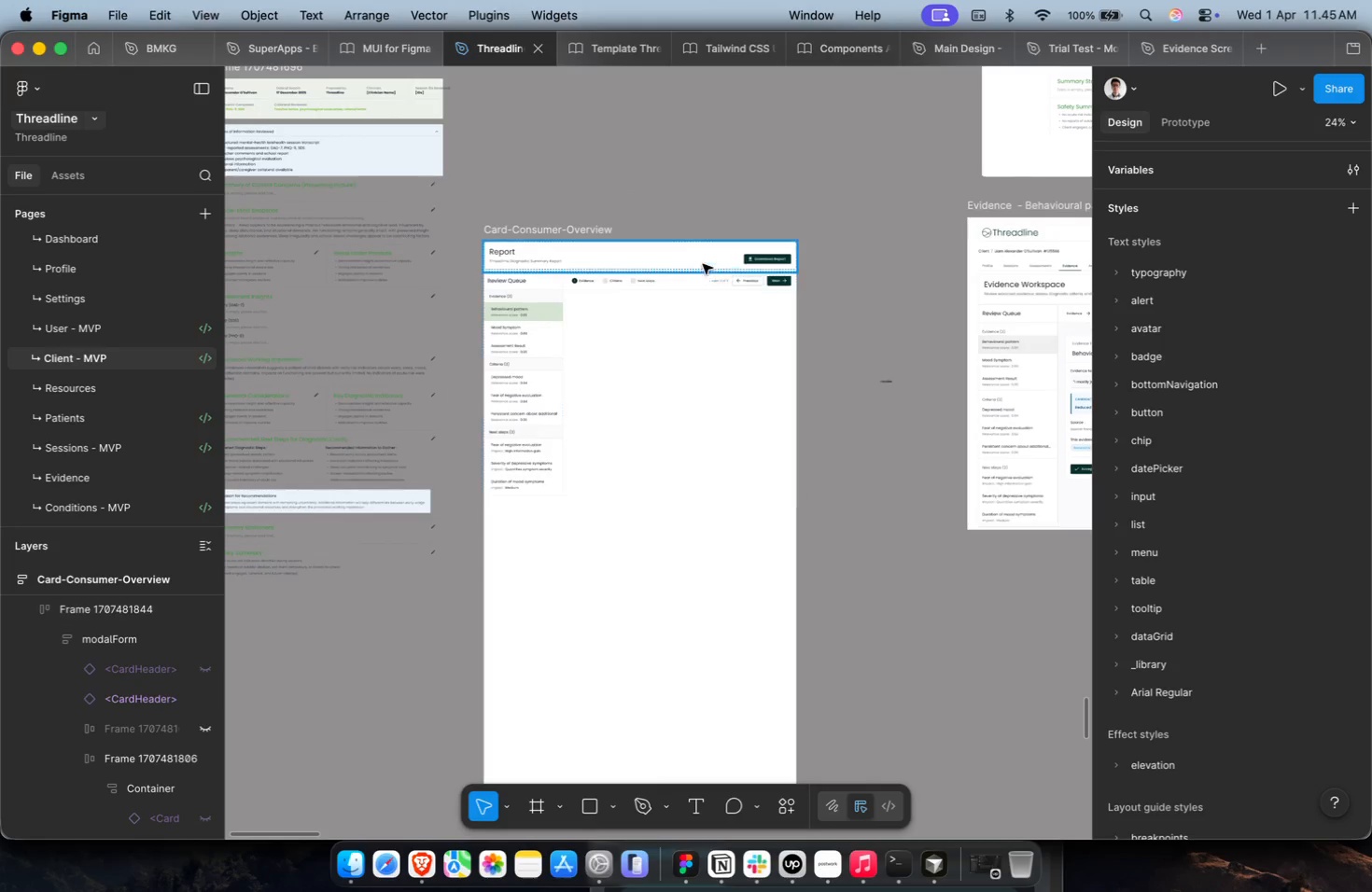 
key(Meta+CommandLeft)
 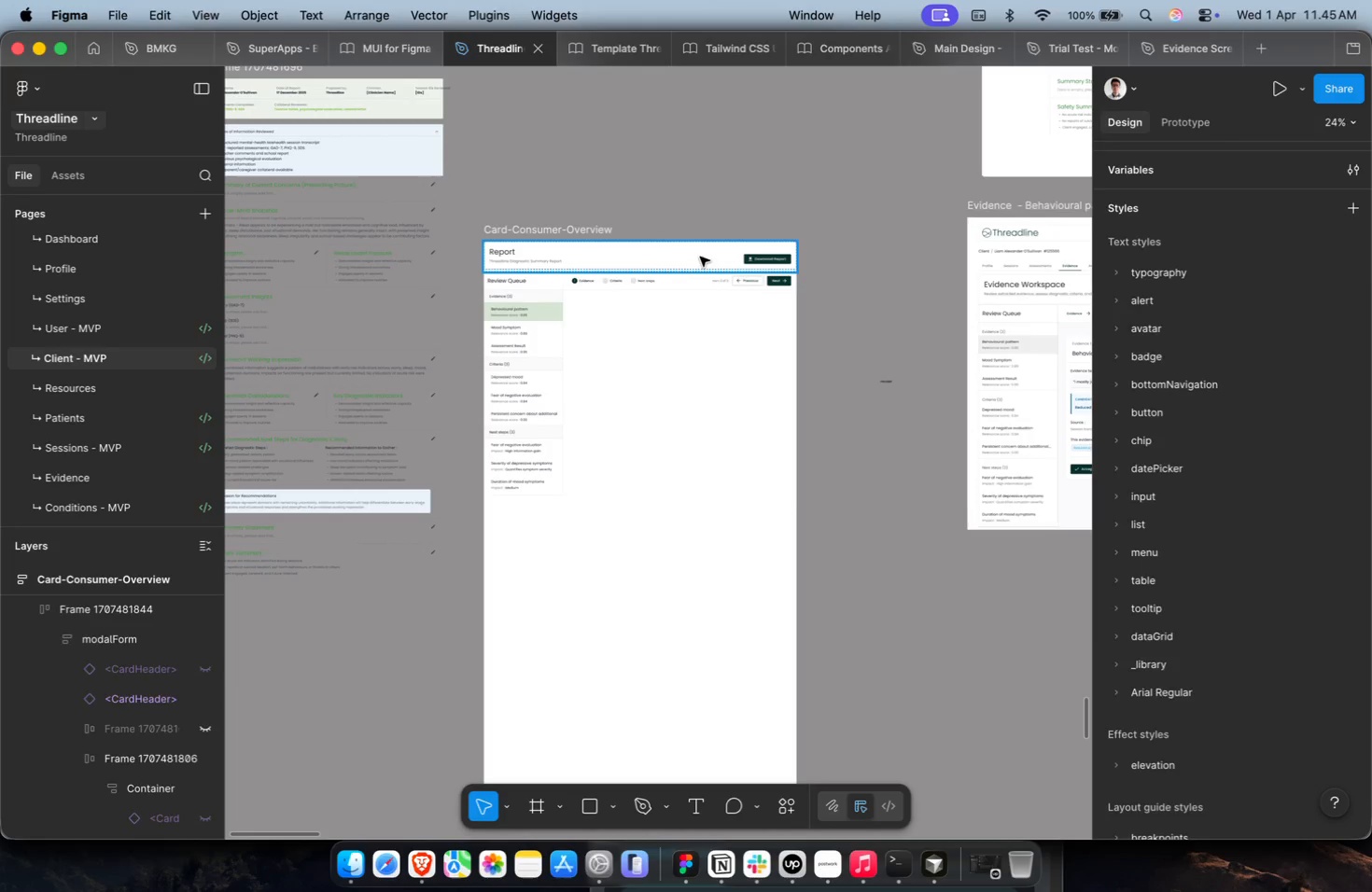 
scroll: coordinate [693, 234], scroll_direction: down, amount: 11.0
 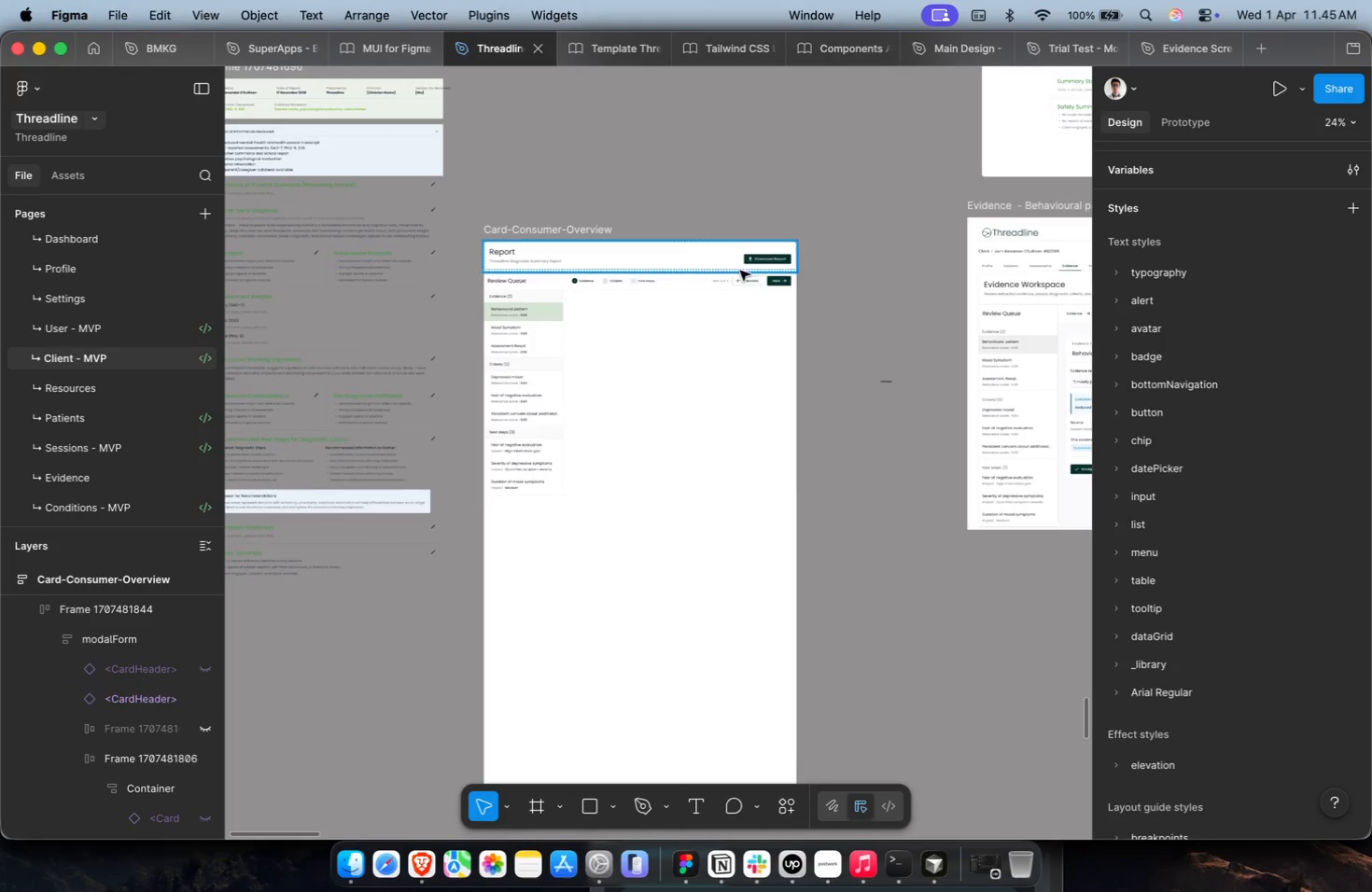 
double_click([700, 257])
 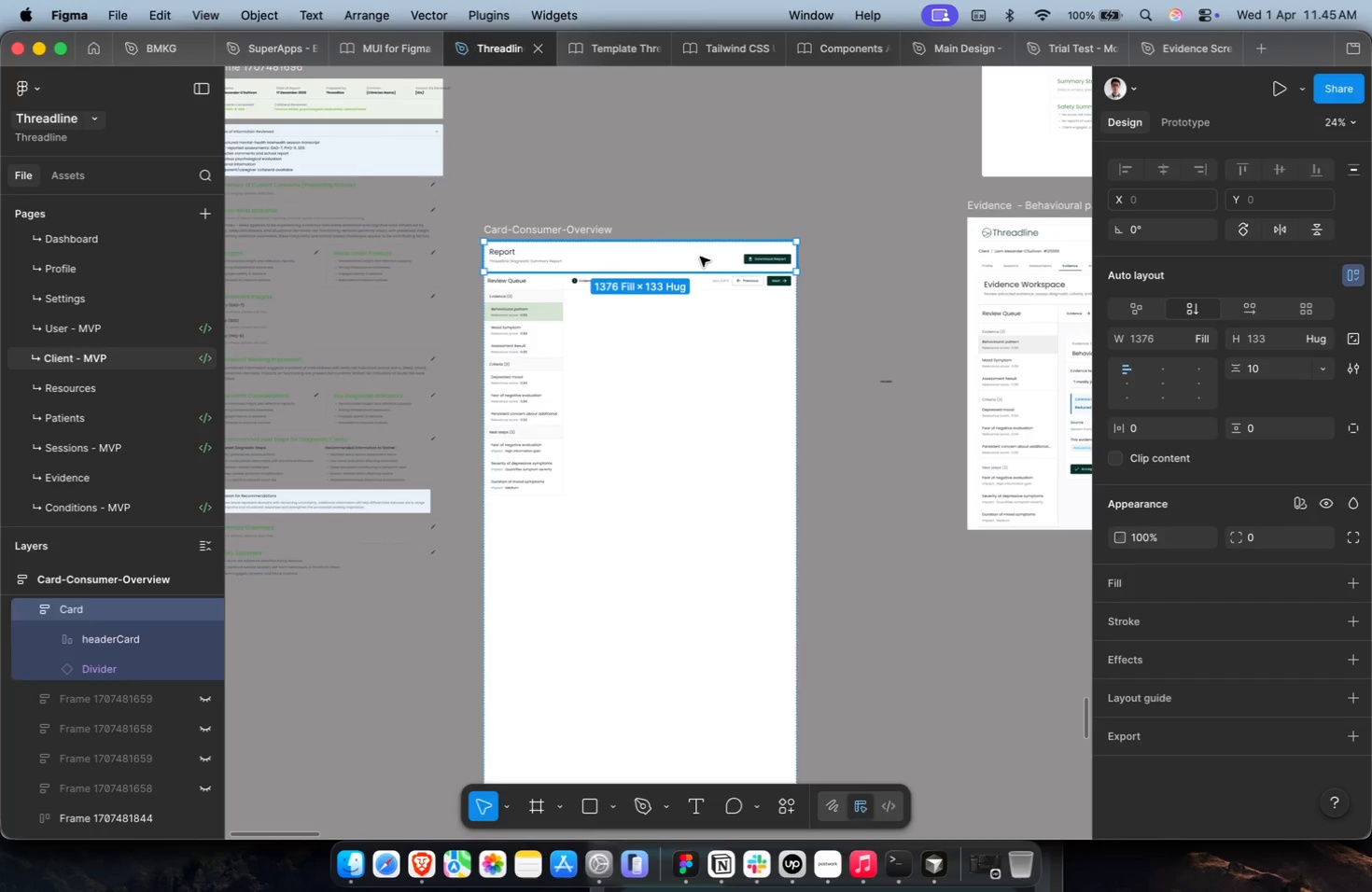 
triple_click([700, 257])
 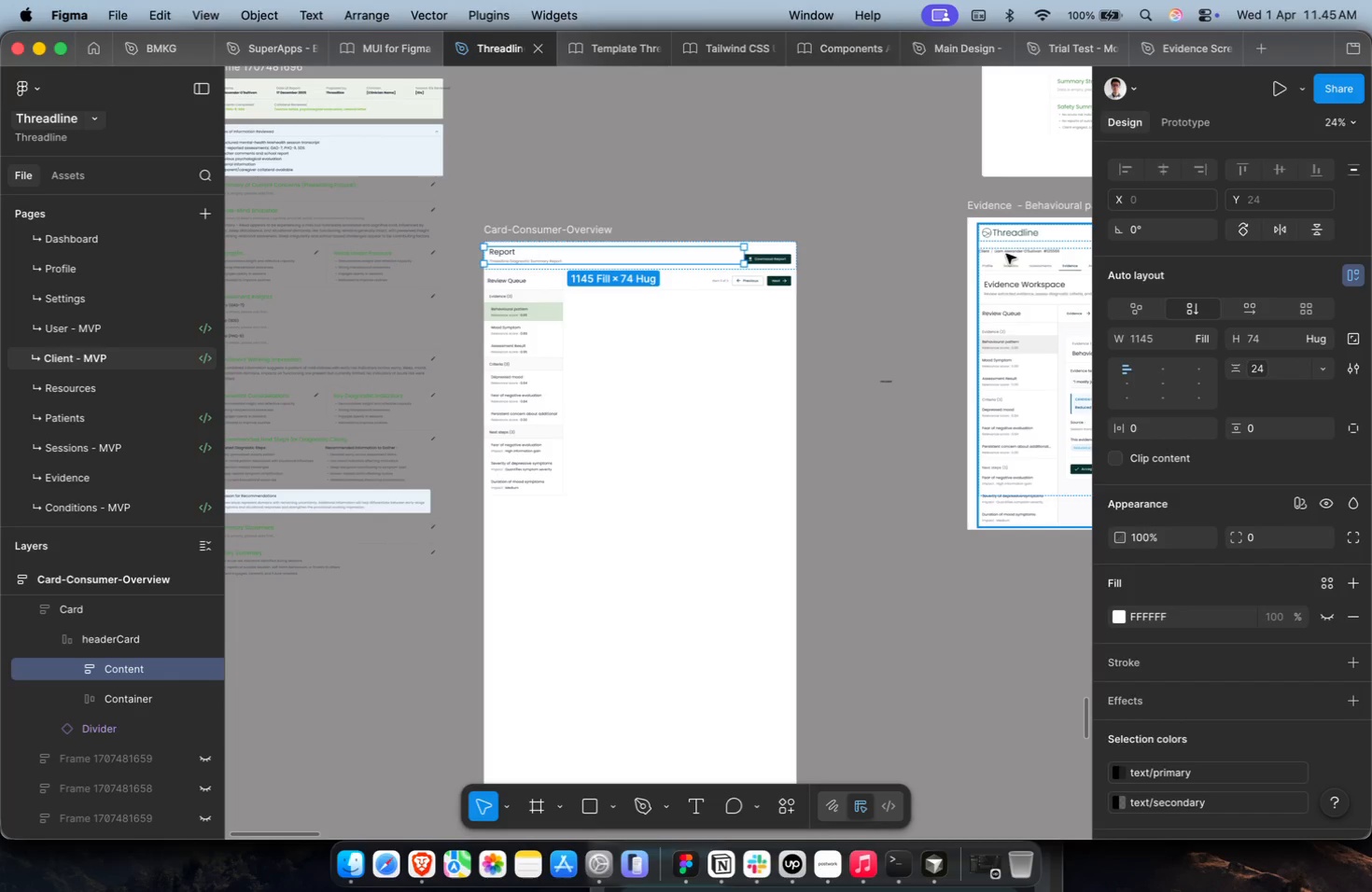 
left_click([1021, 288])
 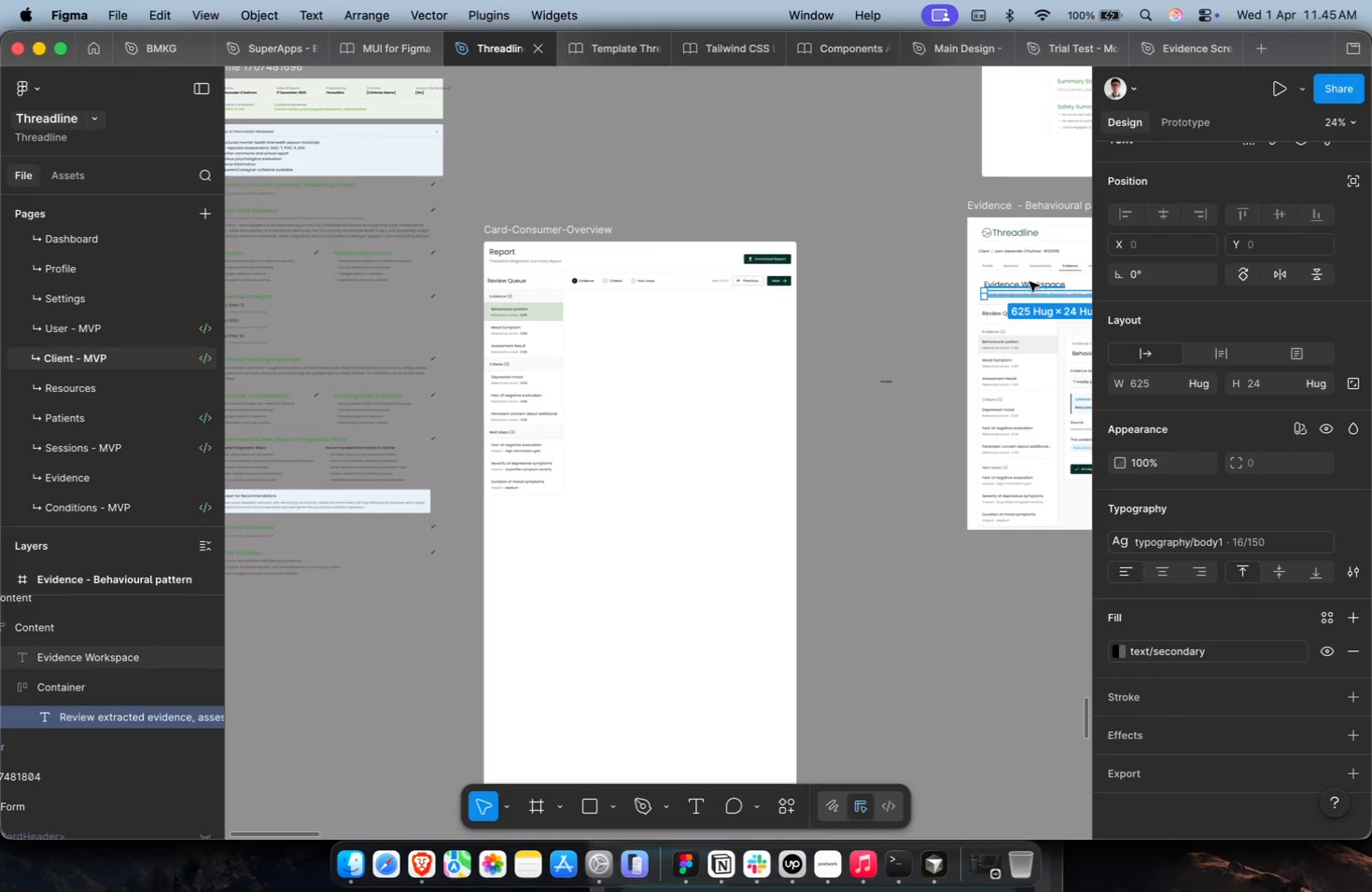 
double_click([1031, 280])
 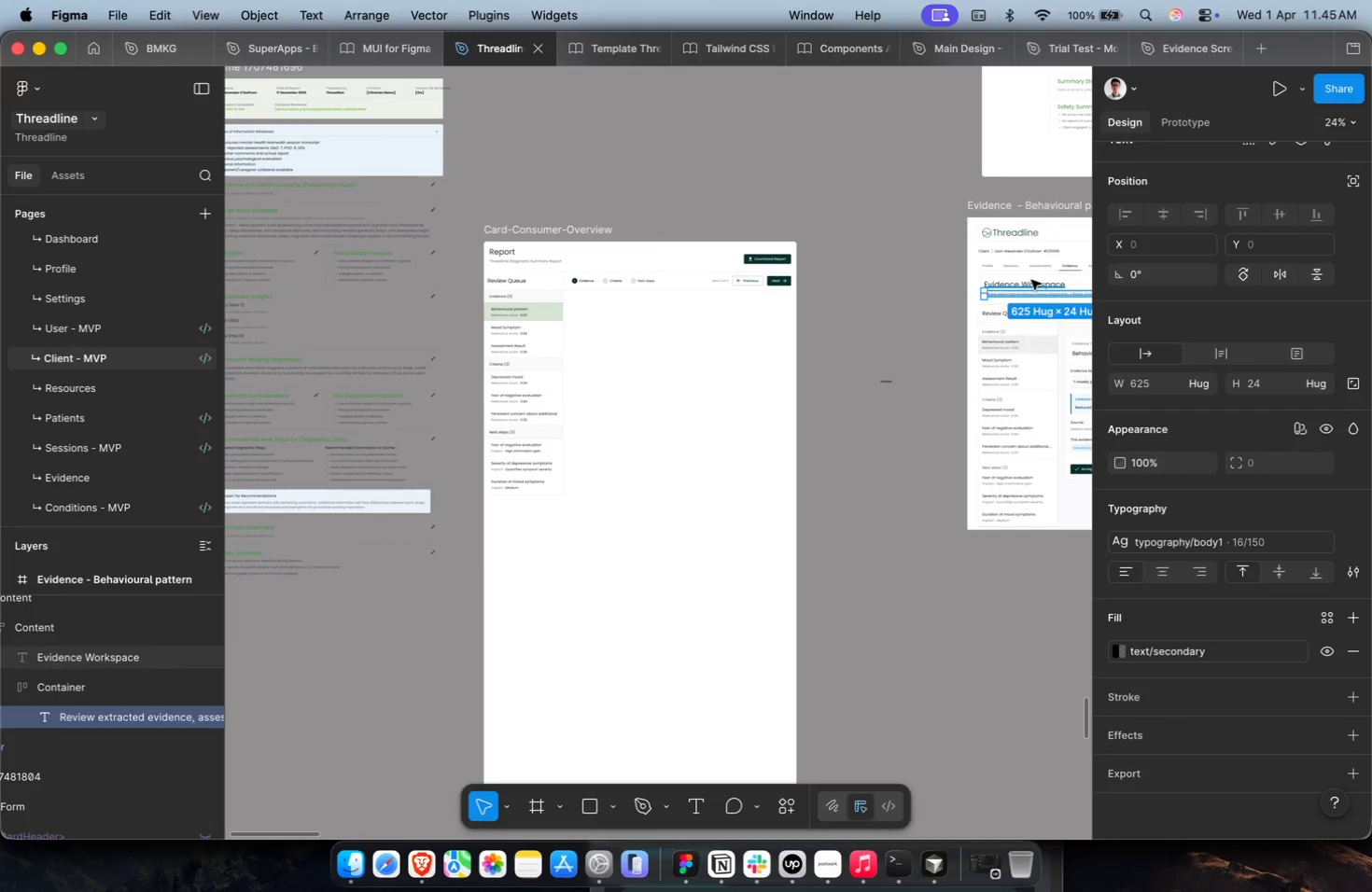 
triple_click([1031, 280])
 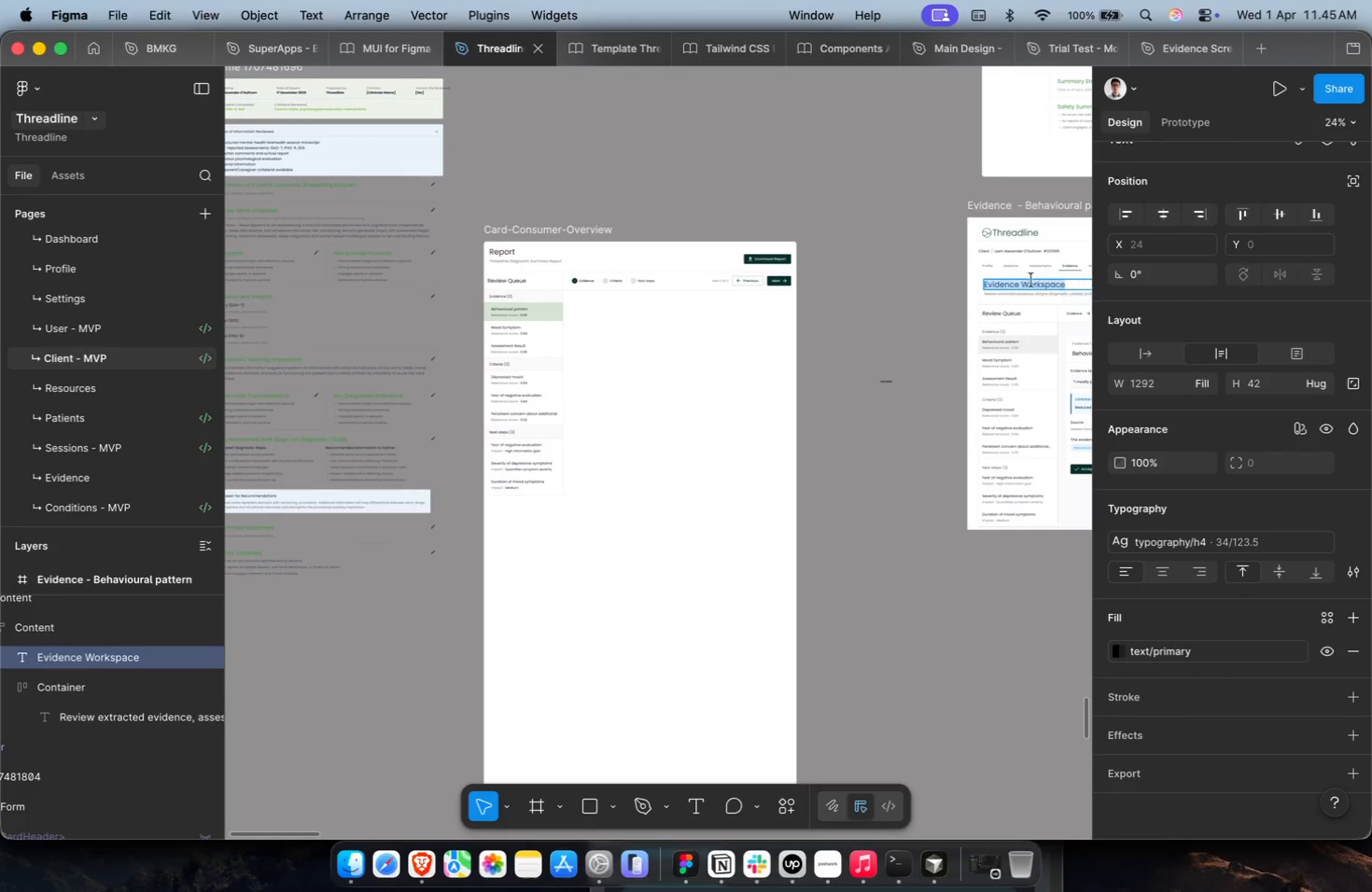 
key(Meta+C)
 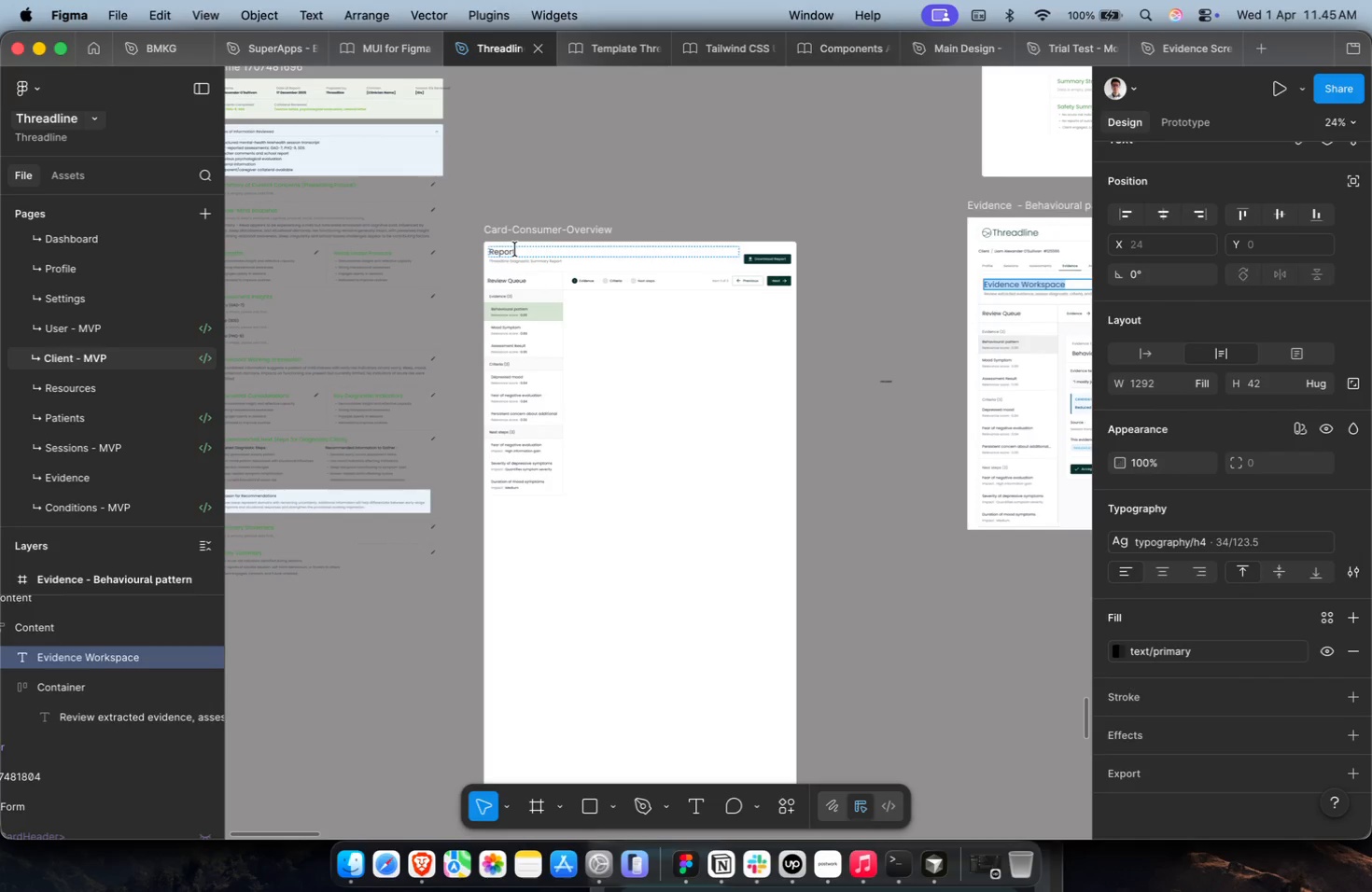 
left_click([511, 250])
 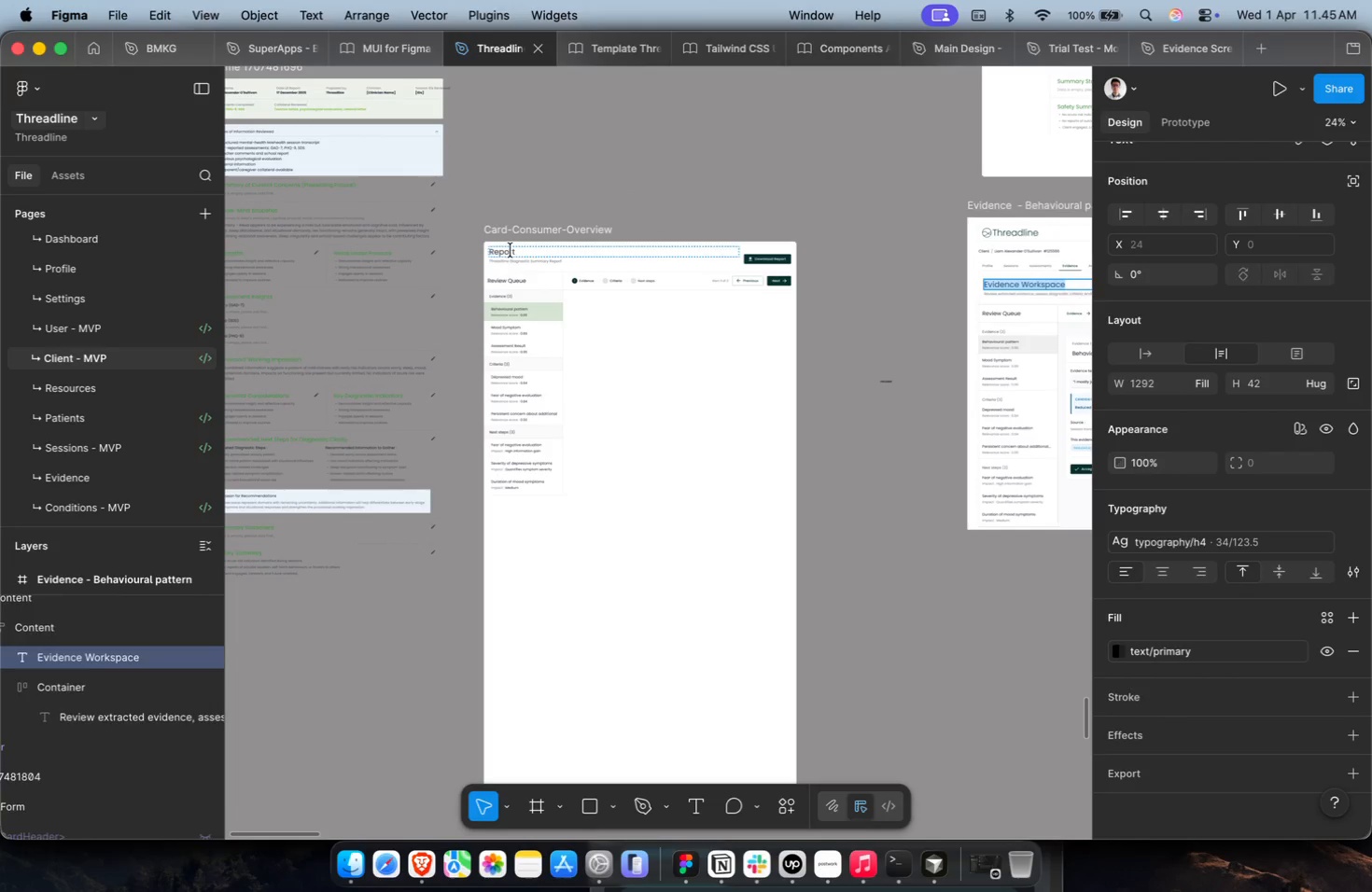 
key(Meta+A)
 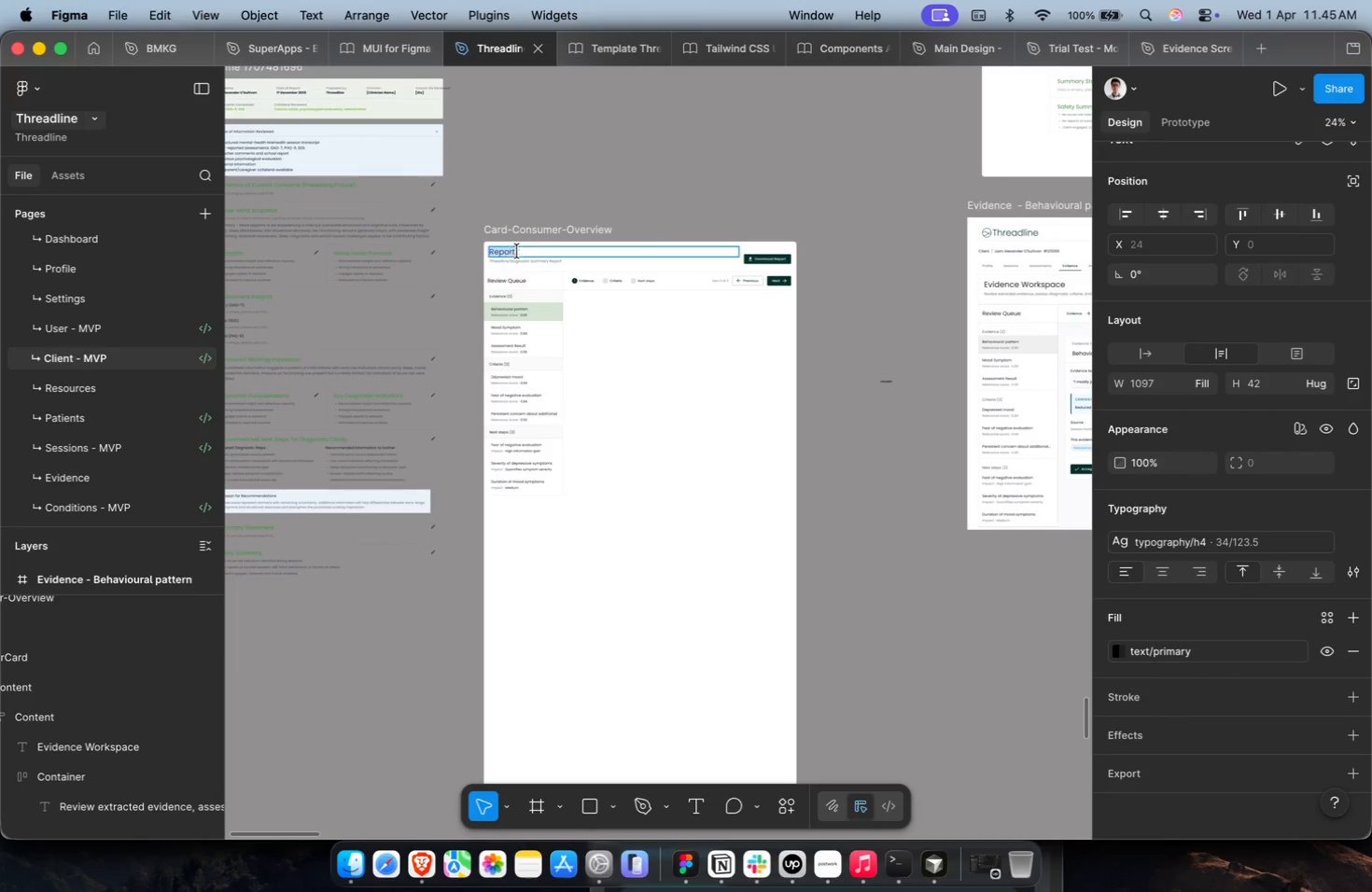 
key(Meta+Shift+V)
 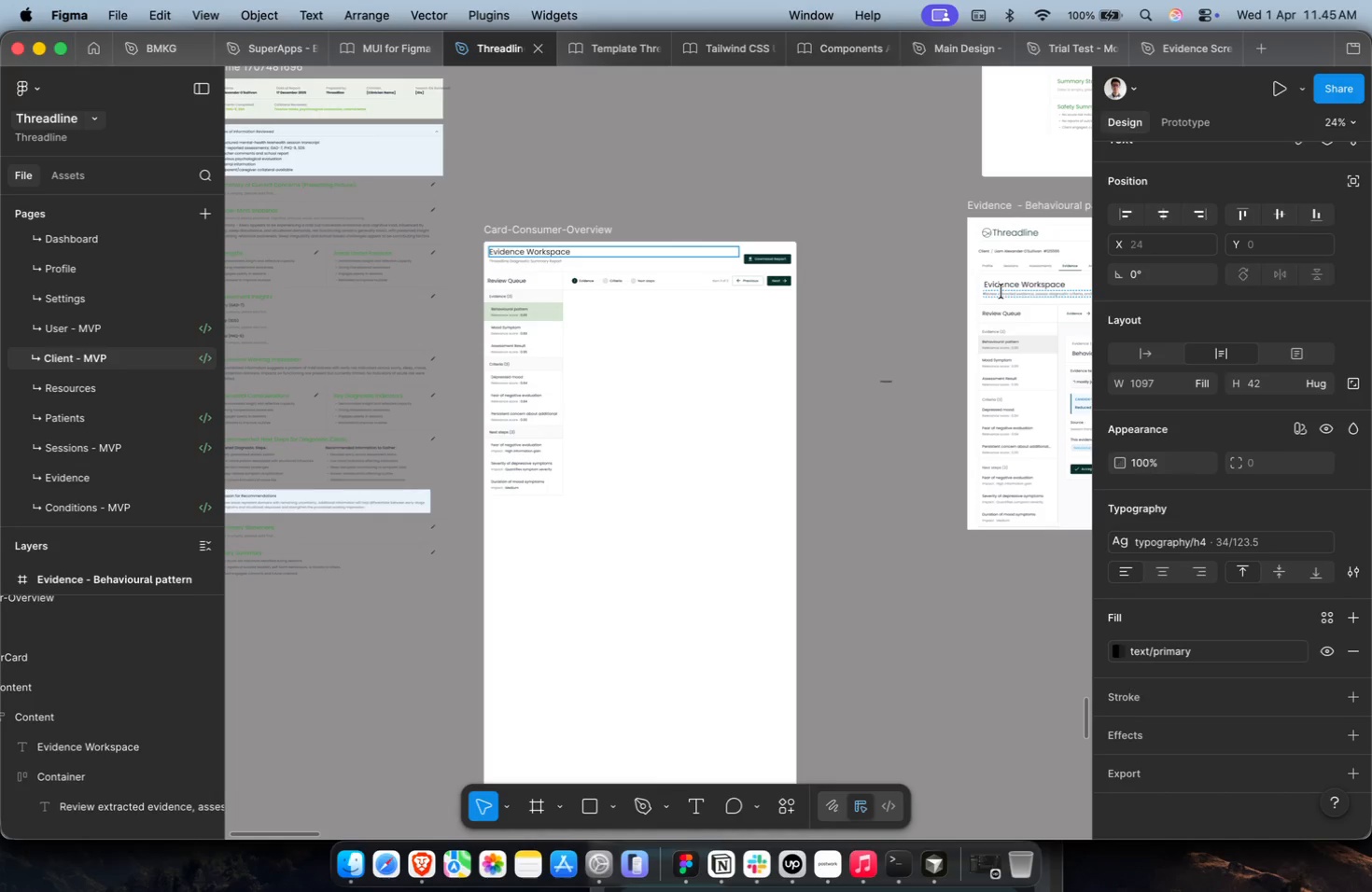 
left_click([1001, 291])
 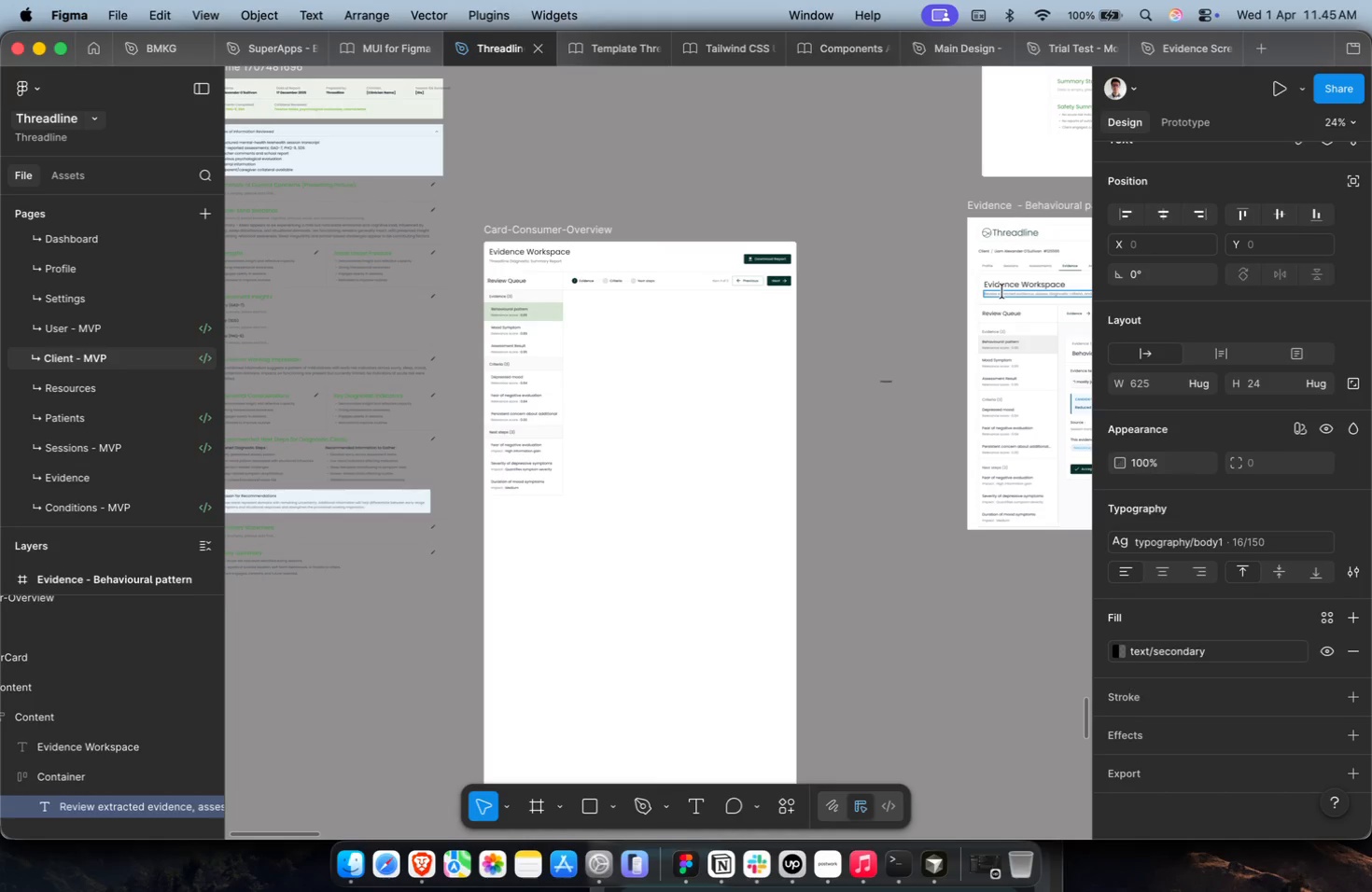 
key(Meta+A)
 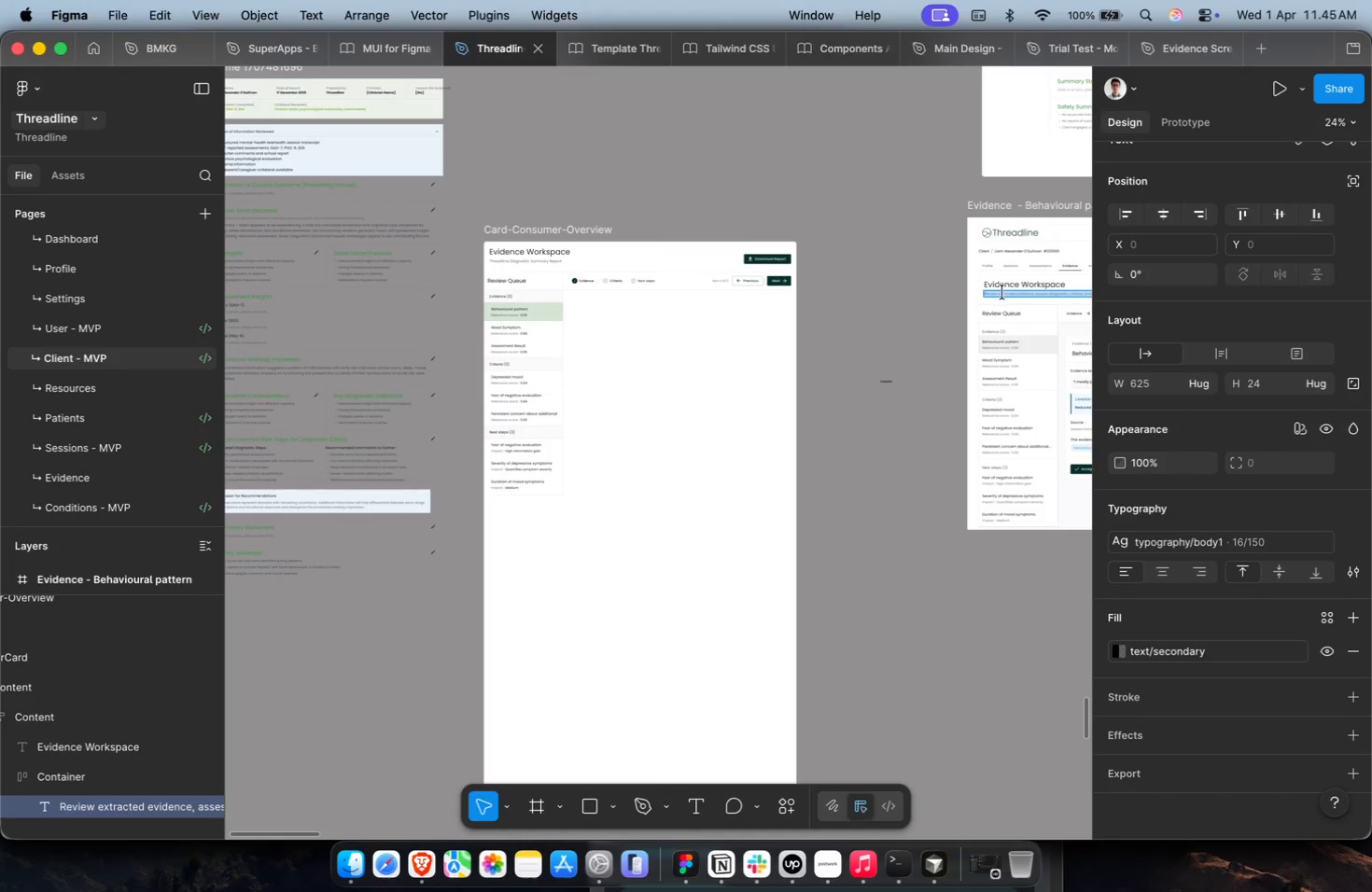 
key(Meta+C)
 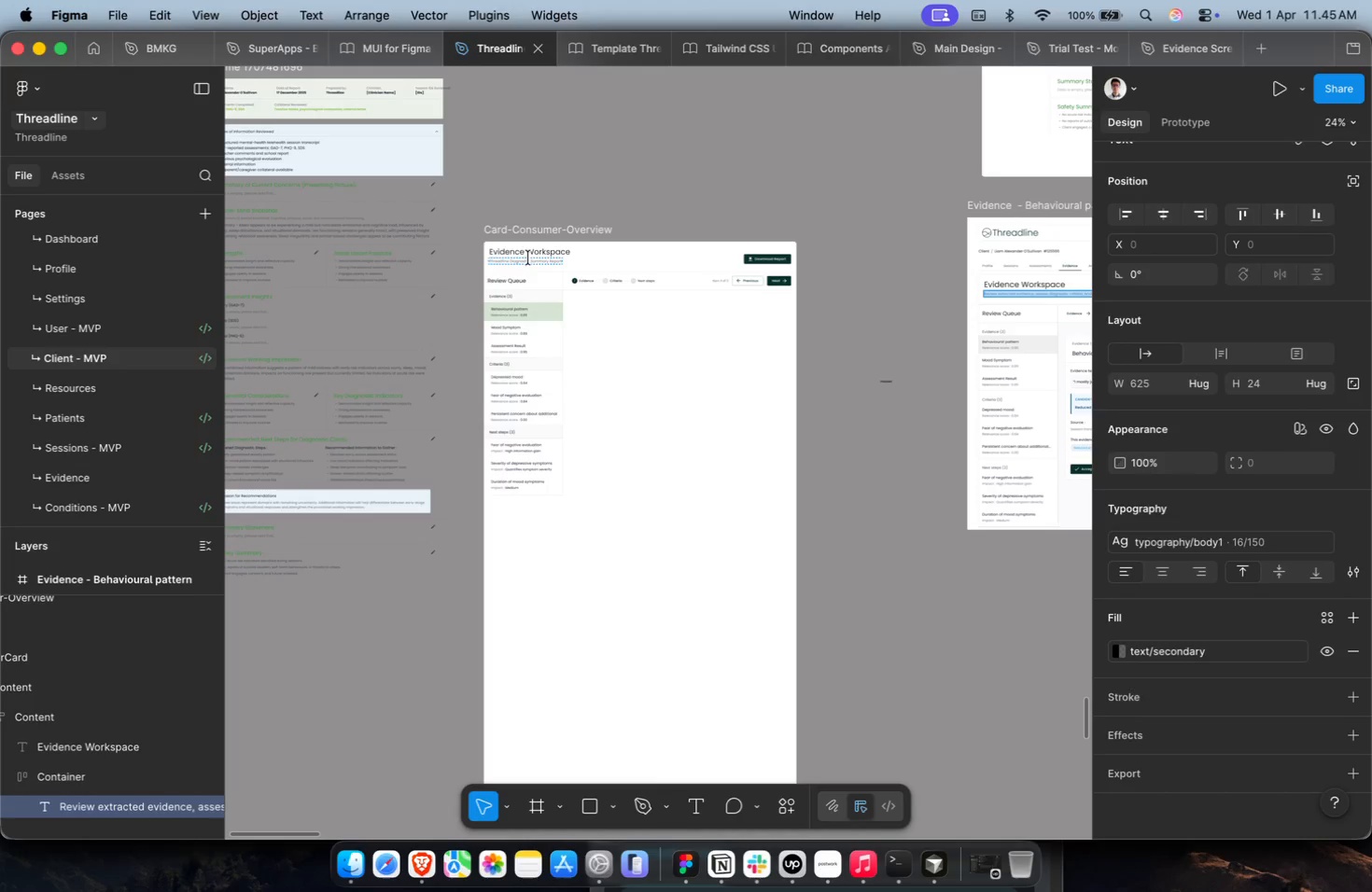 
left_click([529, 263])
 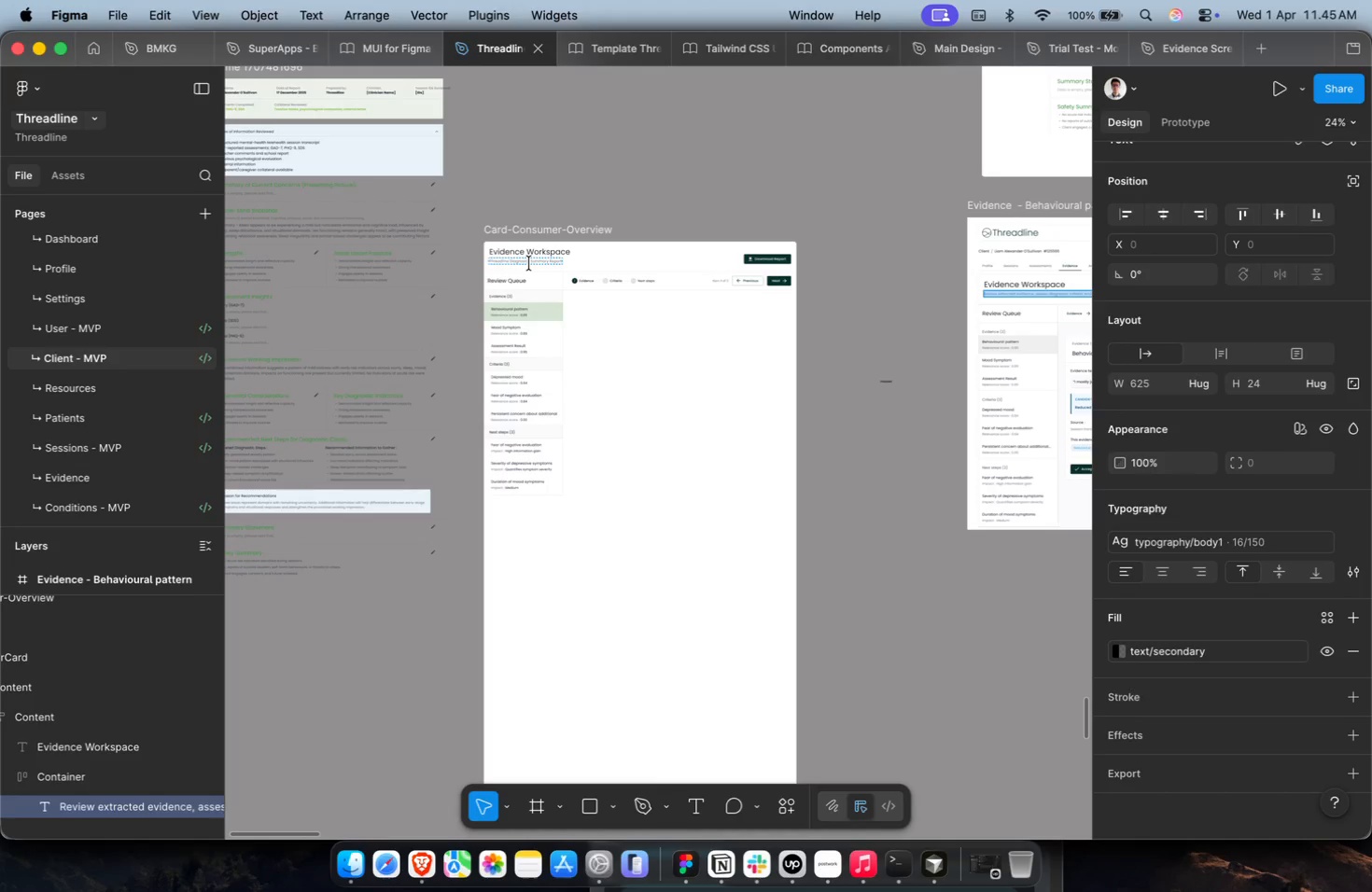 
key(Meta+A)
 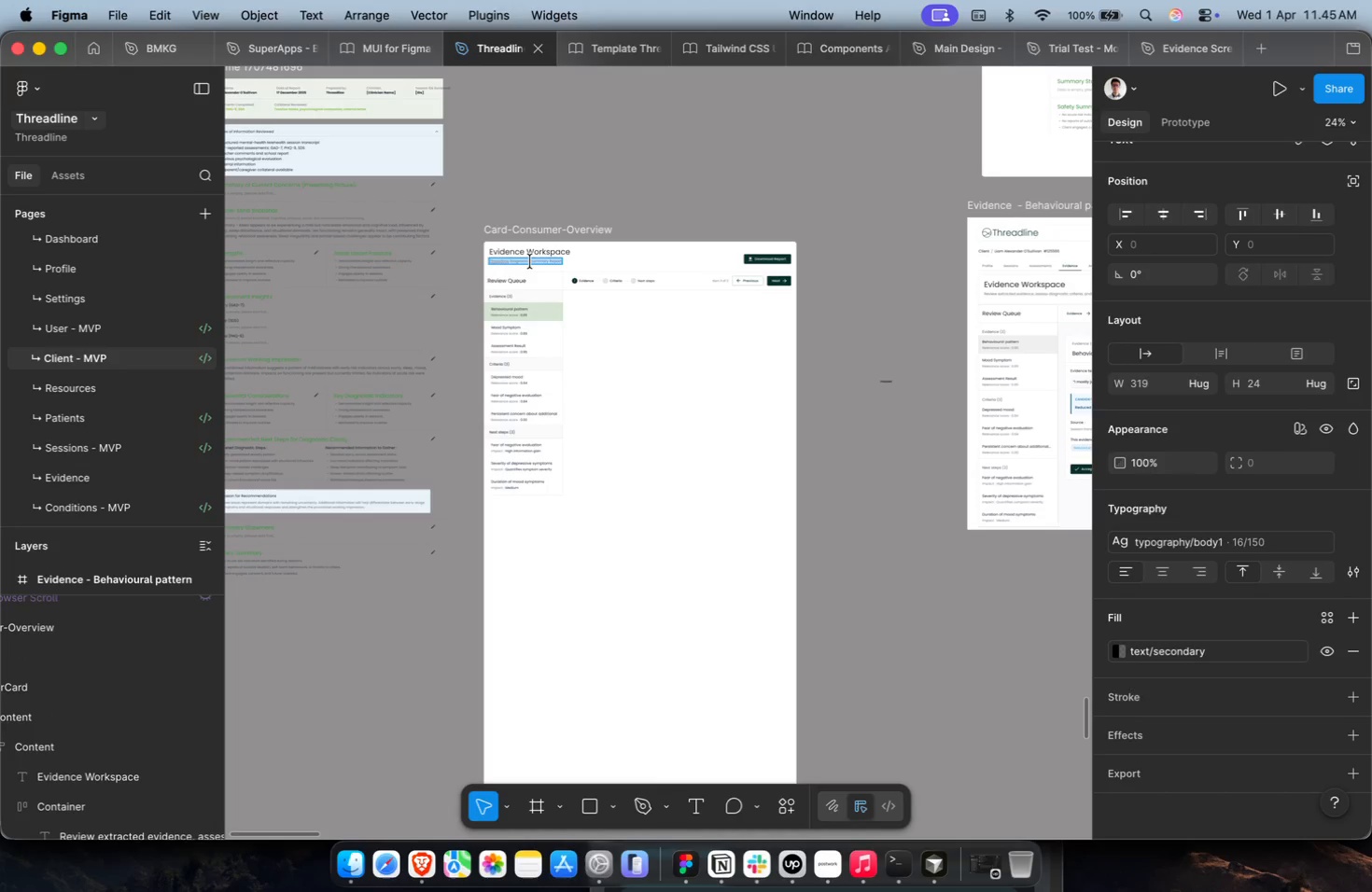 
key(Meta+Shift+V)
 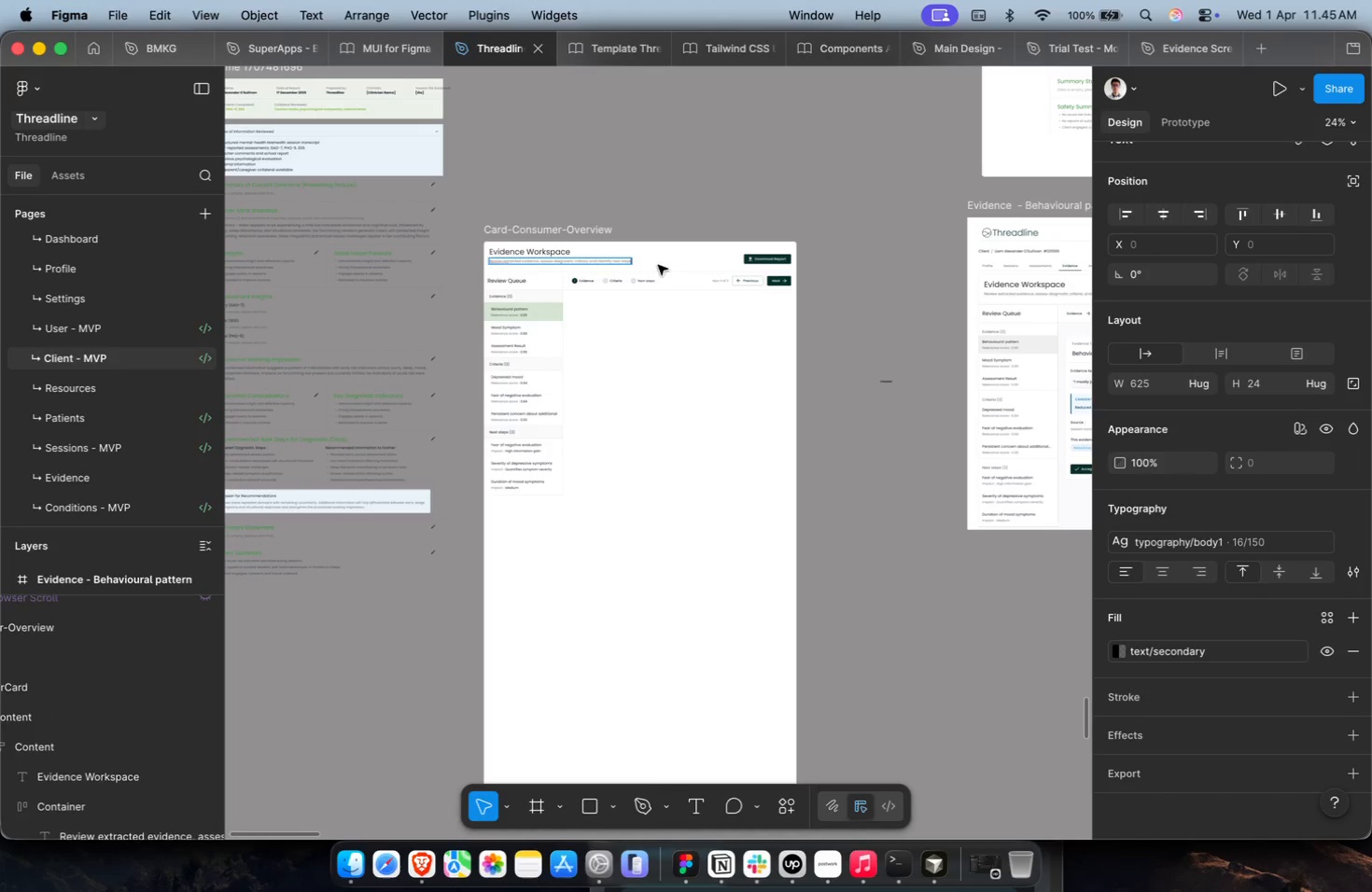 
left_click([679, 263])
 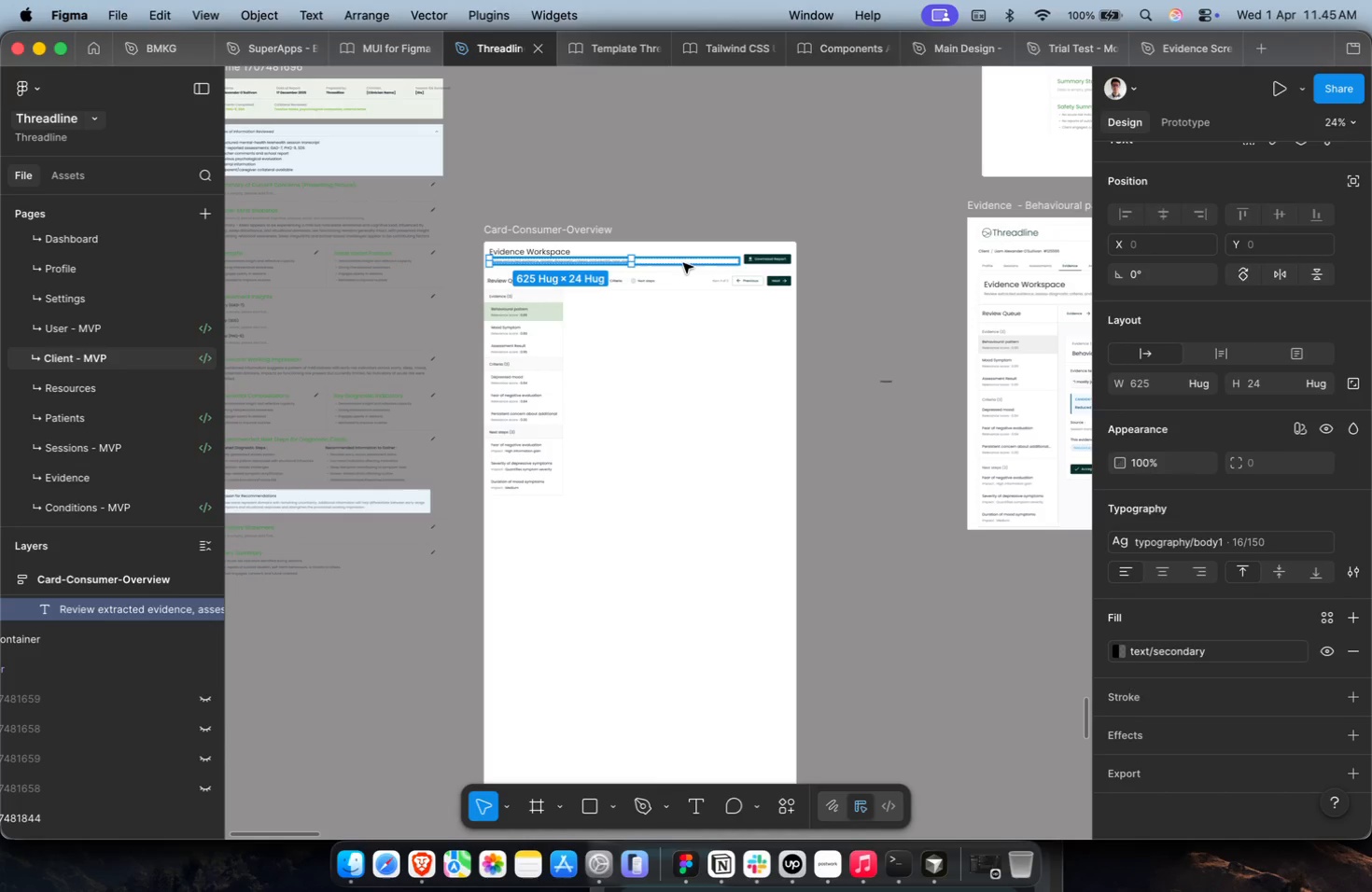 
double_click([721, 263])
 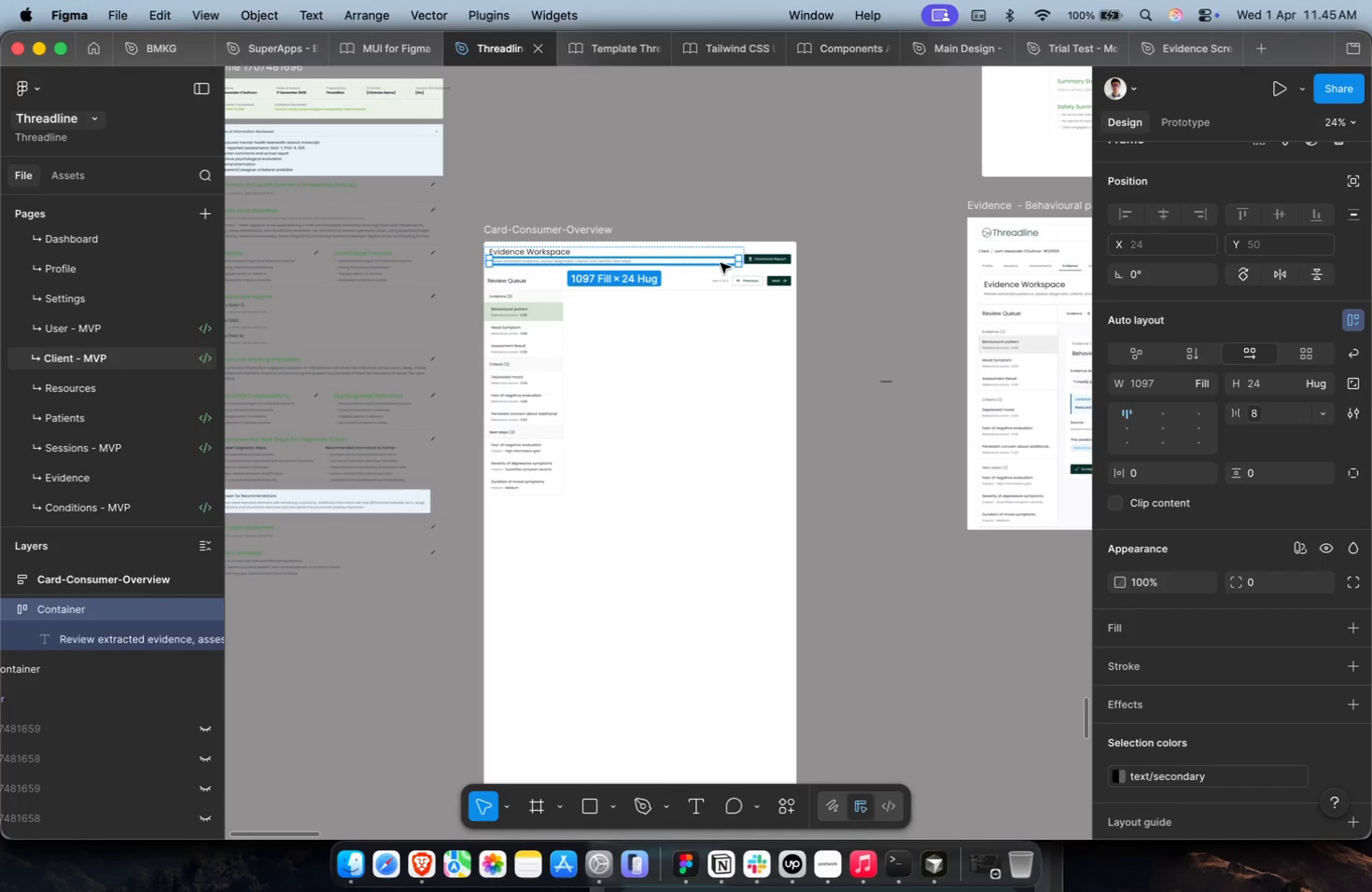 
key(Shift+Enter)
 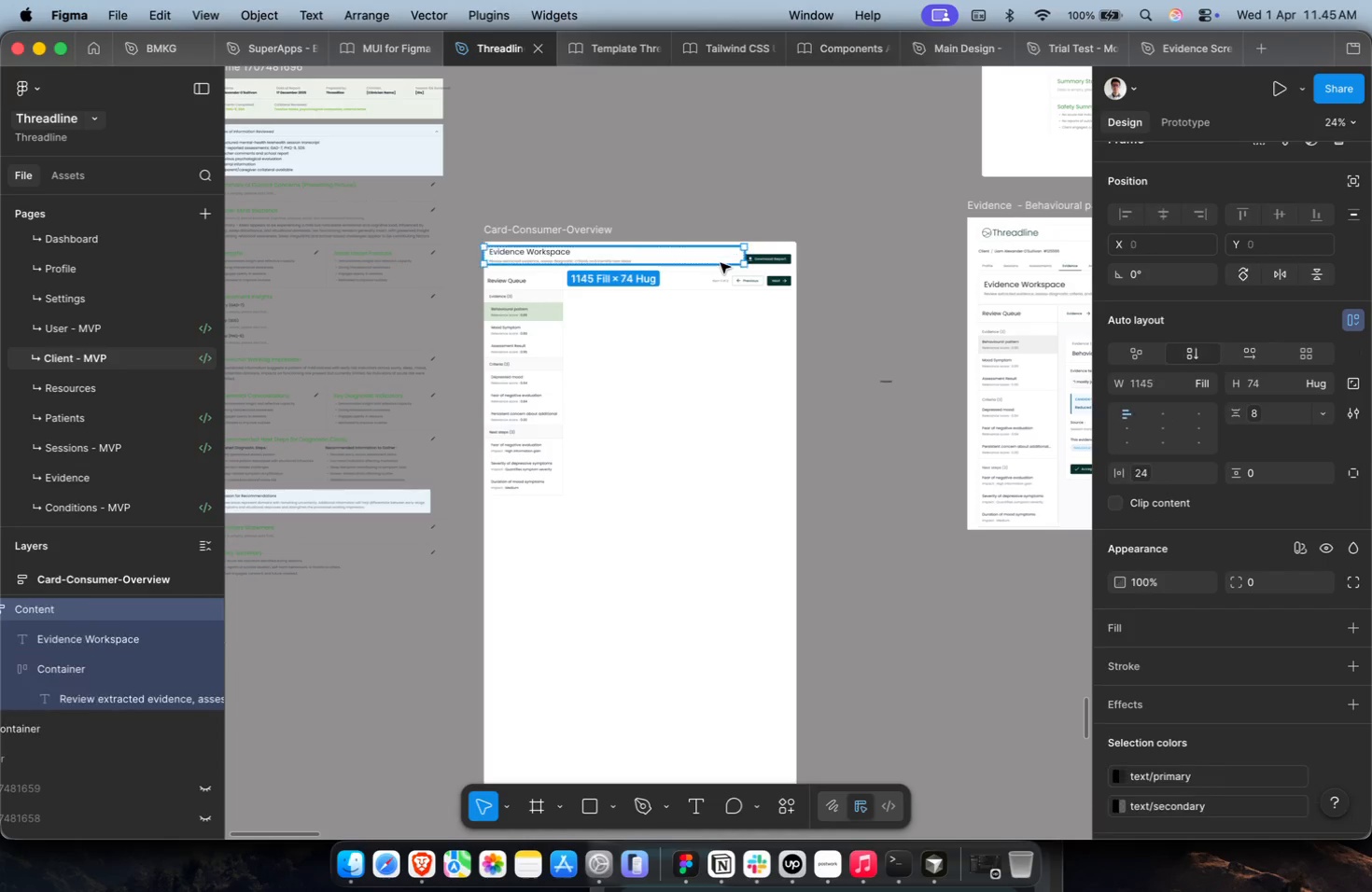 
key(Shift+Enter)
 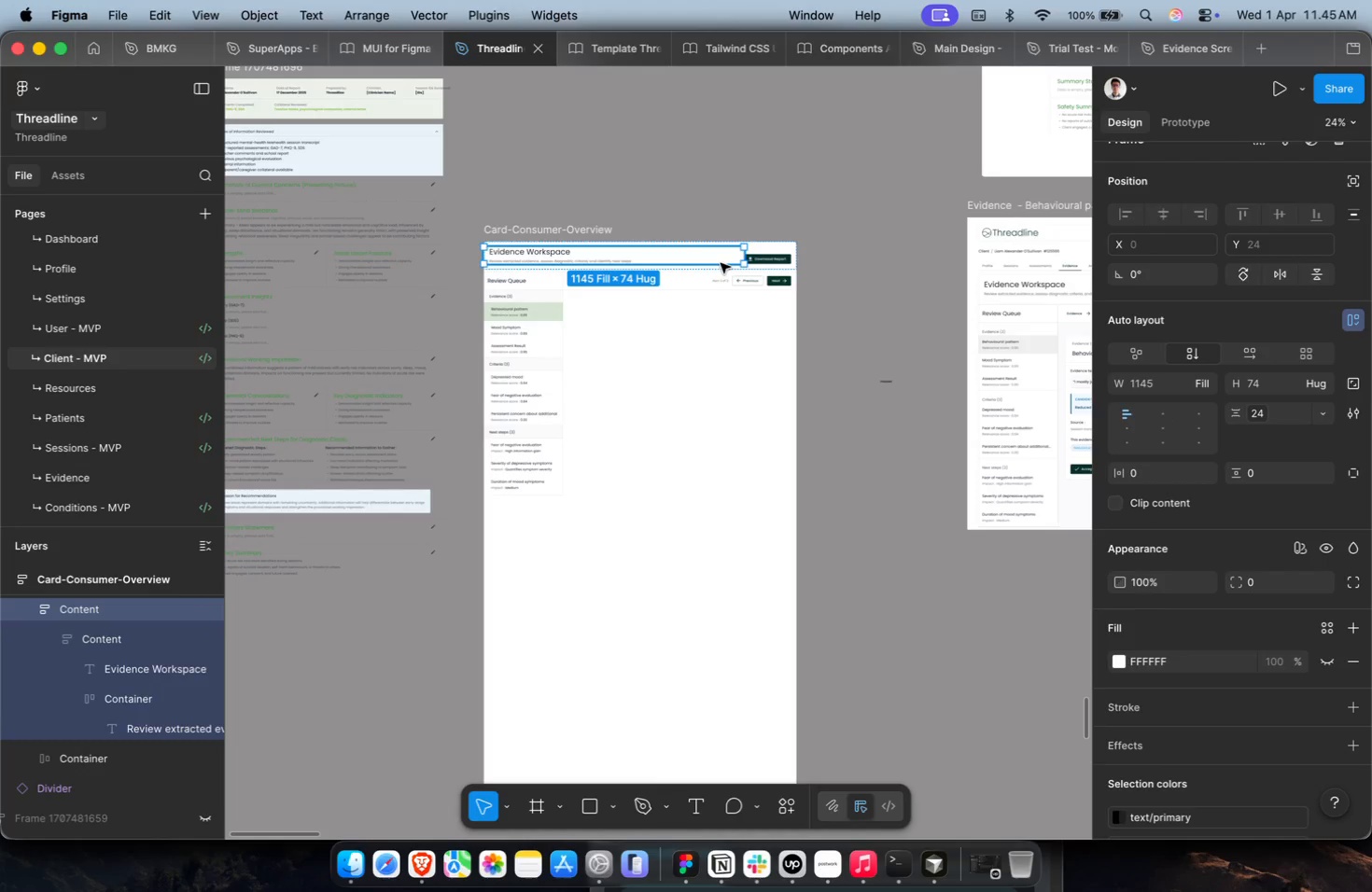 
key(Shift+Enter)
 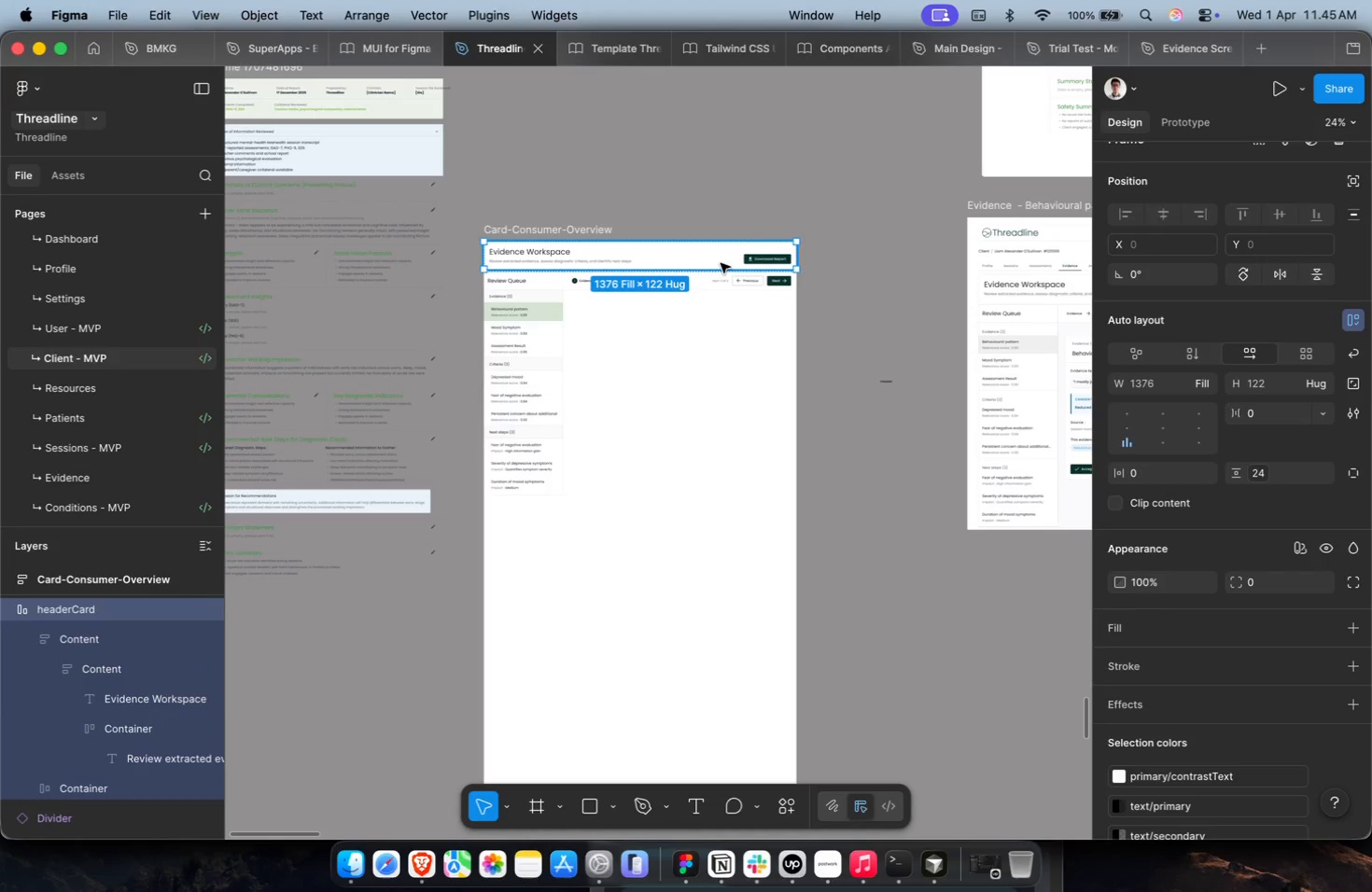 
hold_key(key=CommandLeft, duration=0.51)
scroll: coordinate [721, 263], scroll_direction: up, amount: 4.0
 